 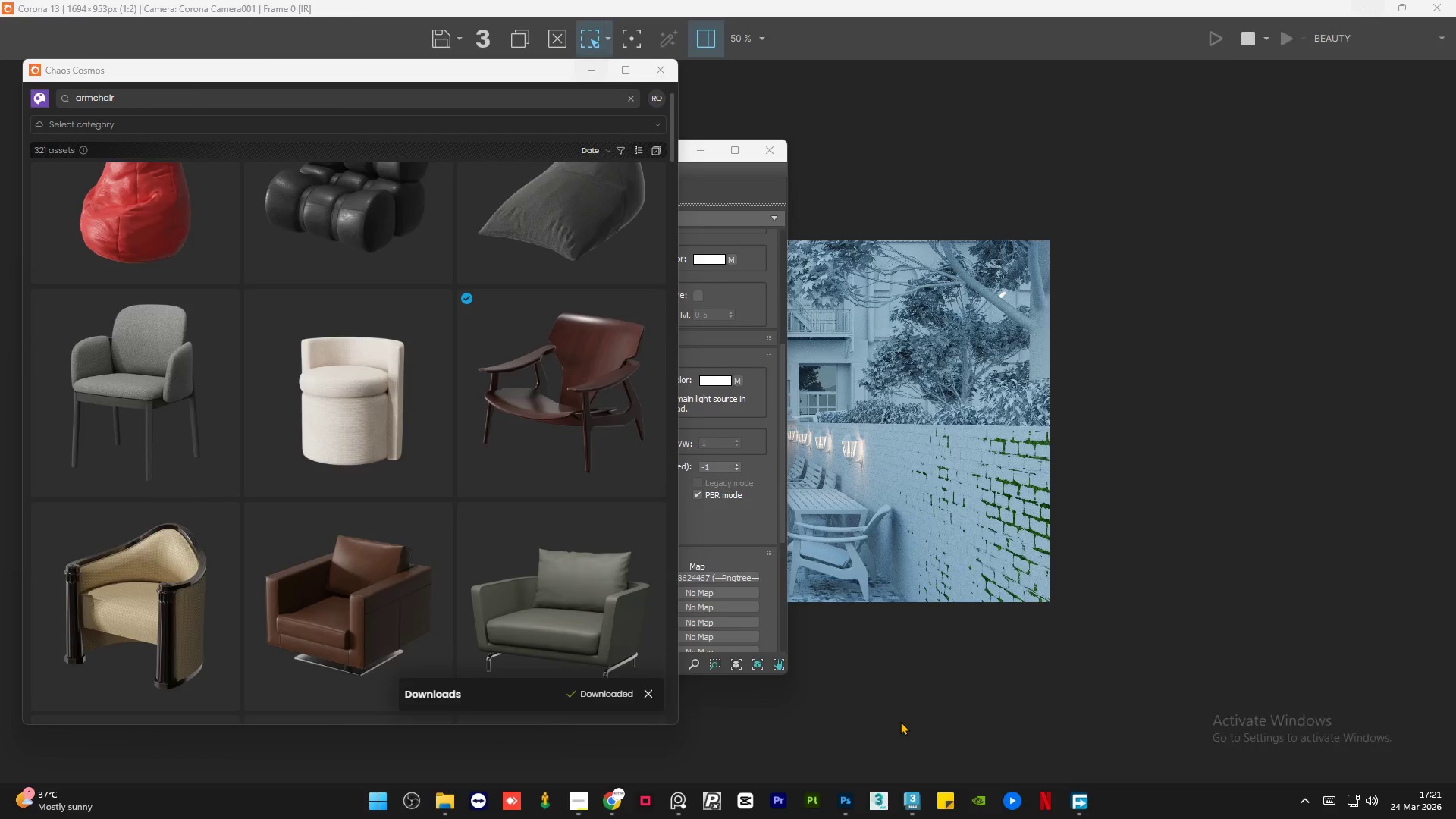 
scroll: coordinate [739, 505], scroll_direction: down, amount: 5.0
 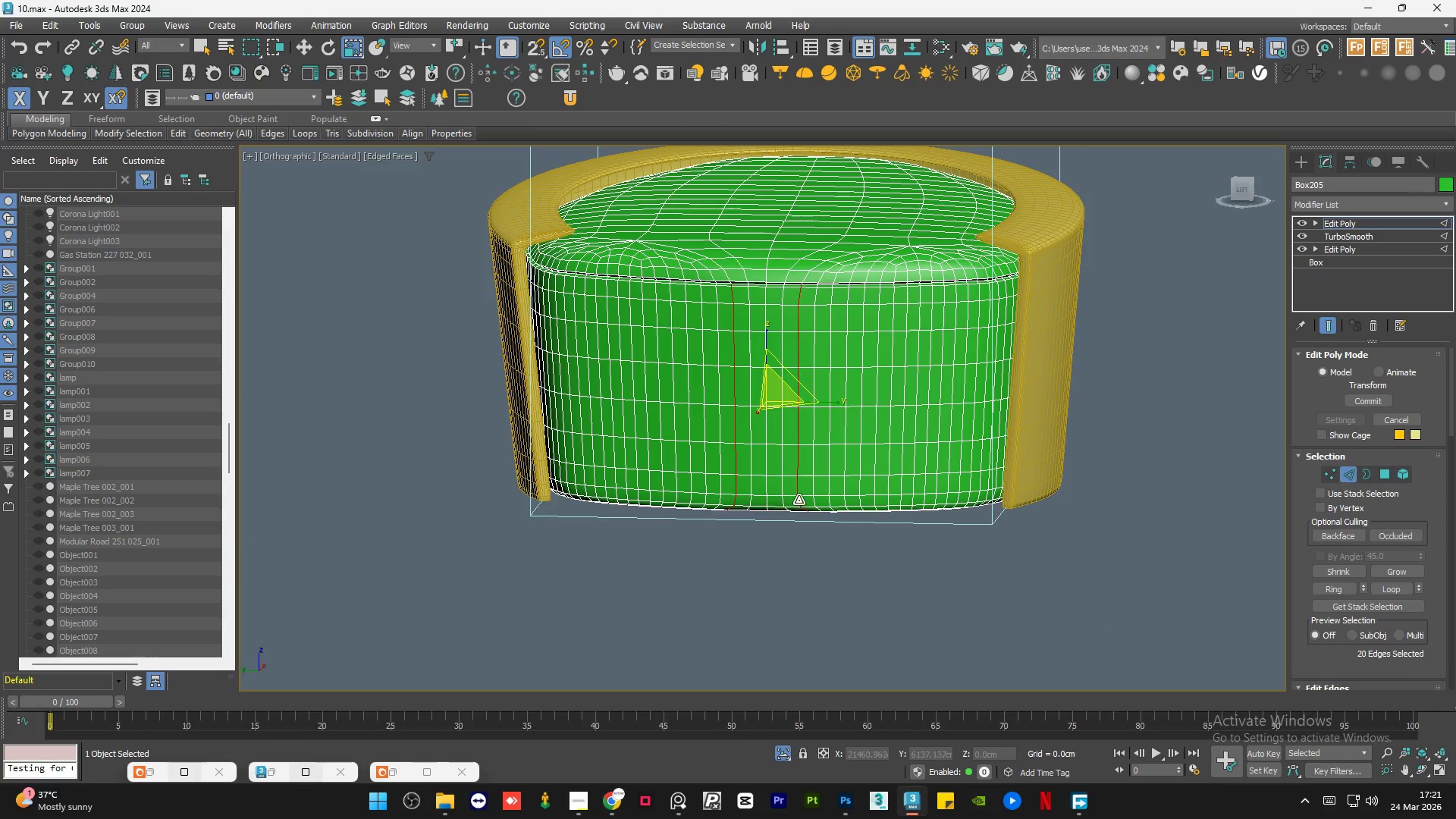 
hold_key(key=AltLeft, duration=0.52)
scroll: coordinate [779, 494], scroll_direction: up, amount: 1.0
 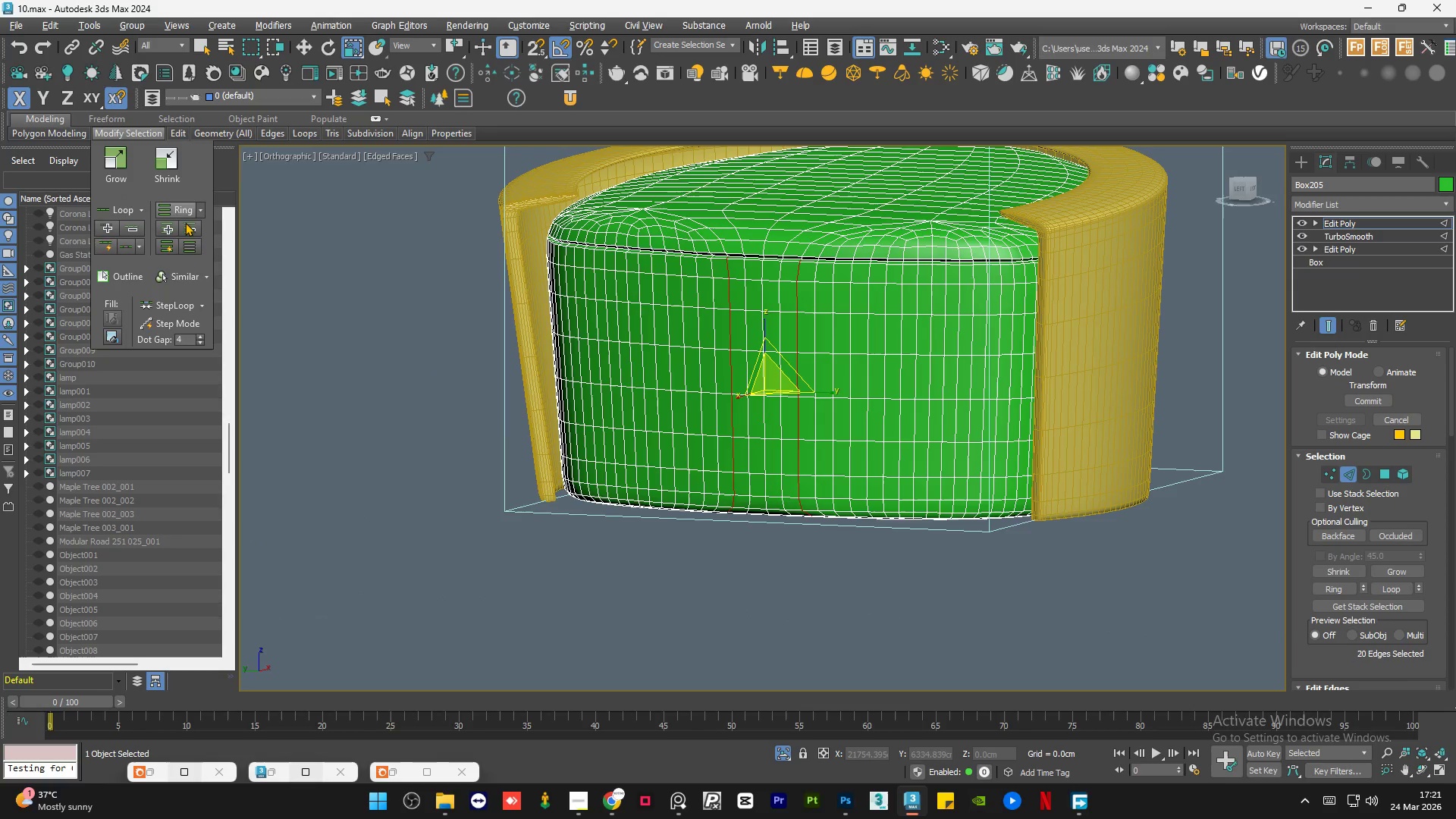 
left_click([199, 243])
 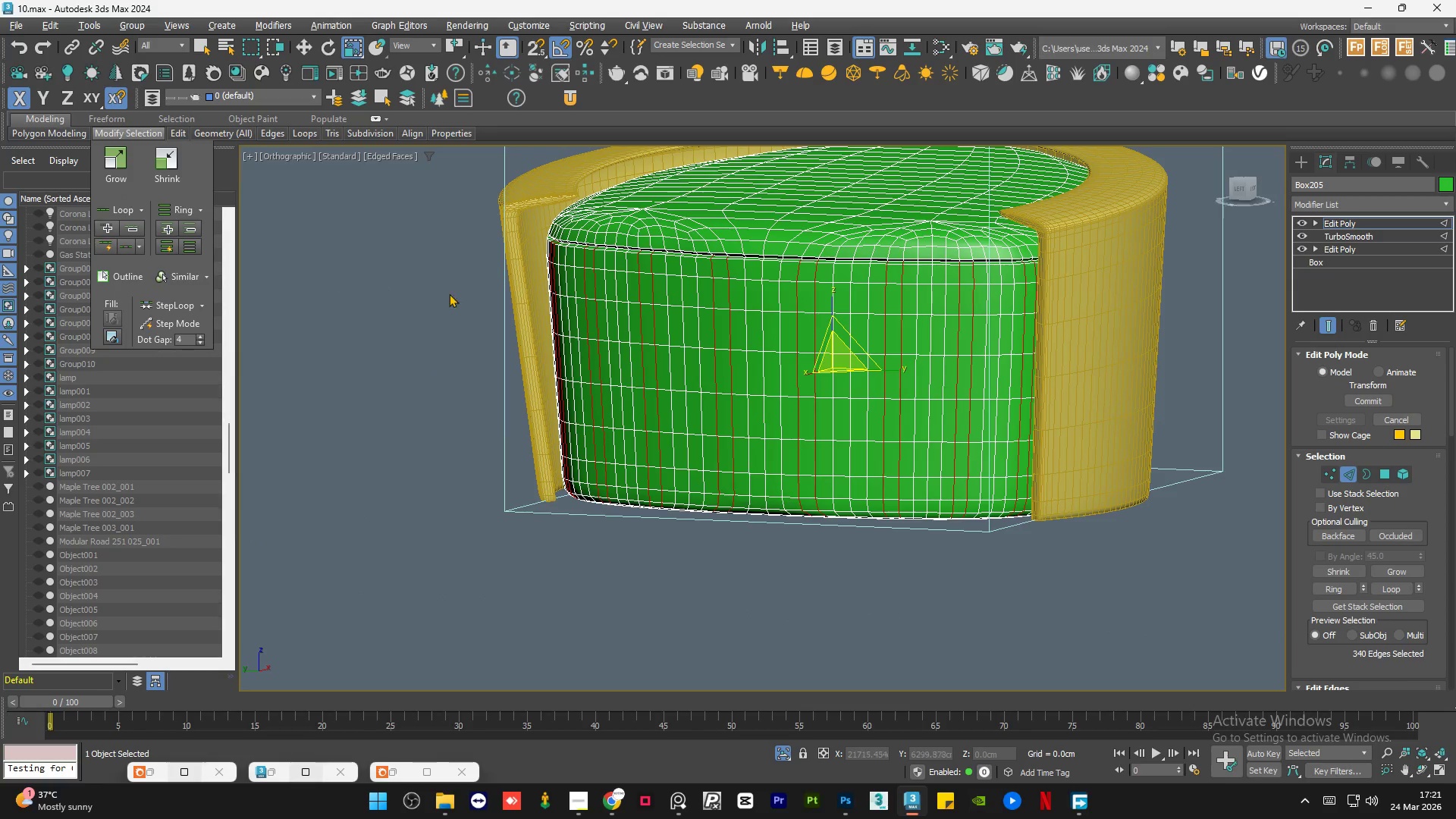 
key(Control+Z)
 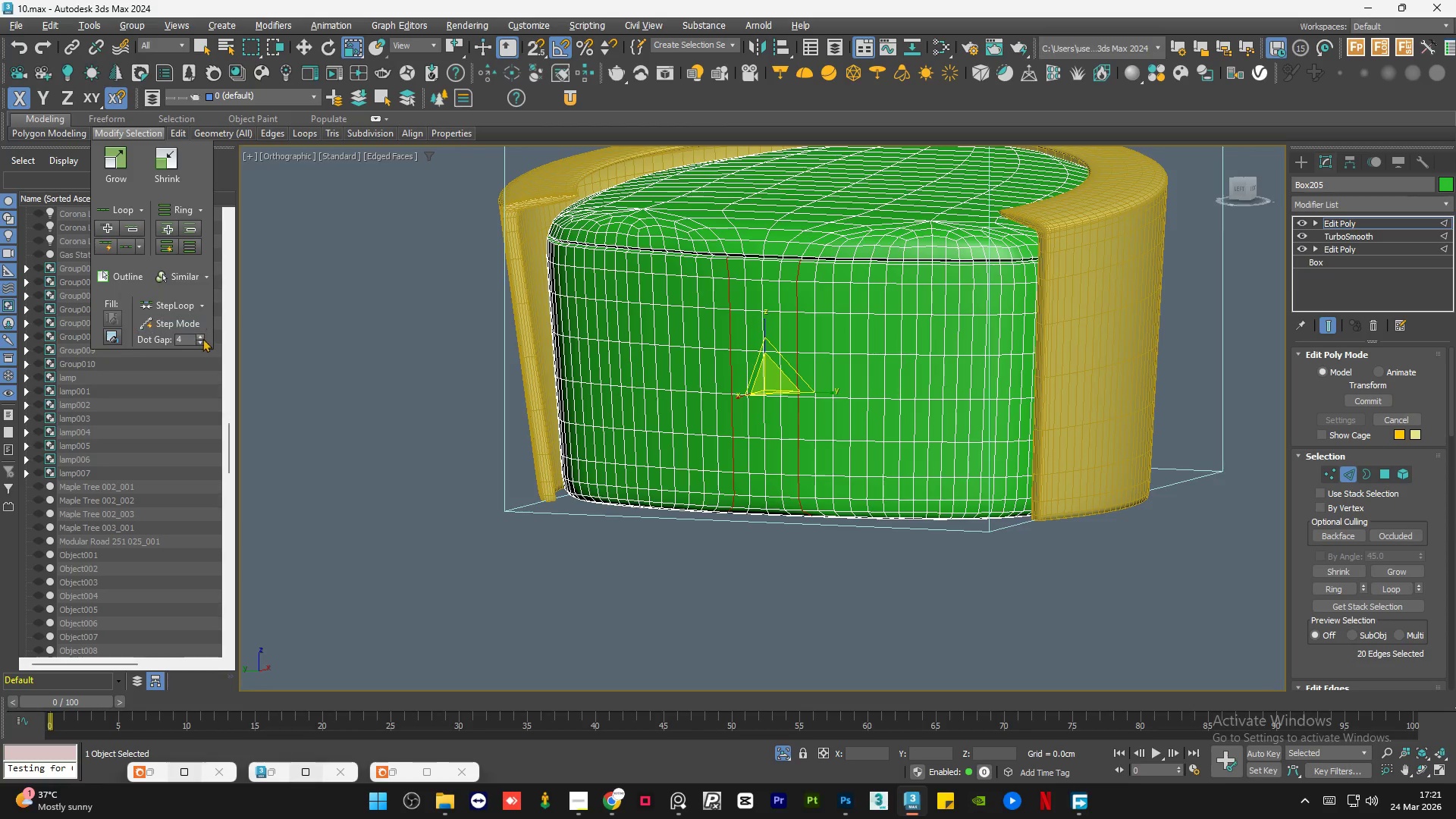 
double_click([202, 343])
 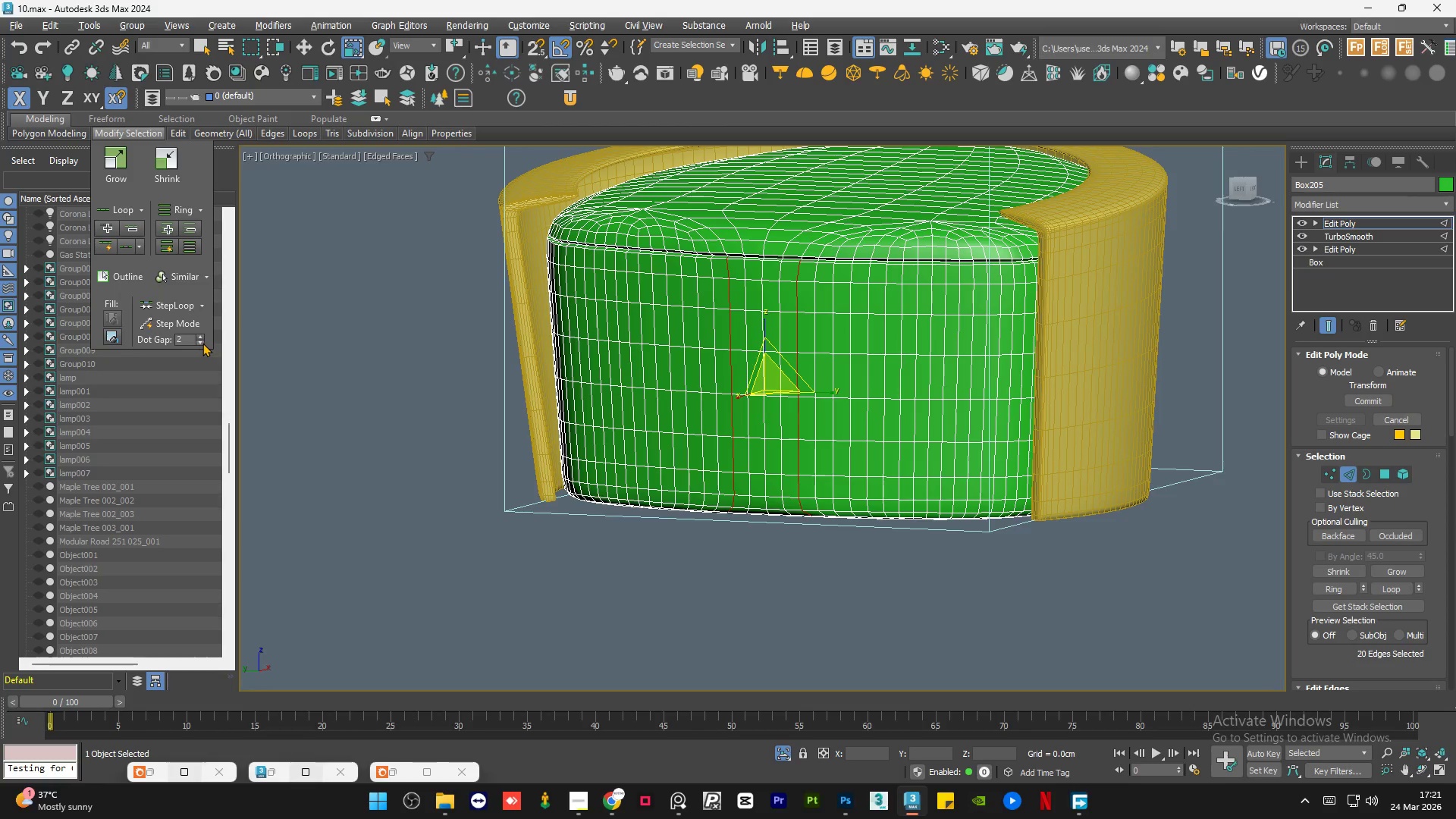 
triple_click([202, 343])
 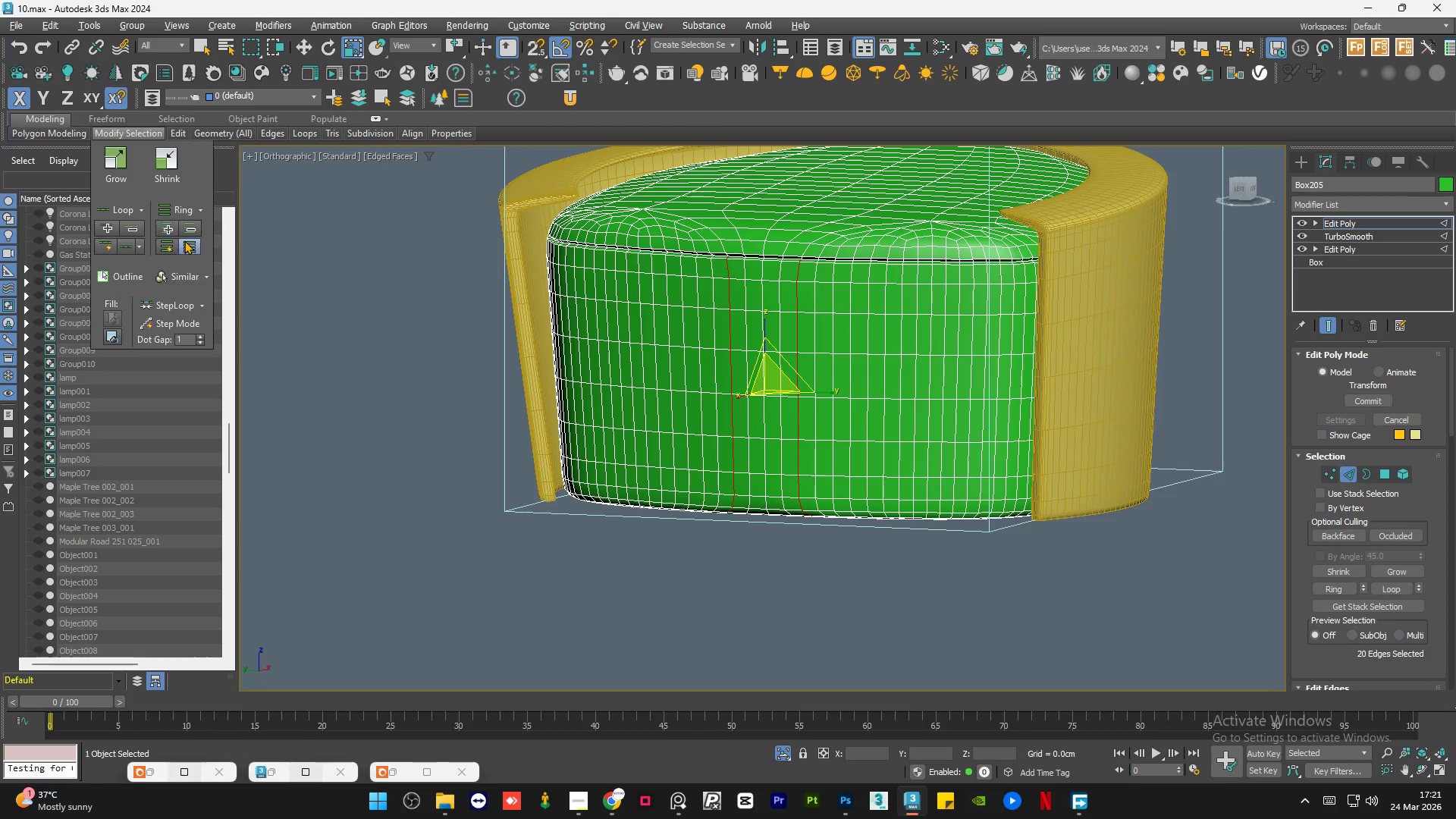 
left_click([189, 243])
 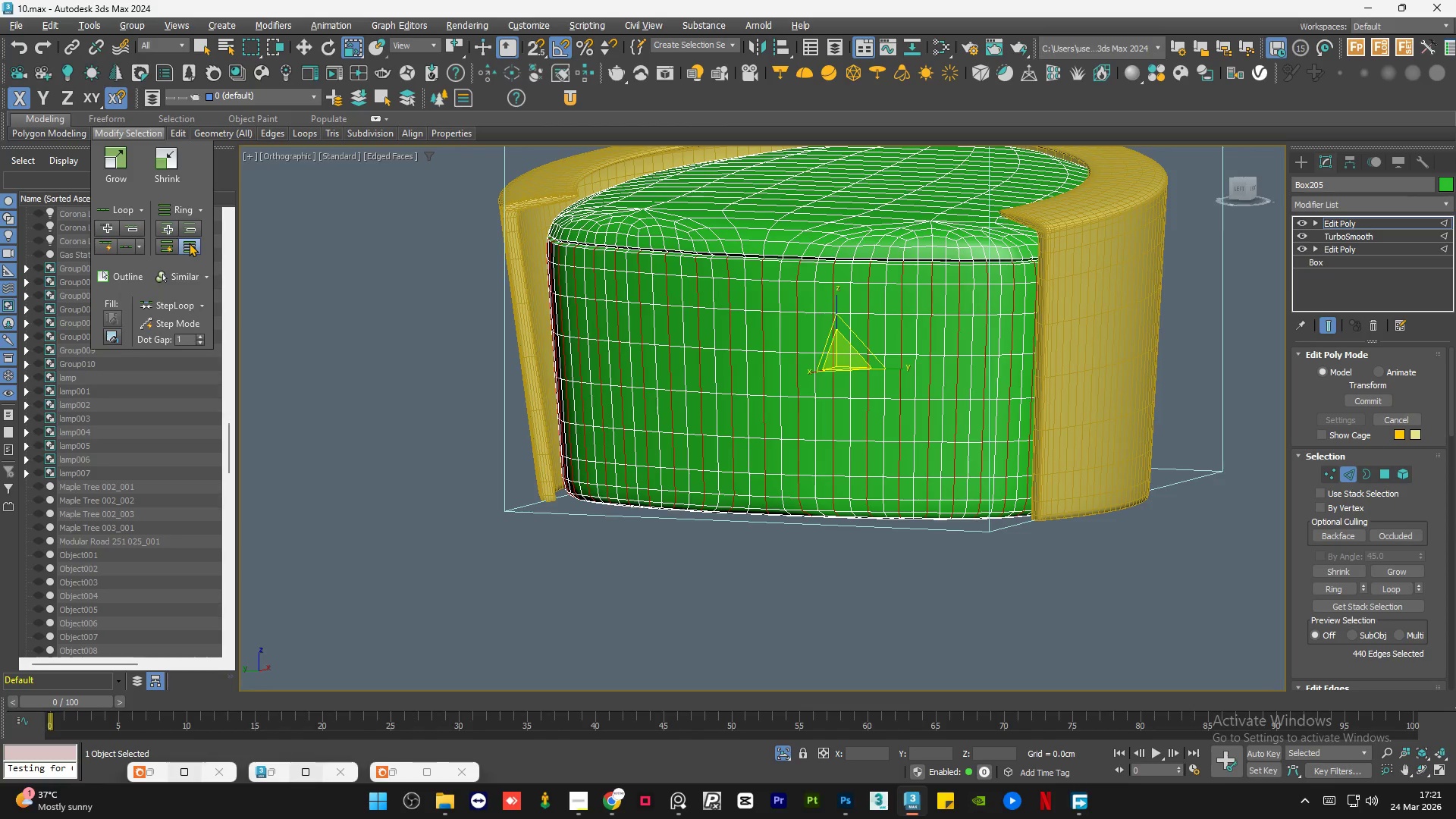 
hold_key(key=AltLeft, duration=1.52)
 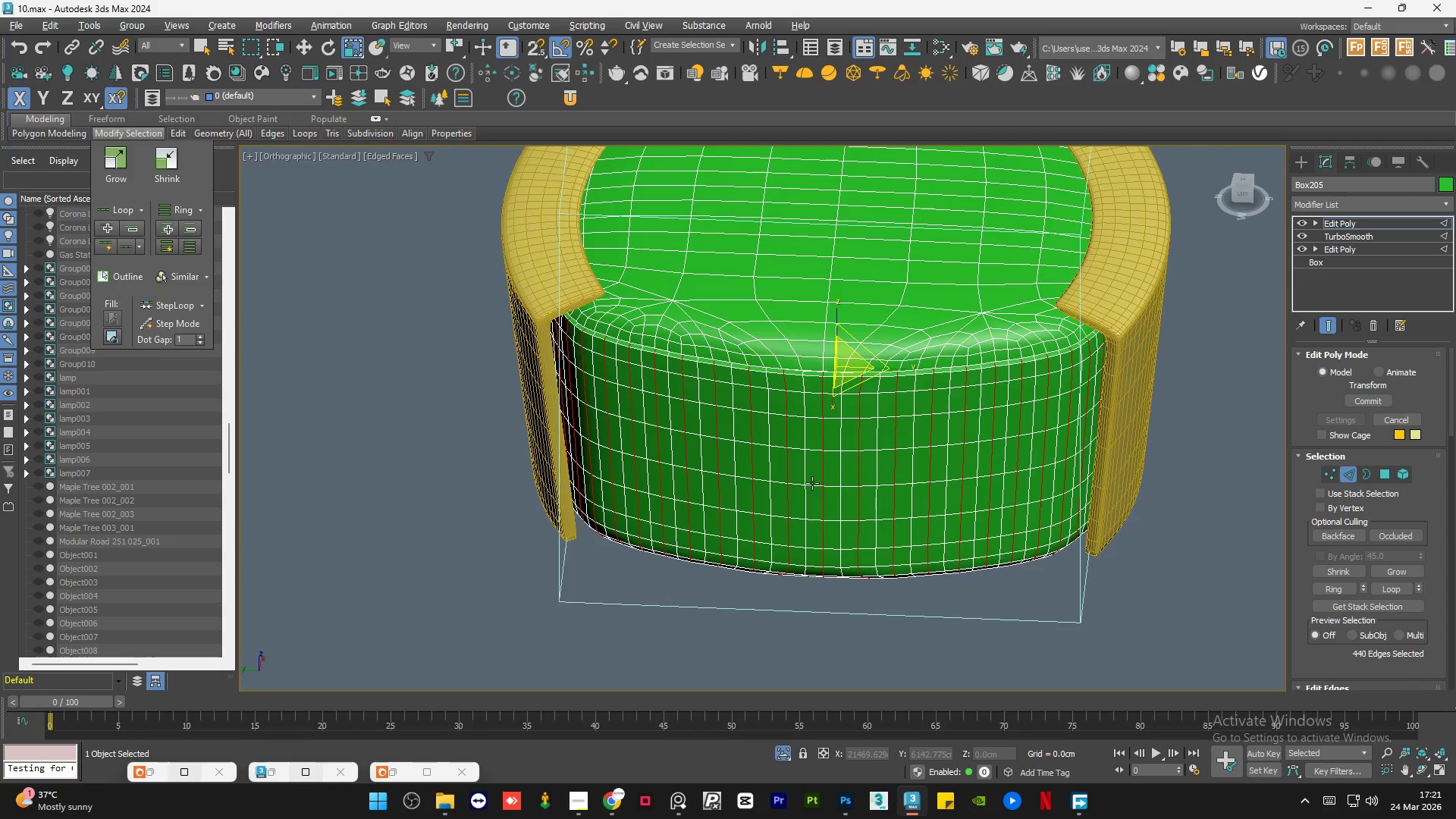 
hold_key(key=AltLeft, duration=0.69)
 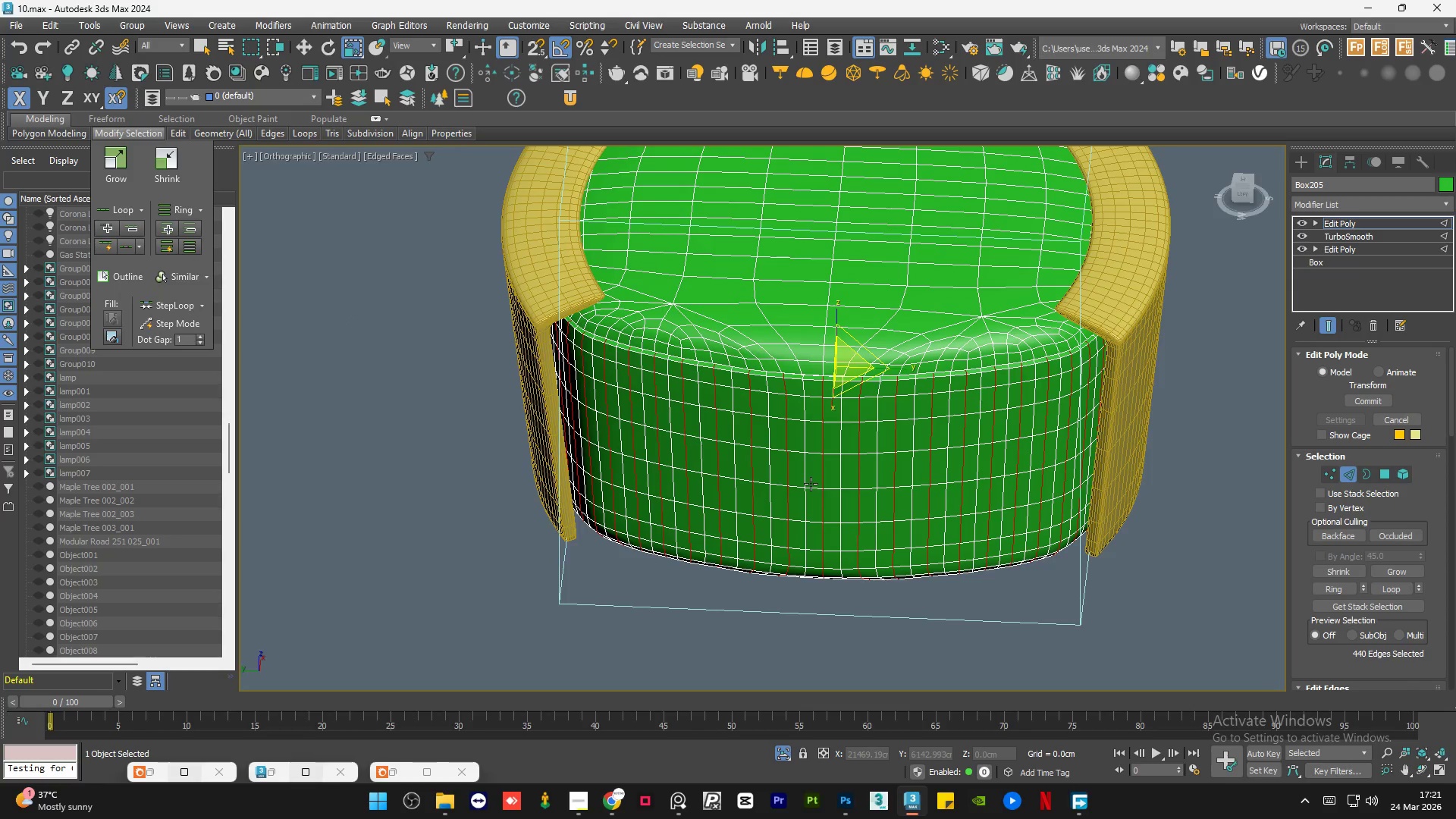 
key(Control+Z)
 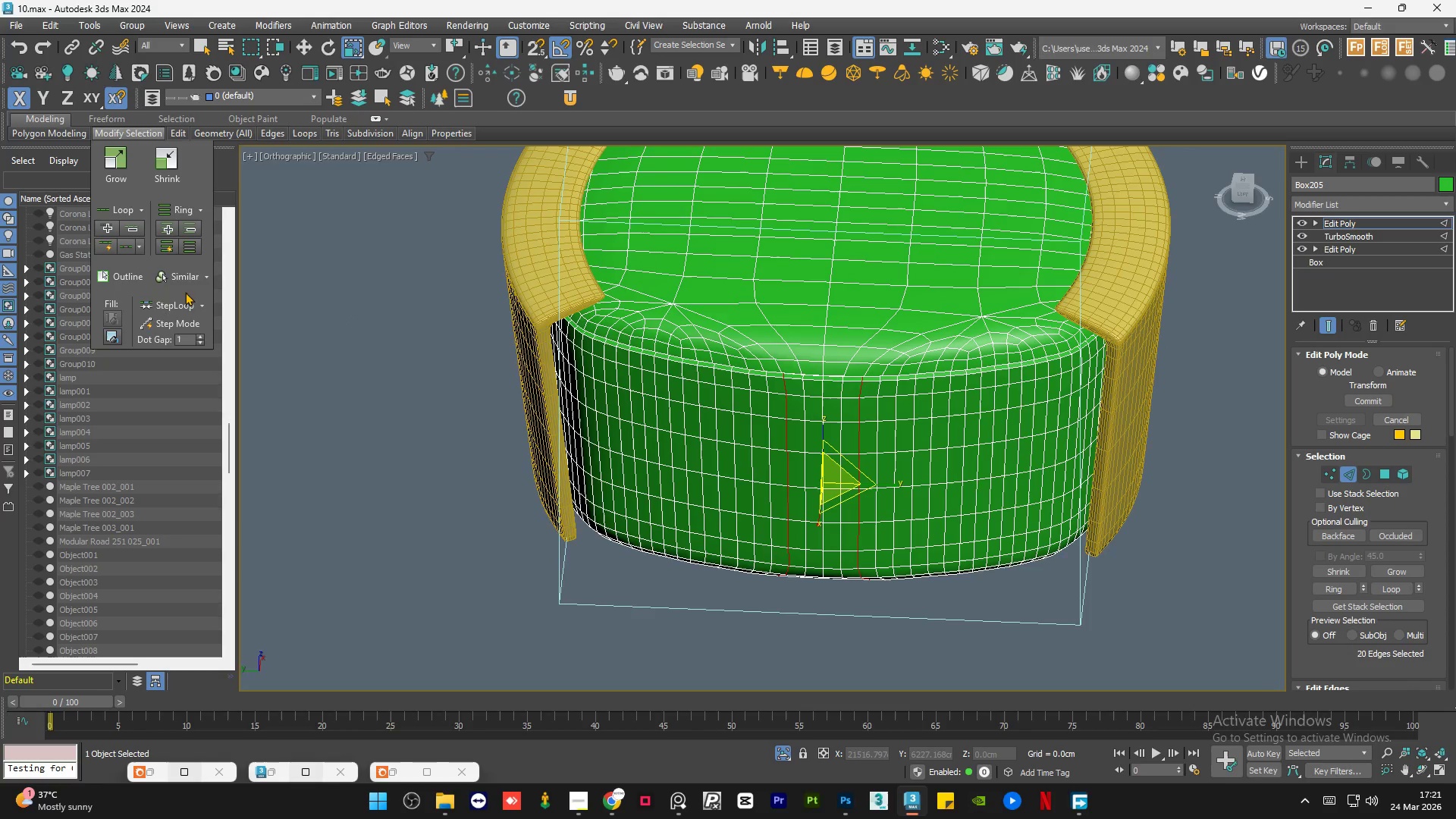 
left_click([201, 334])
 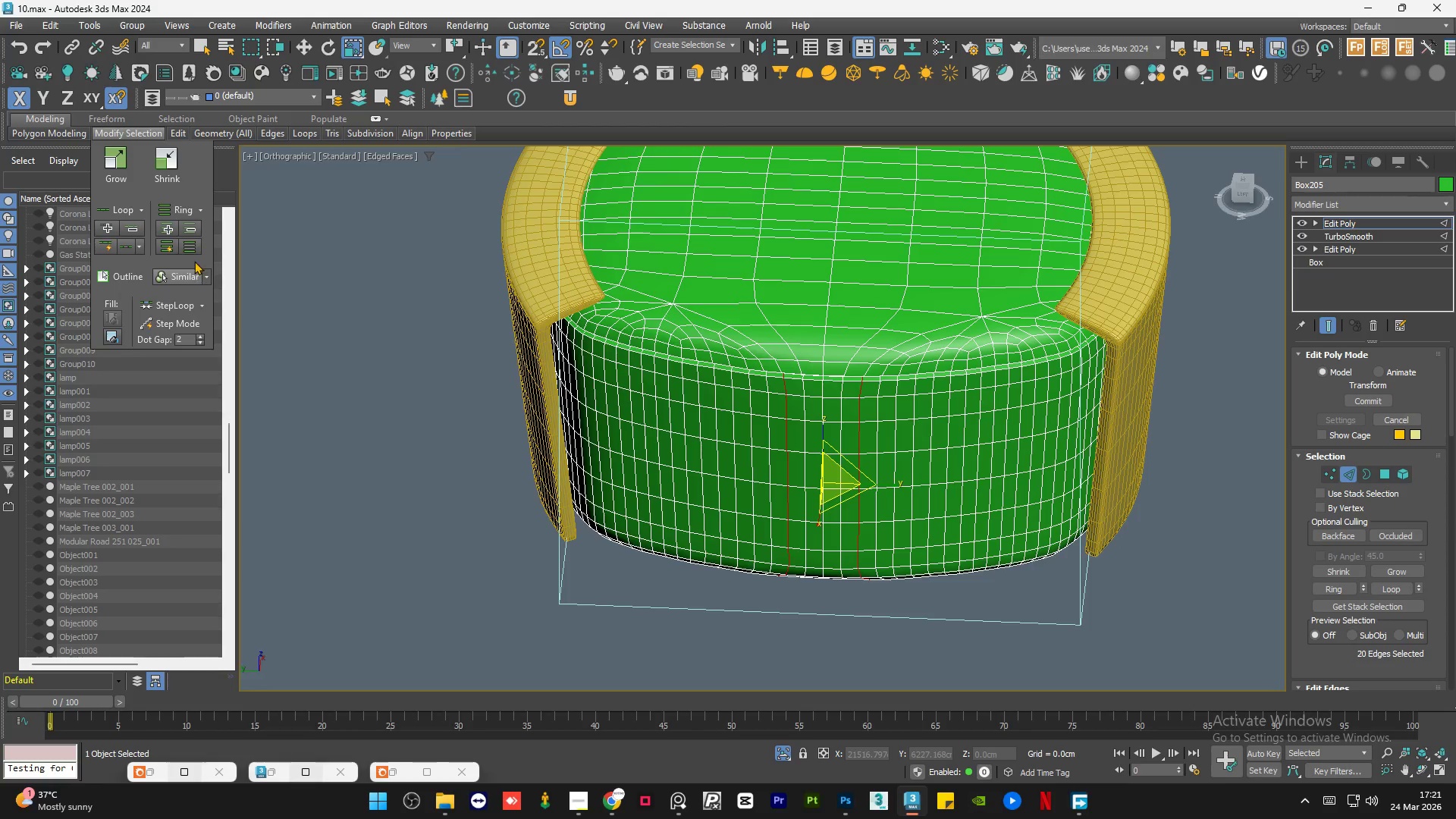 
left_click([184, 243])
 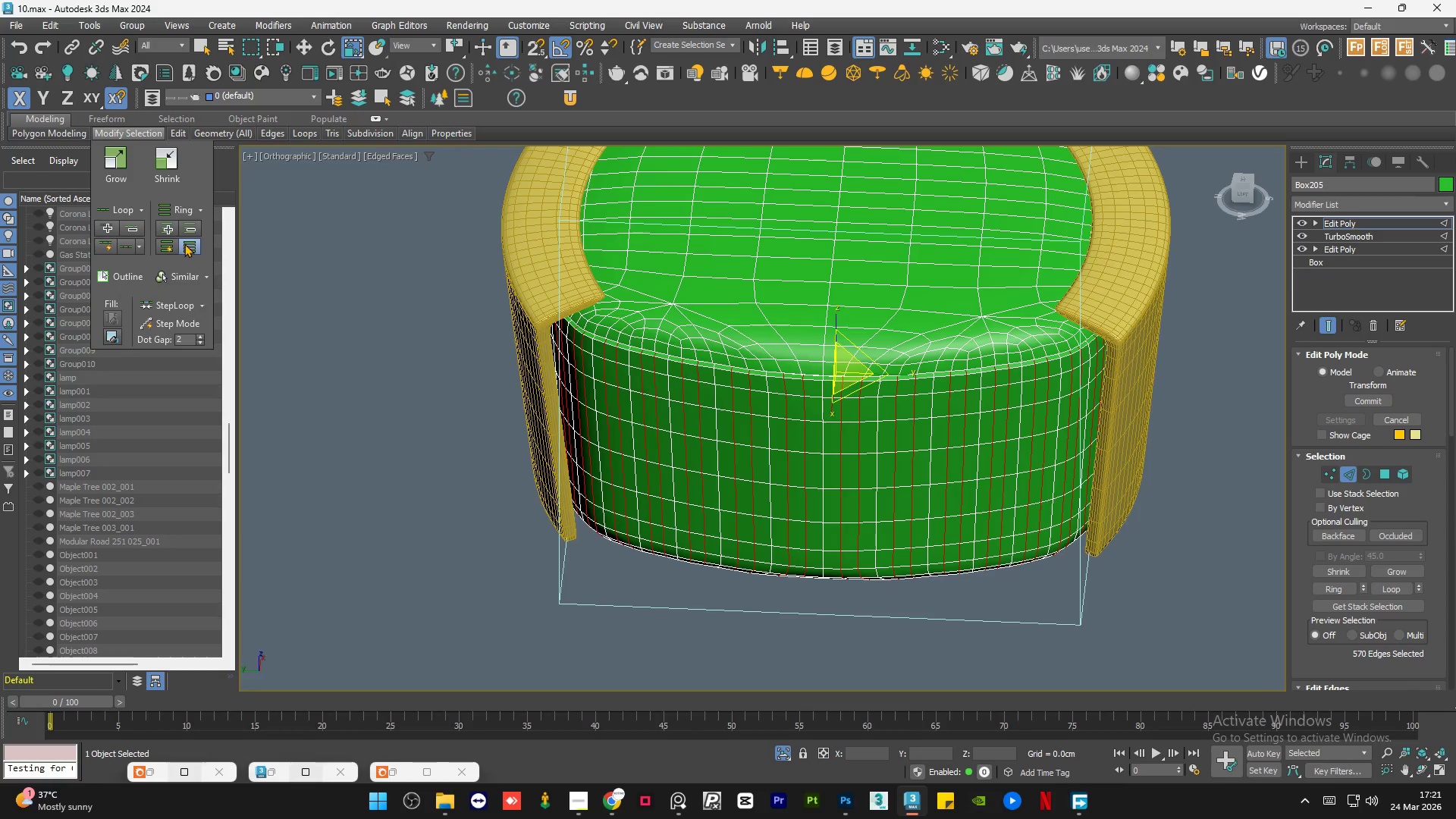 
key(Control+Z)
 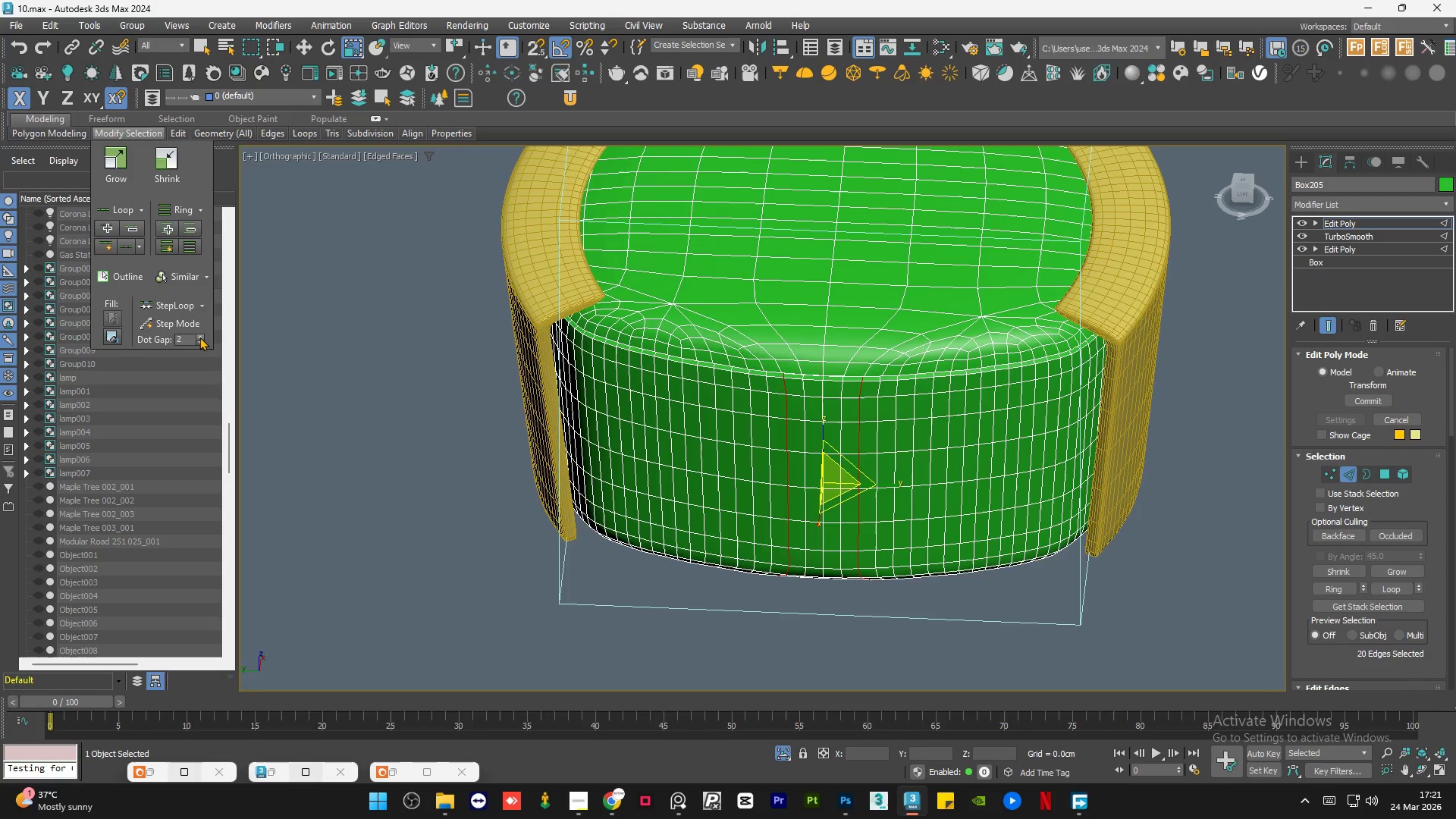 
left_click([199, 337])
 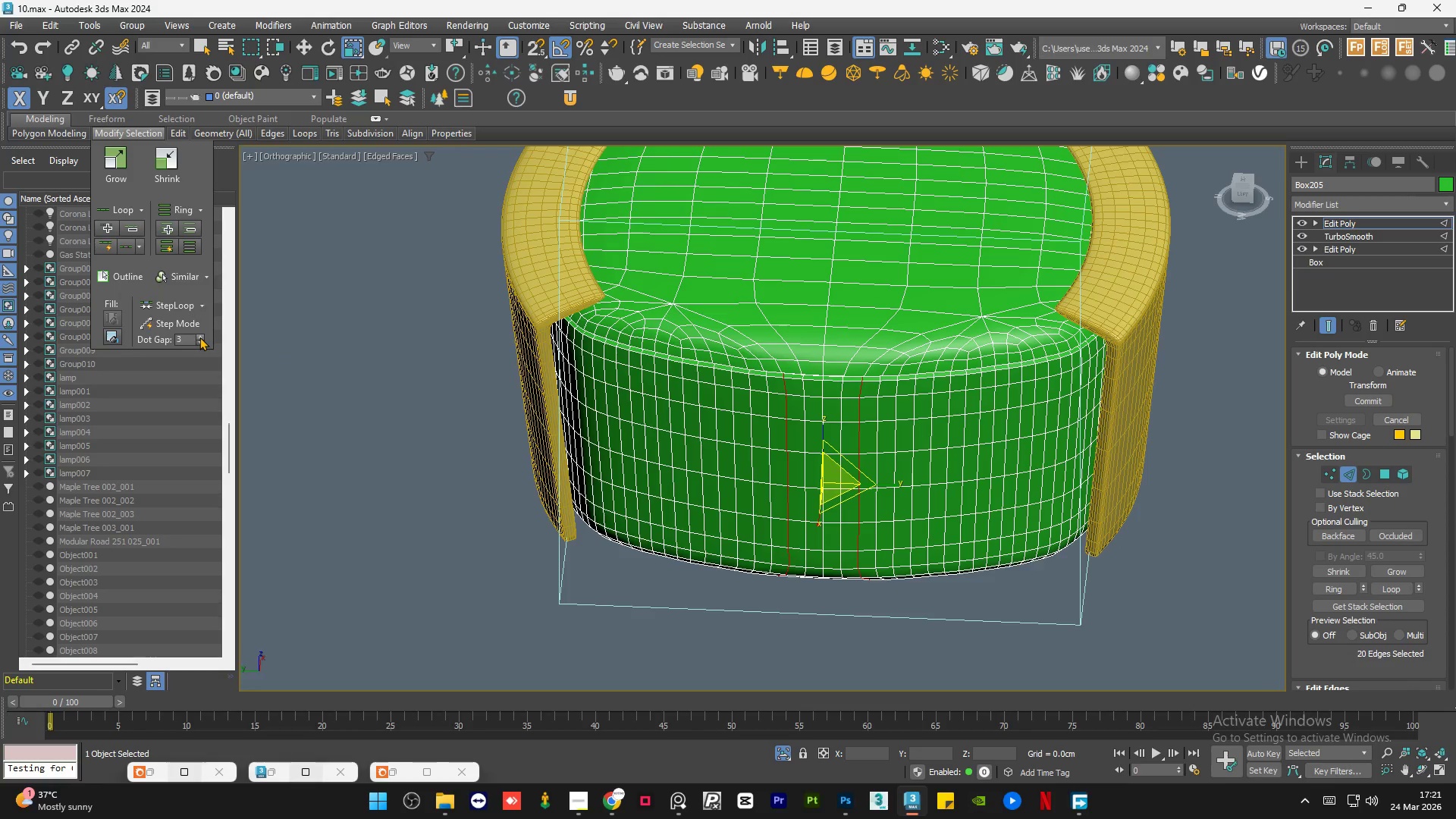 
left_click([199, 337])
 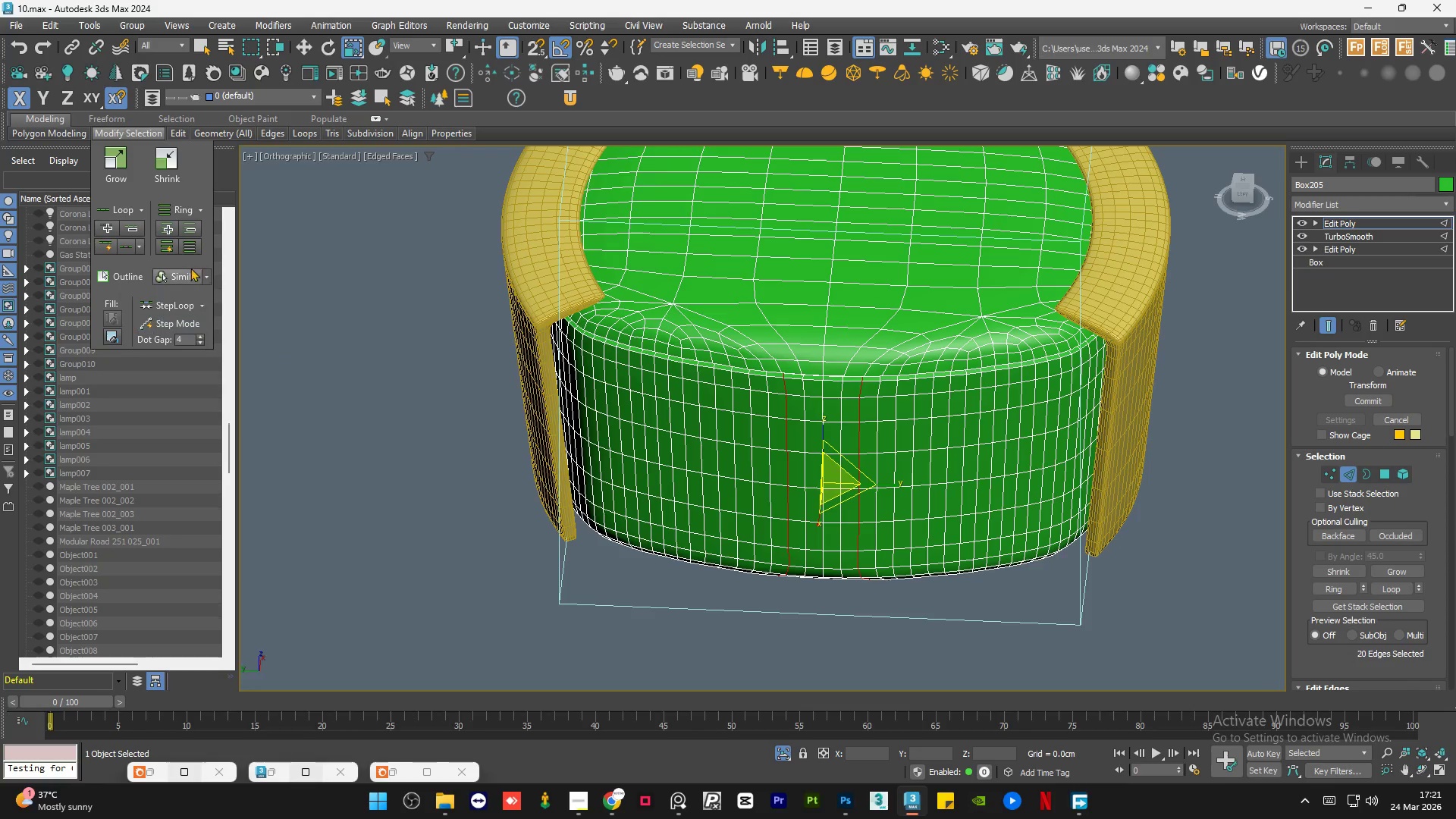 
left_click([193, 245])
 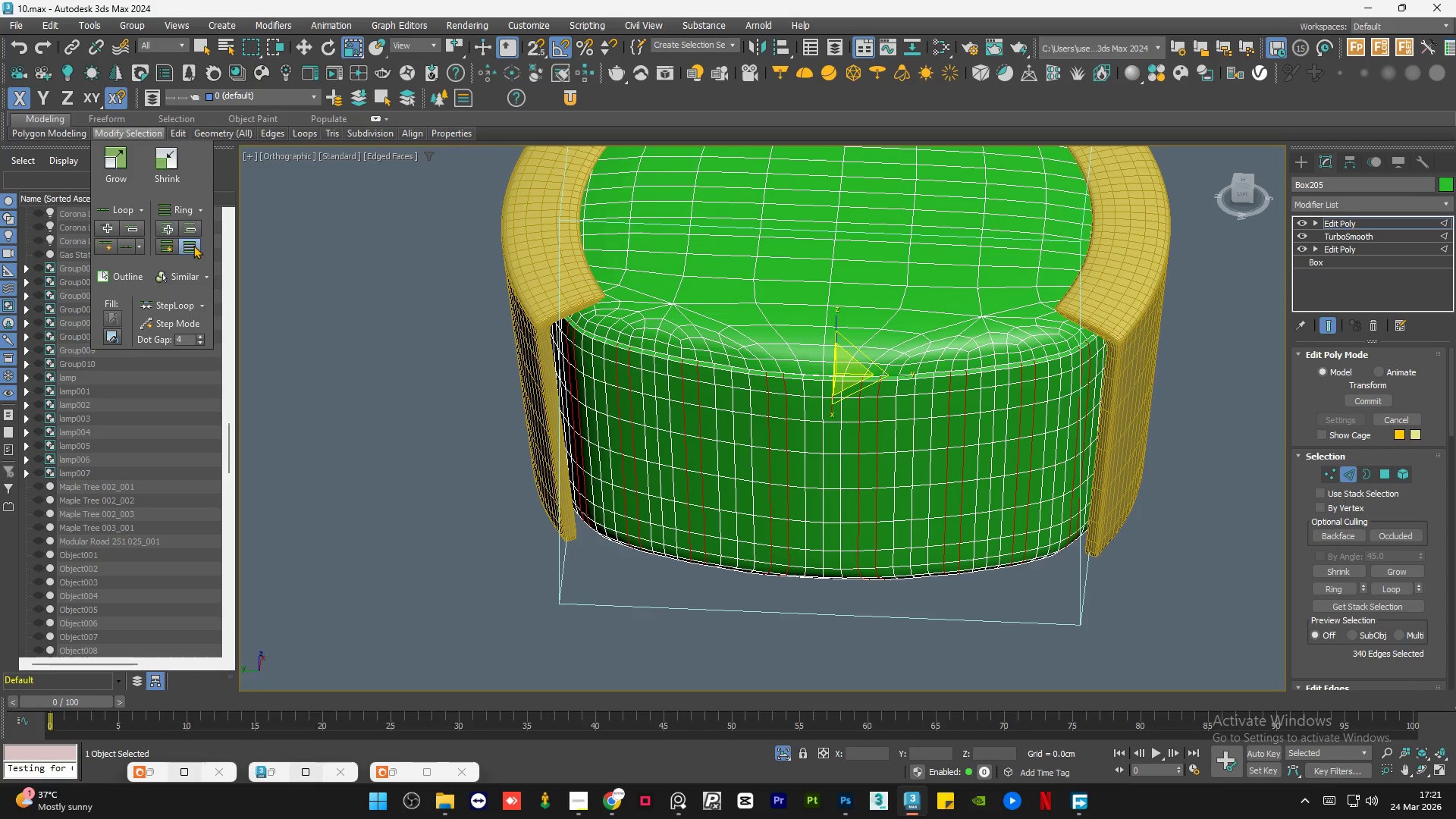 
hold_key(key=ControlLeft, duration=1.5)
 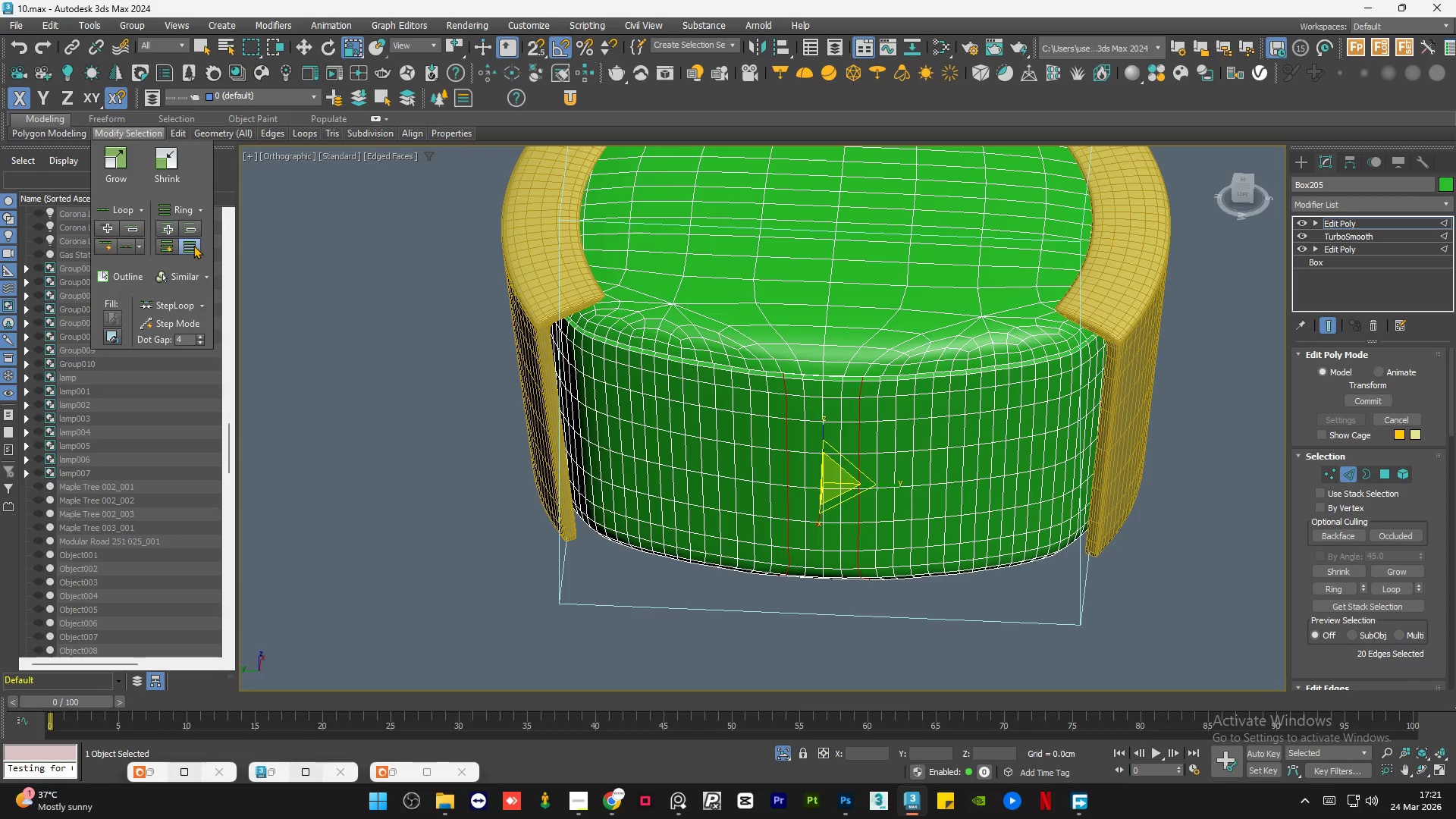 
key(Control+Z)
 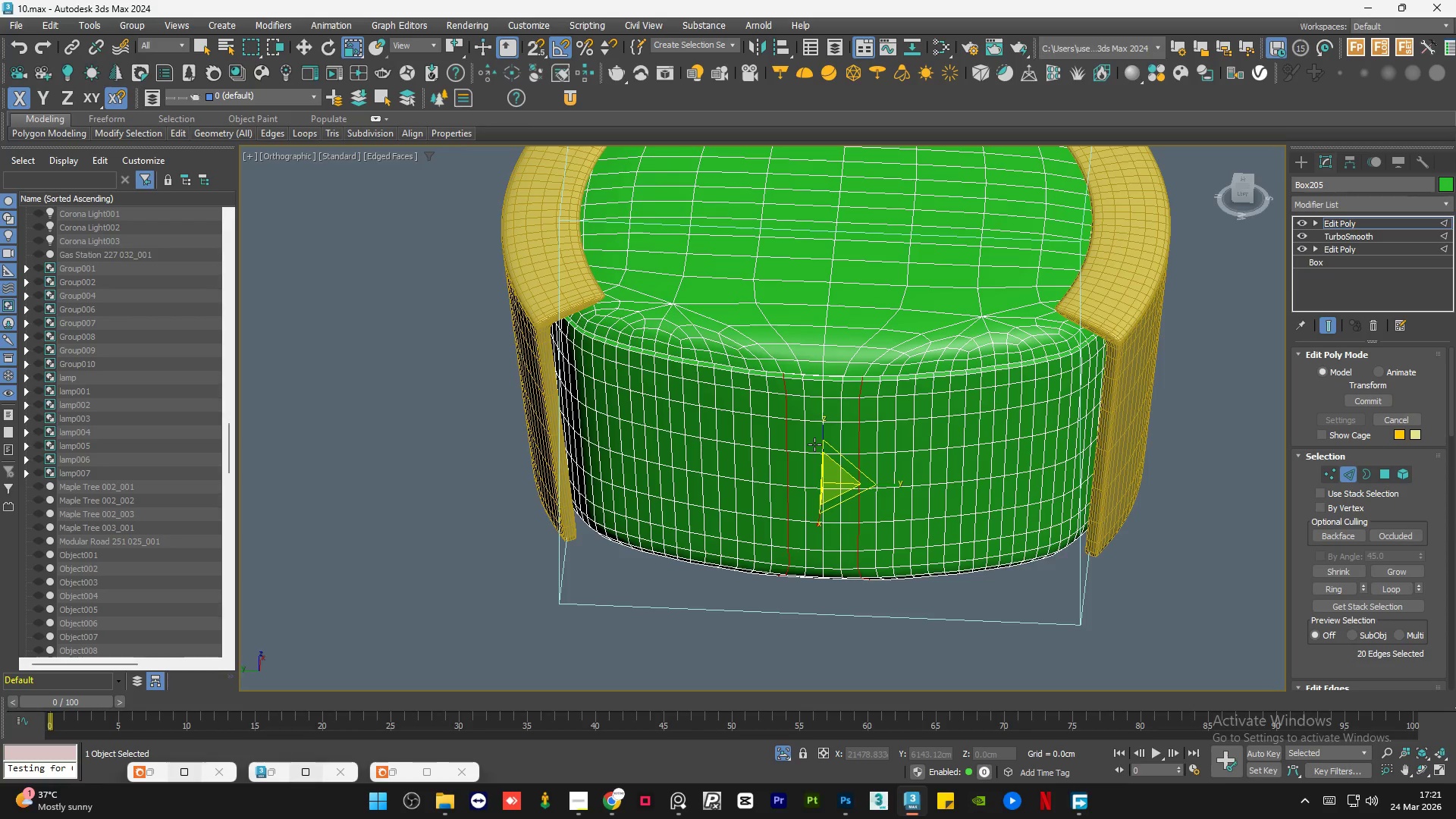 
hold_key(key=AltLeft, duration=1.03)
left_click_drag(start_coordinate=[814, 310], to_coordinate=[734, 595])
 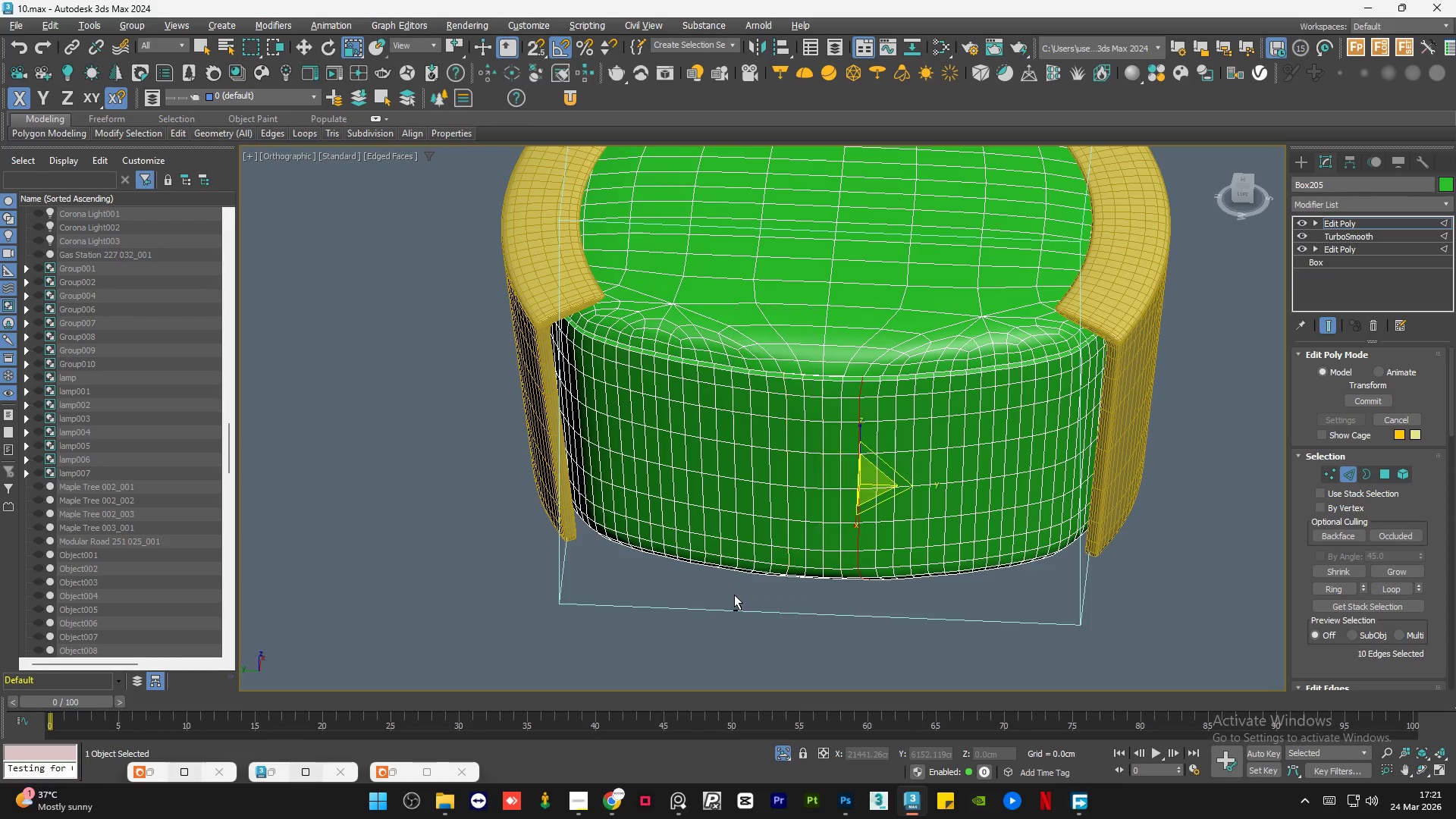 
hold_key(key=AltLeft, duration=5.66)
left_click([188, 244])
 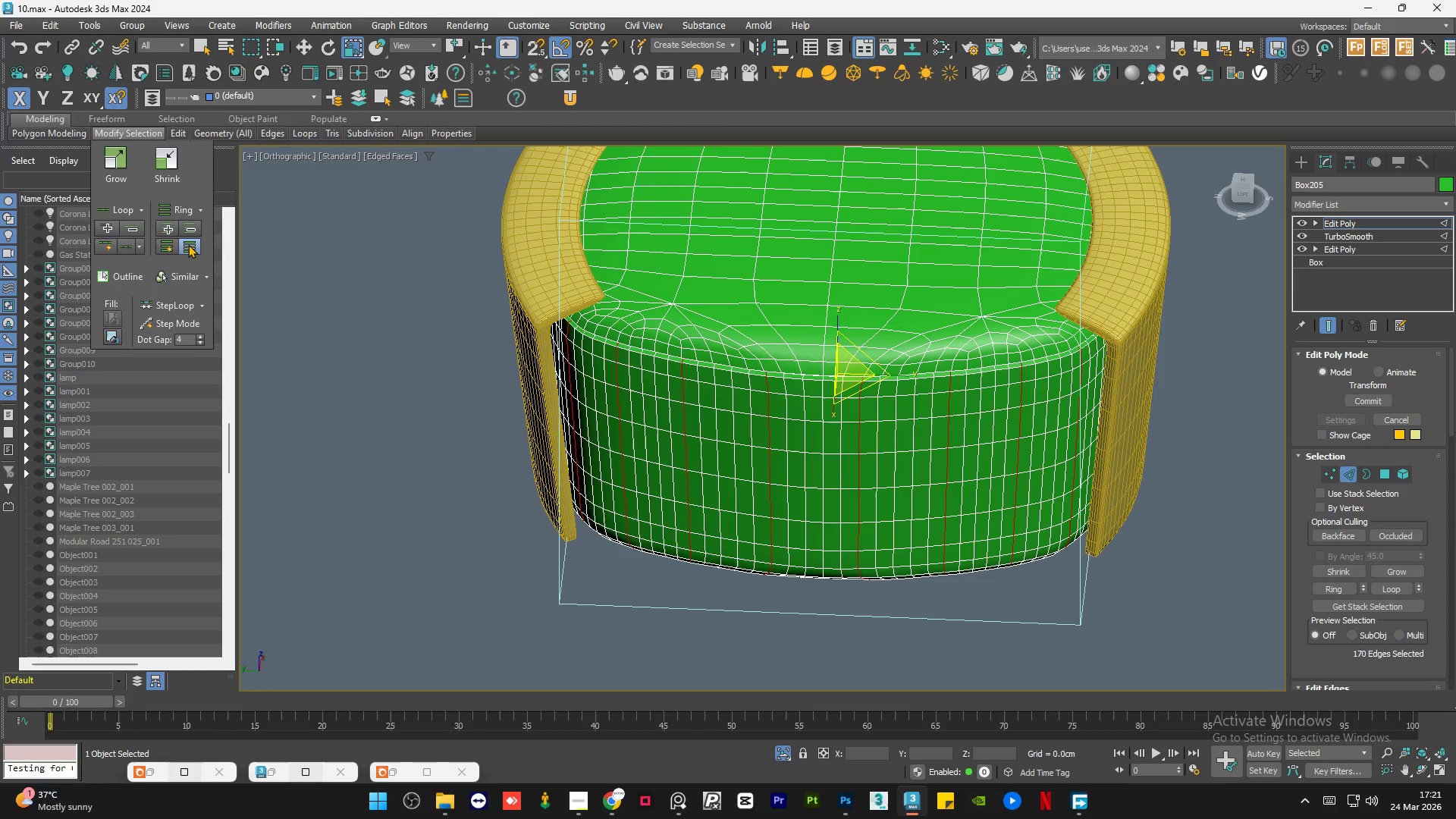 
hold_key(key=AltLeft, duration=1.5)
 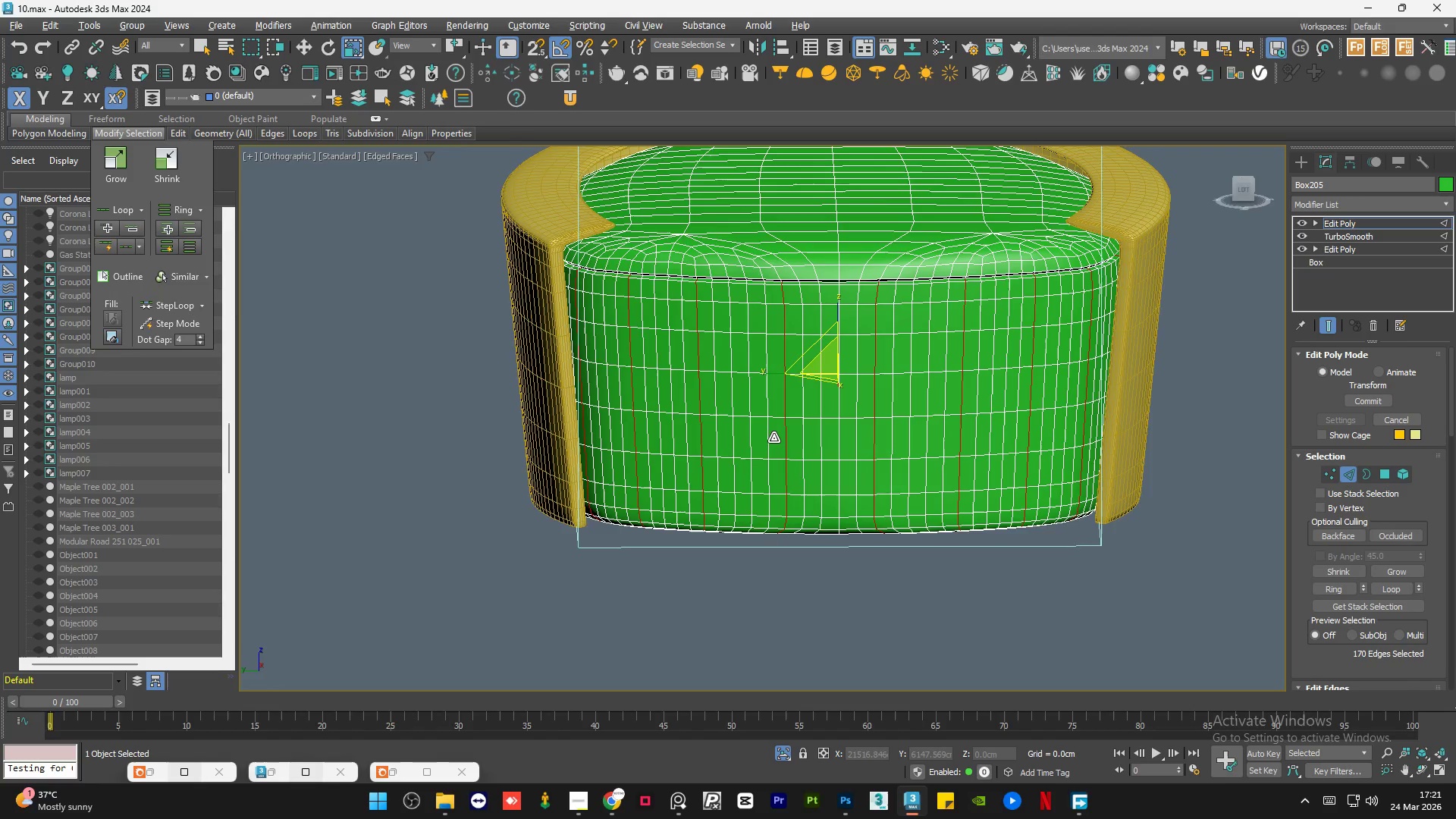 
hold_key(key=AltLeft, duration=1.52)
 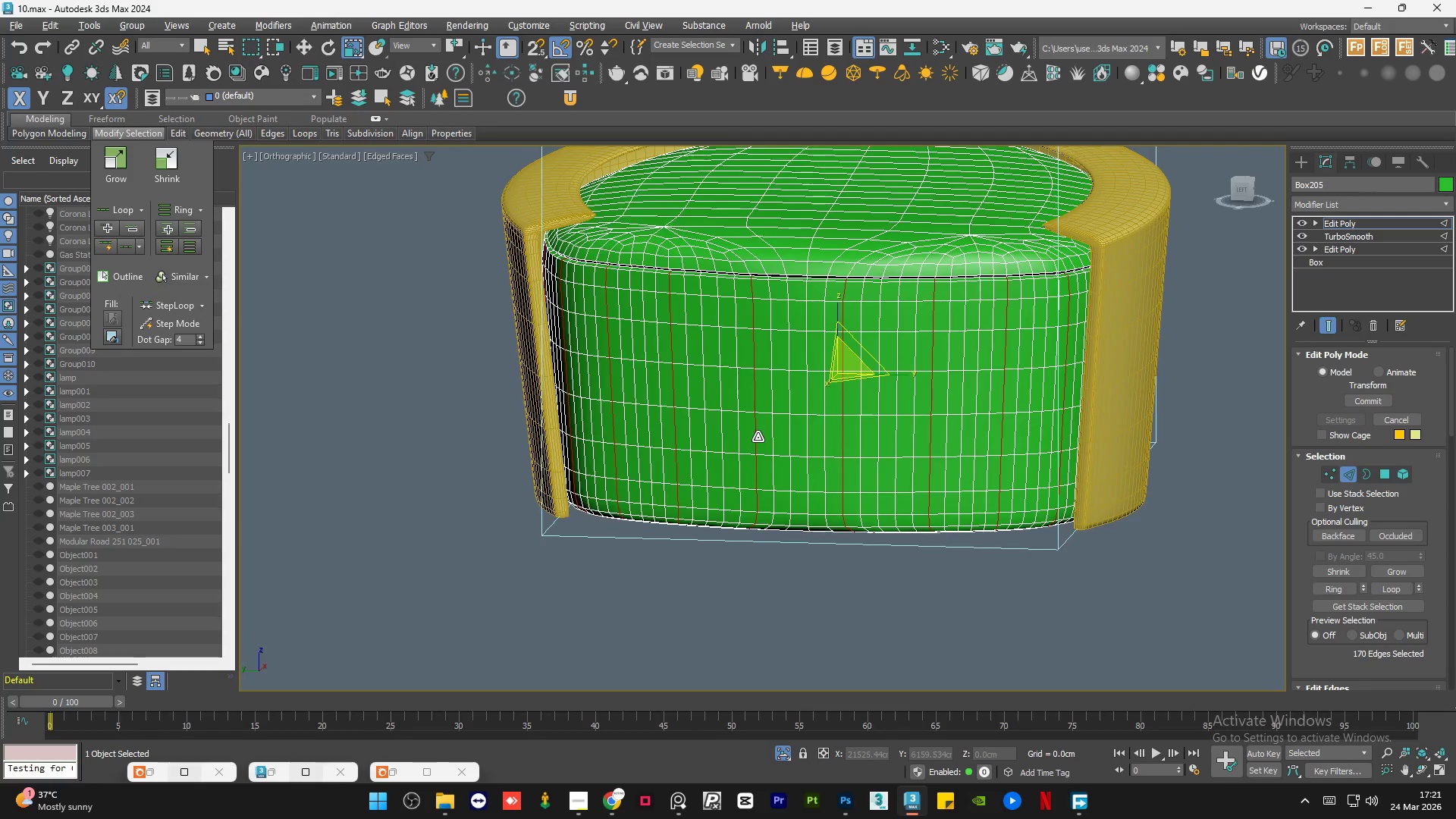 
hold_key(key=AltLeft, duration=0.91)
 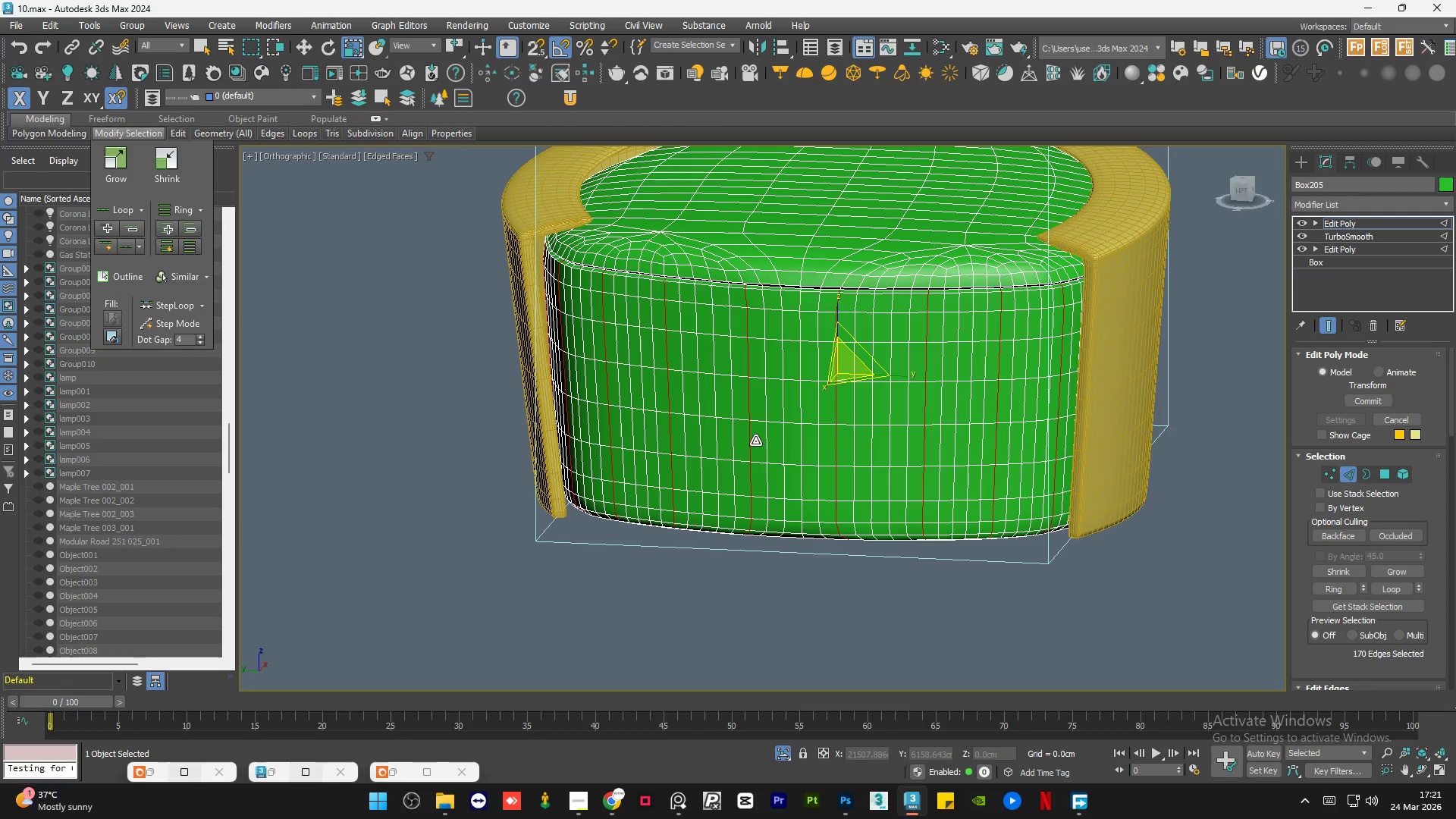 
hold_key(key=AltLeft, duration=0.83)
 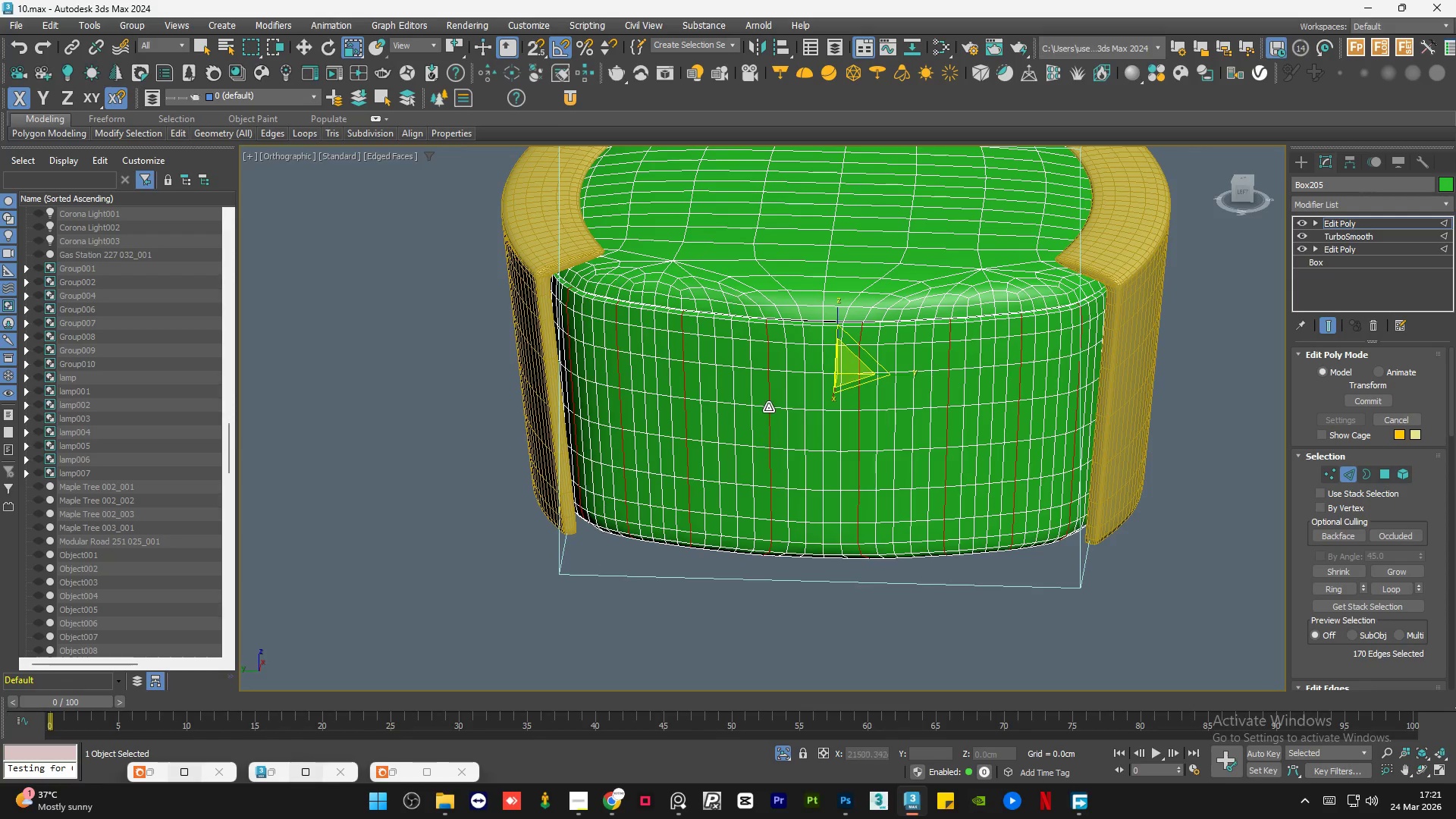 
hold_key(key=AltLeft, duration=0.86)
left_click_drag(start_coordinate=[789, 288], to_coordinate=[737, 618])
 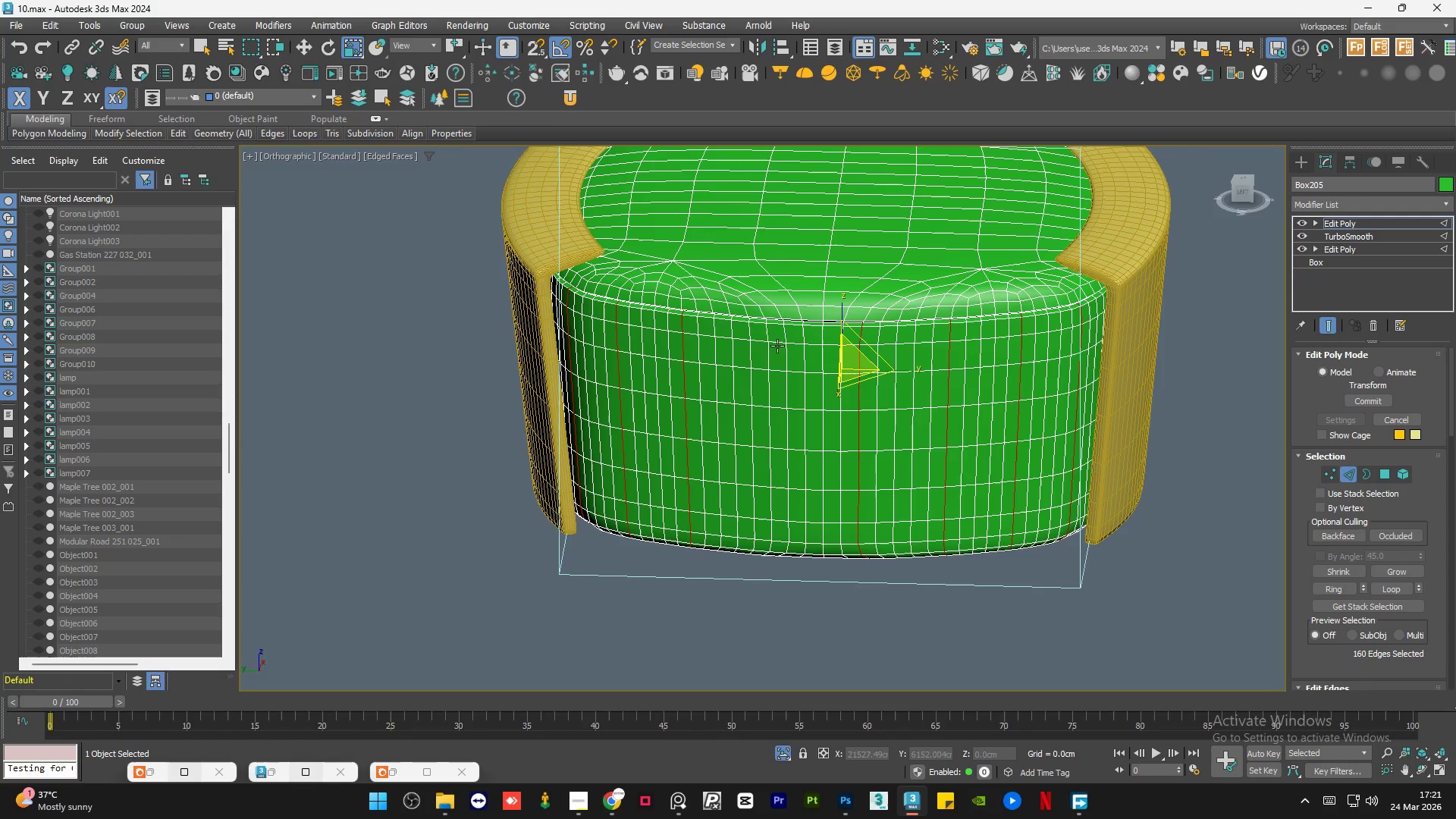 
hold_key(key=ControlLeft, duration=0.41)
left_click([786, 334])
 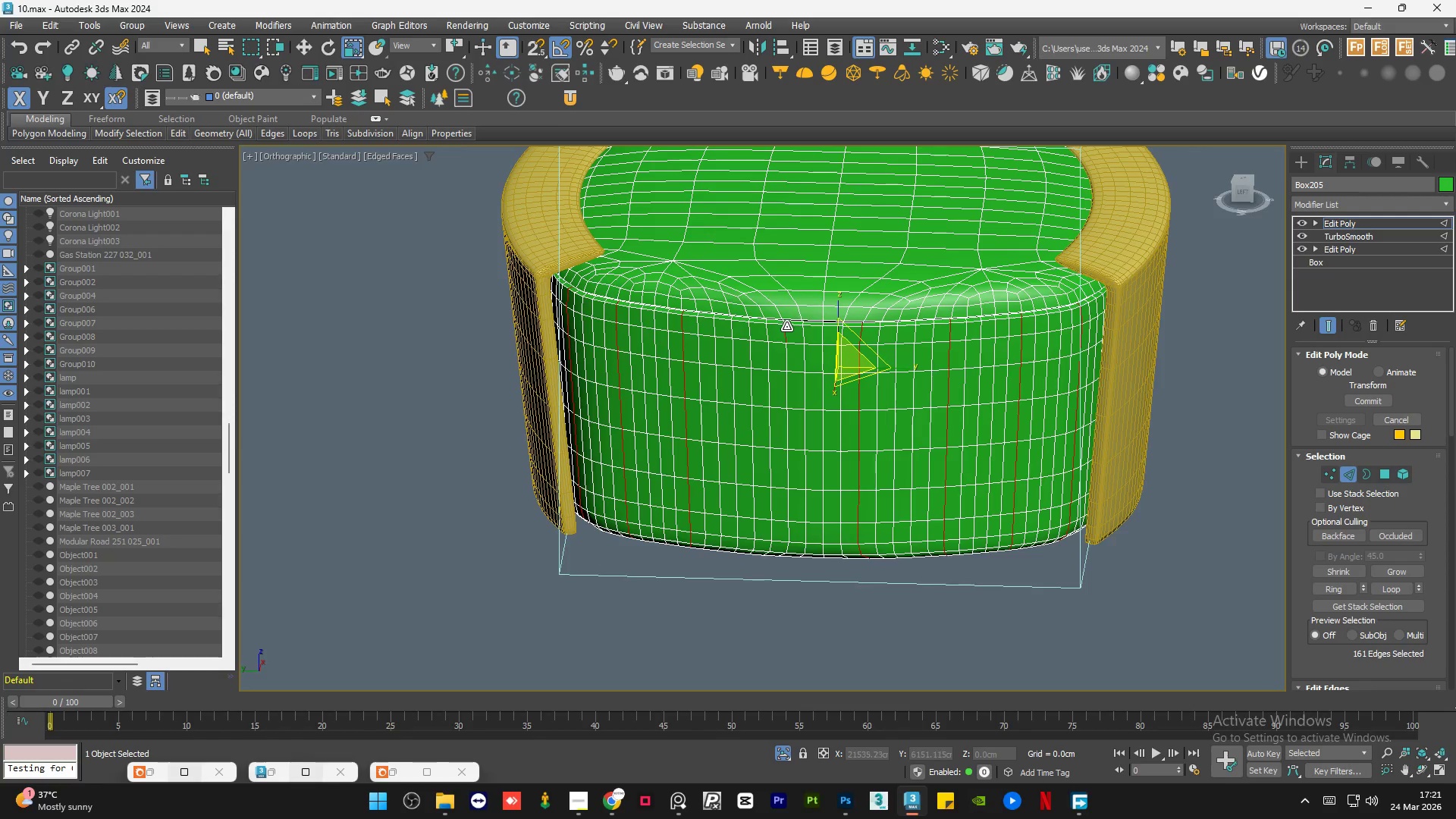 
hold_key(key=ControlLeft, duration=0.77)
 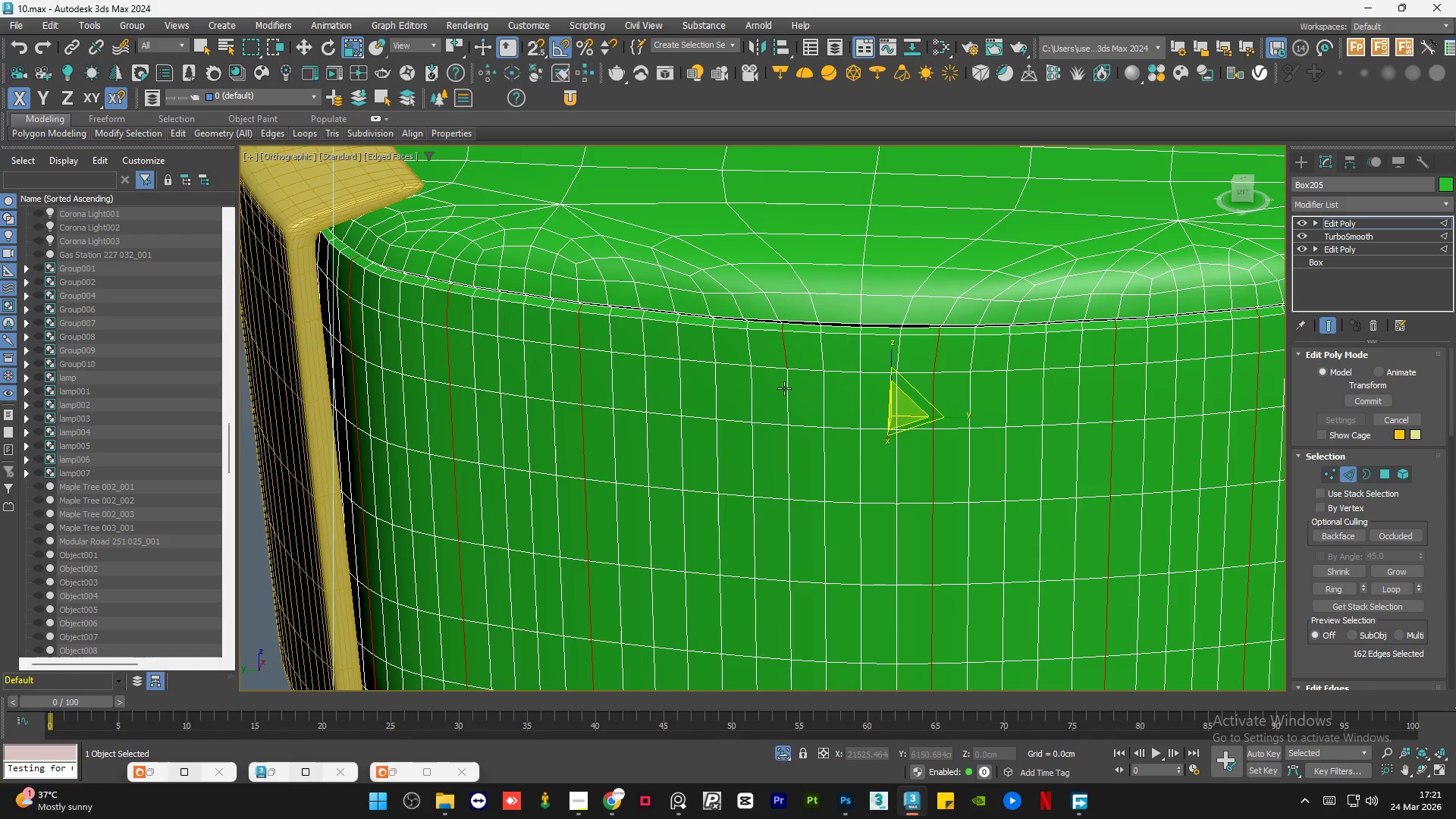 
scroll: coordinate [785, 317], scroll_direction: up, amount: 4.0
 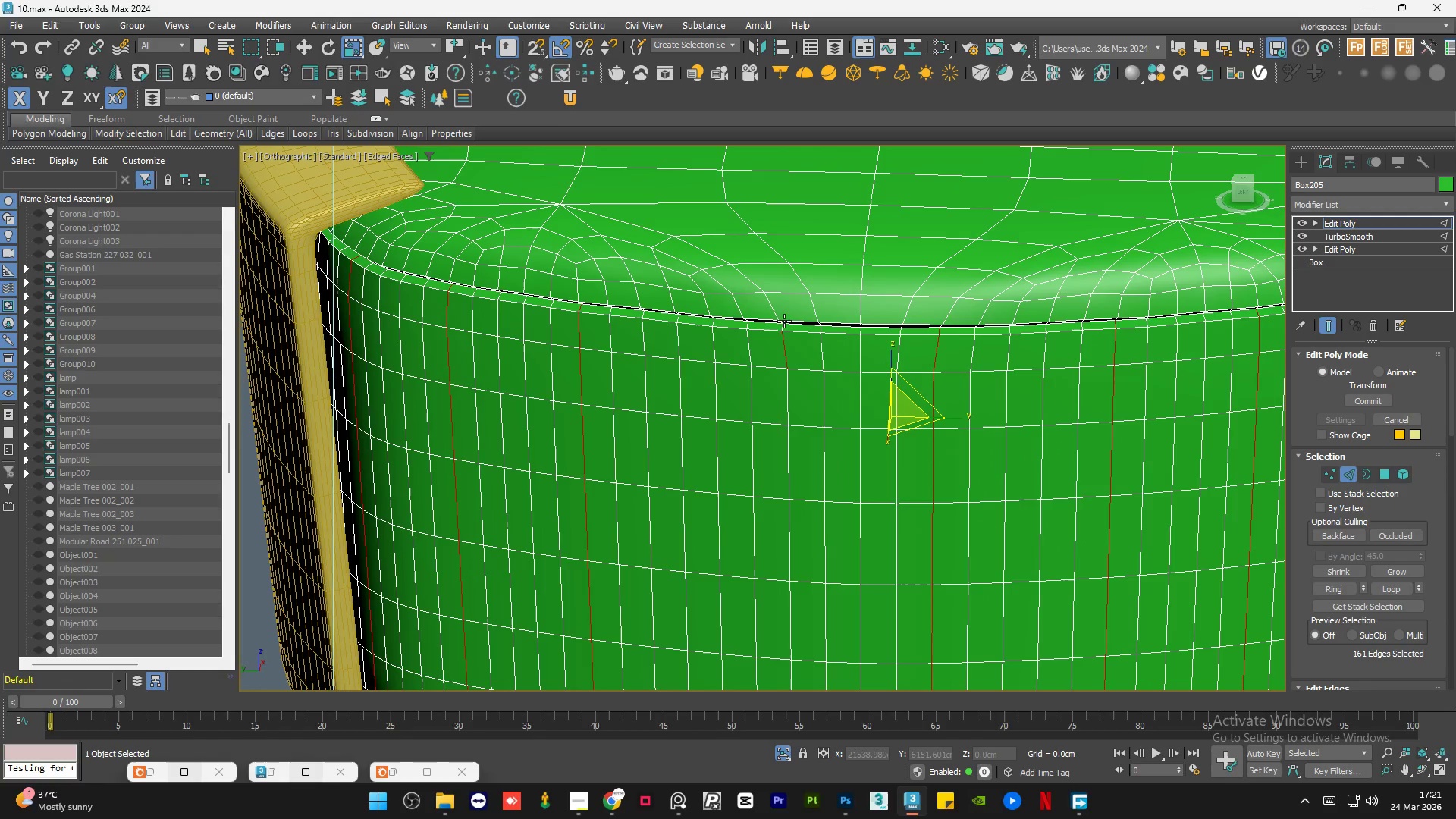 
left_click([783, 325])
 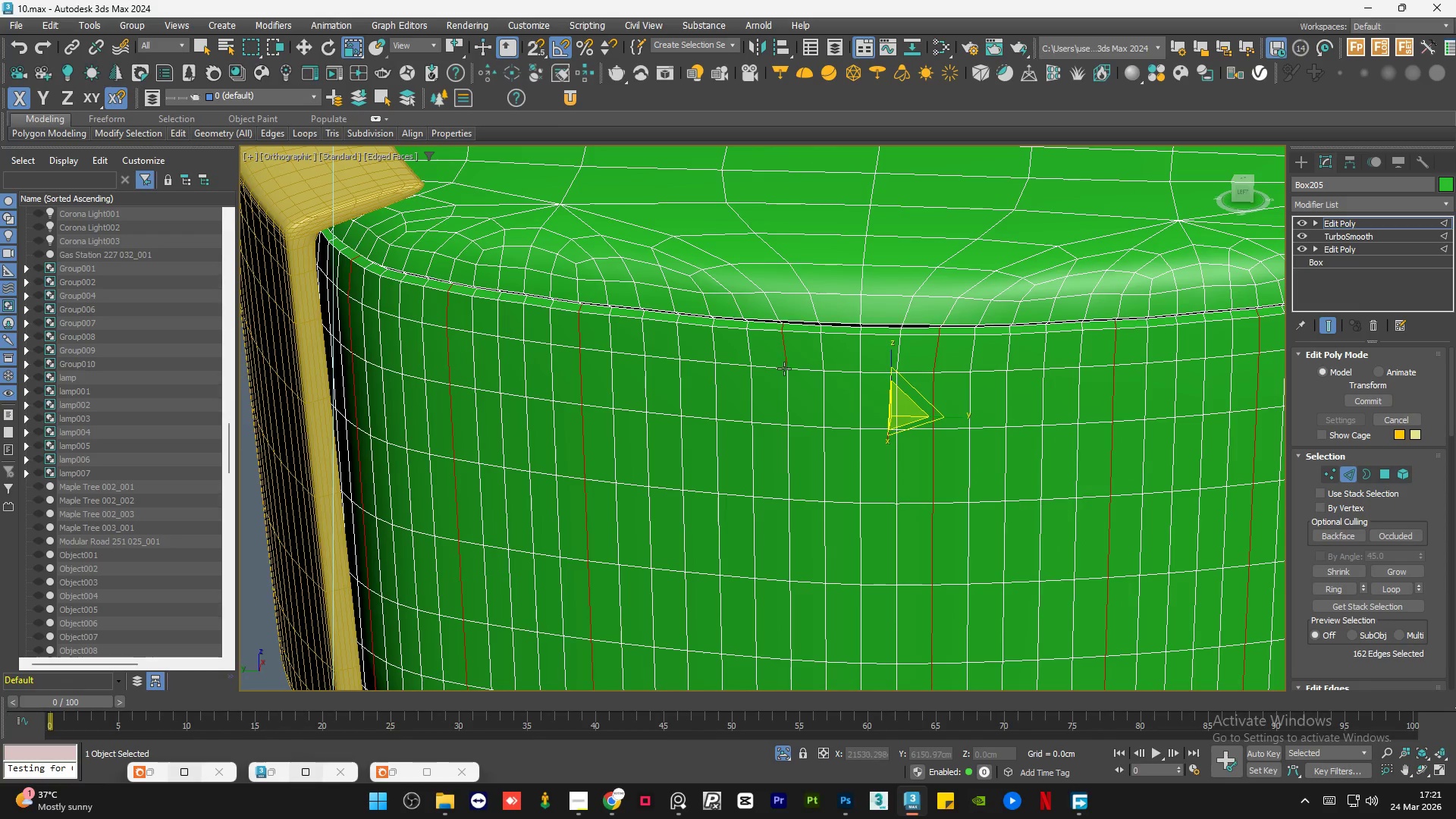 
hold_key(key=ControlLeft, duration=0.73)
left_click([785, 397])
 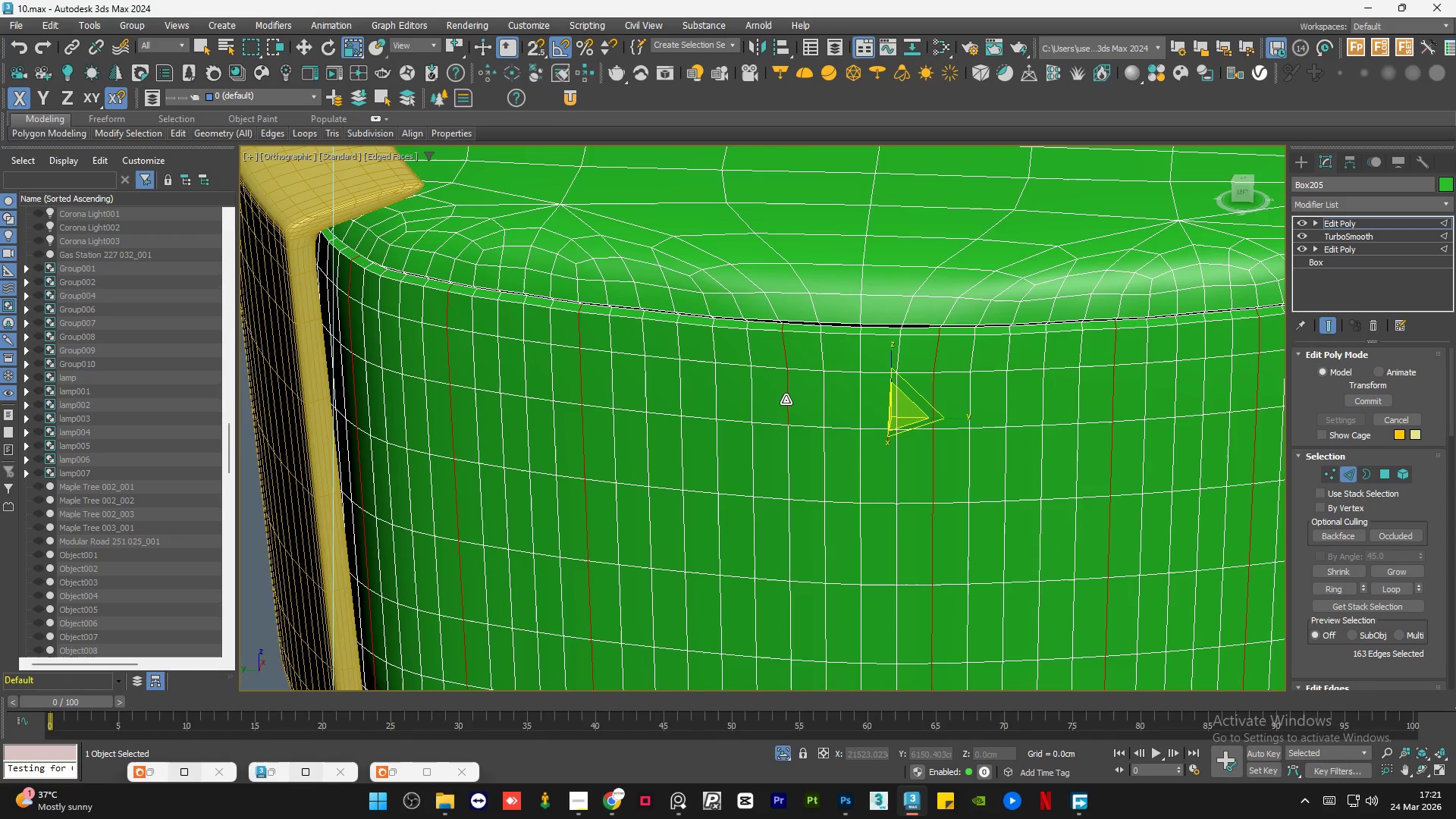 
hold_key(key=ControlLeft, duration=0.48)
left_click([786, 452])
 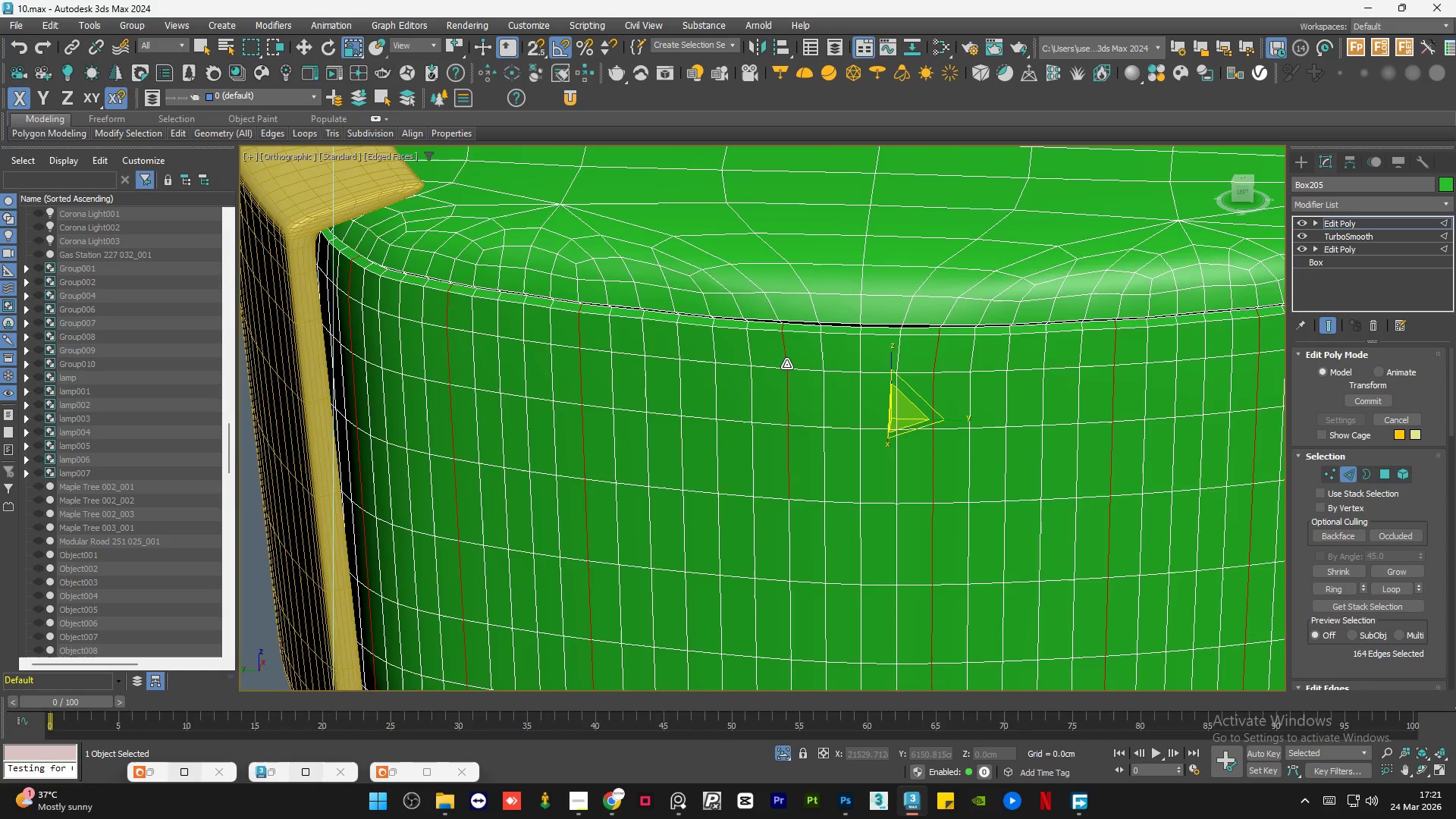 
hold_key(key=ControlLeft, duration=0.73)
 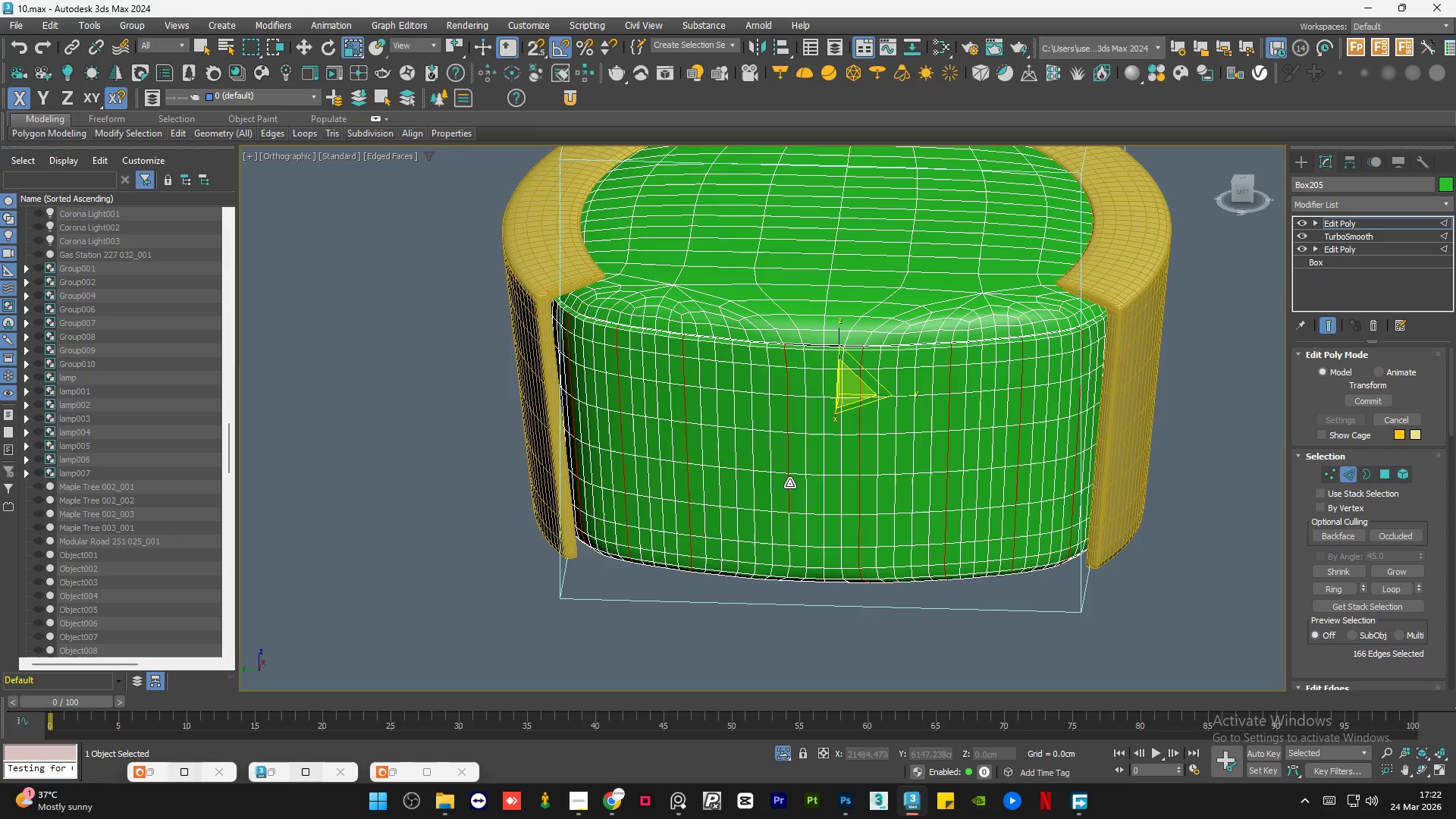 
scroll: coordinate [786, 365], scroll_direction: down, amount: 2.0
 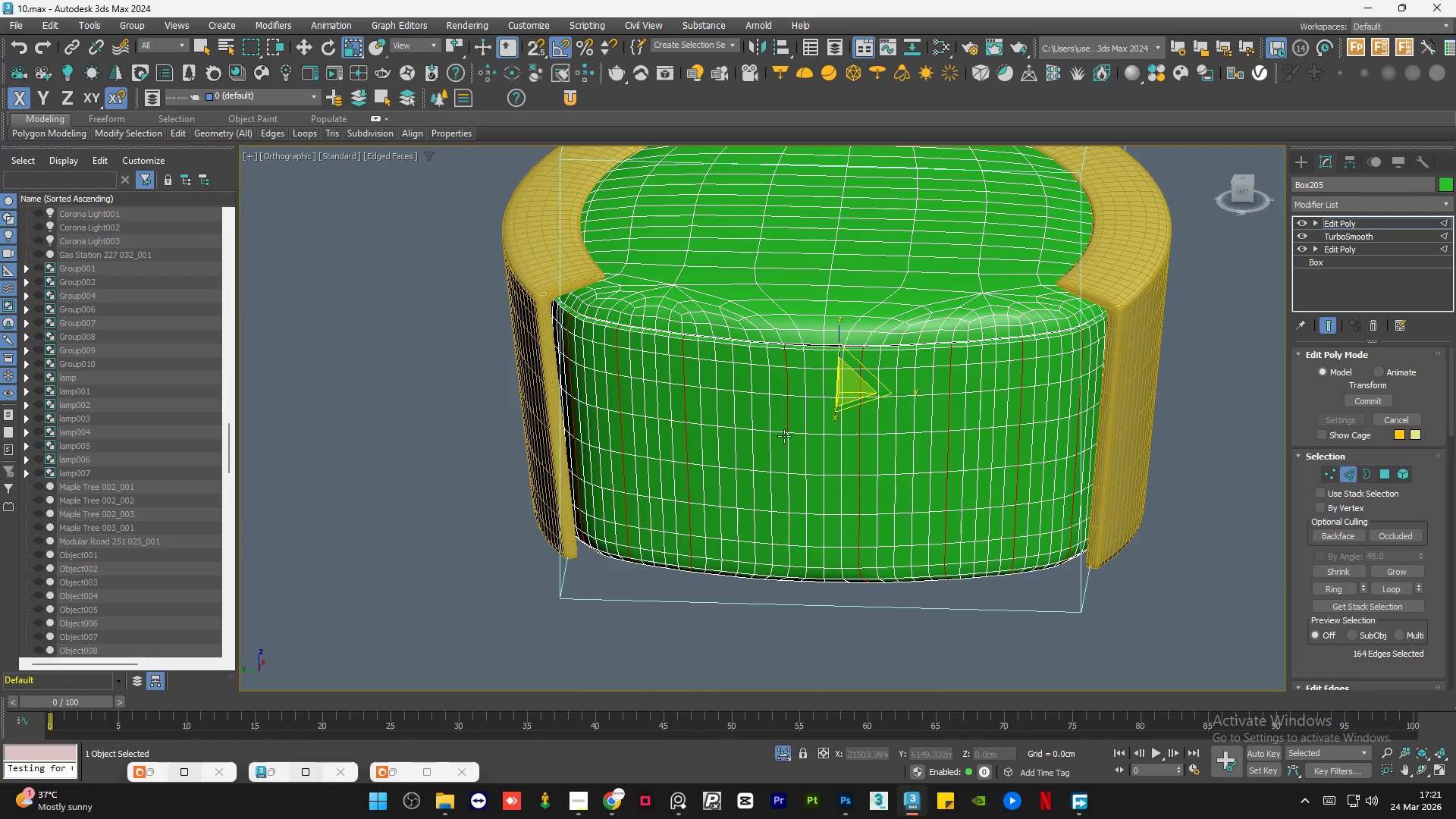 
left_click([788, 447])
 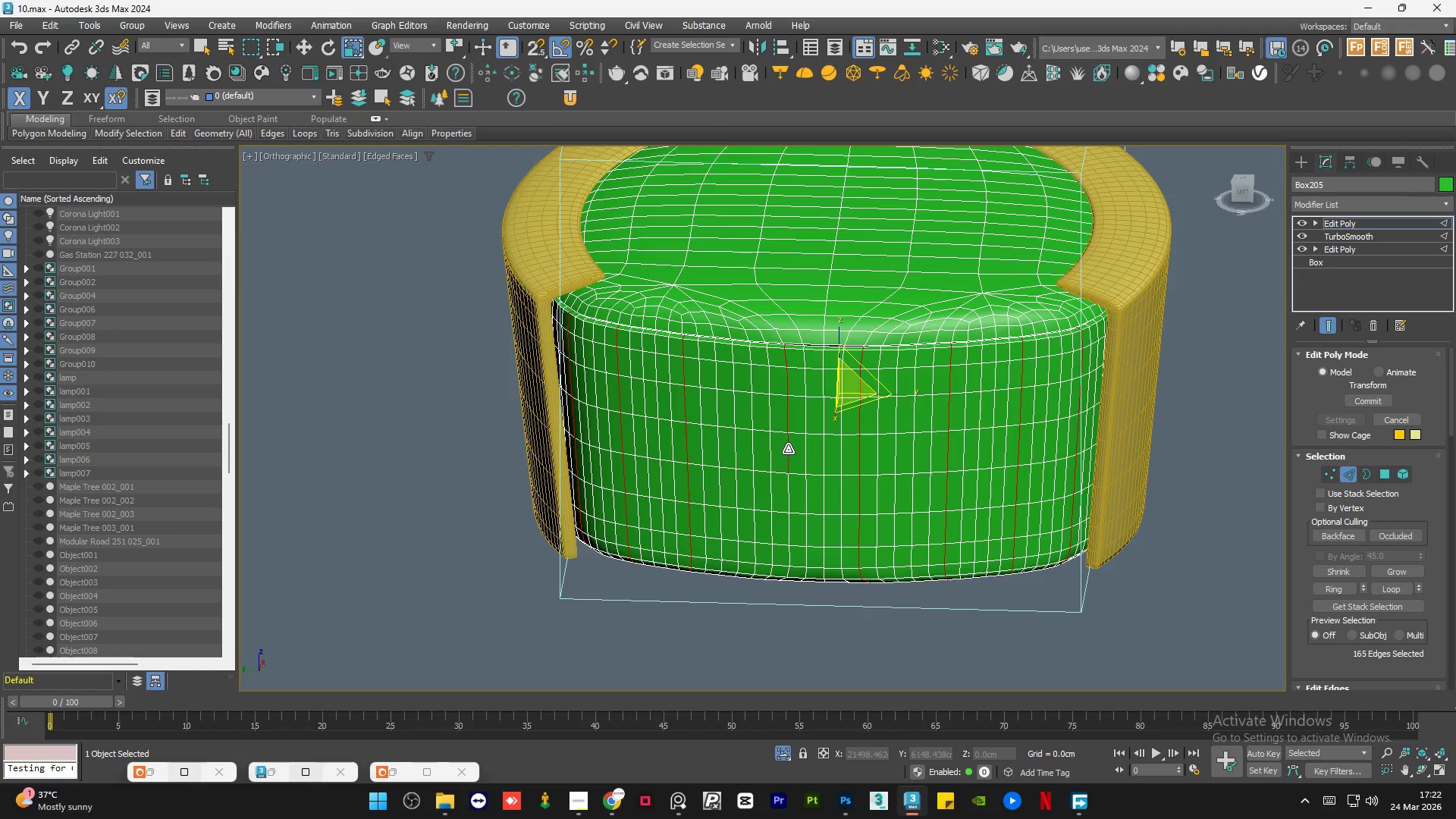 
hold_key(key=ControlLeft, duration=0.42)
 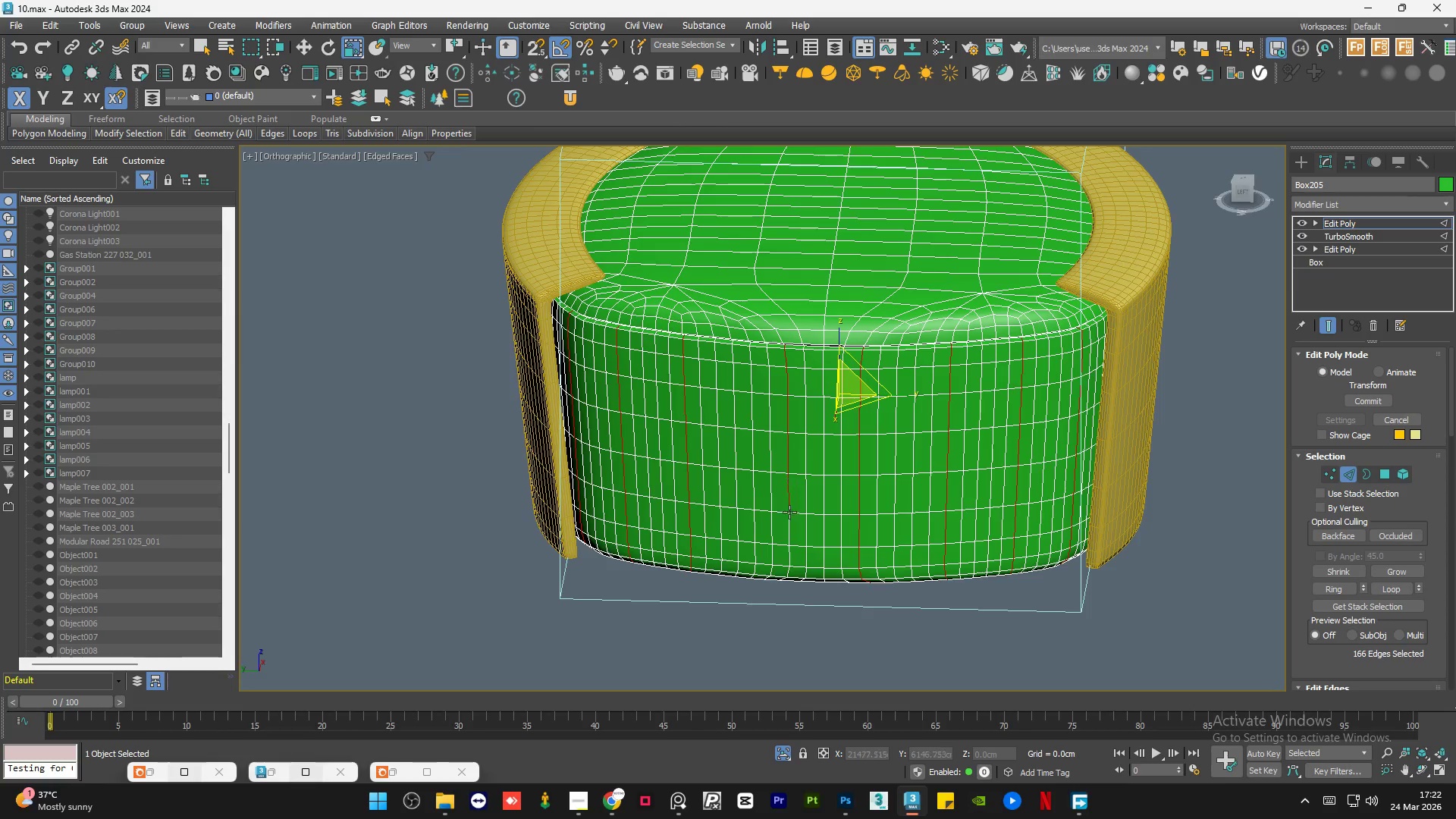 
hold_key(key=ControlLeft, duration=0.42)
left_click([789, 524])
 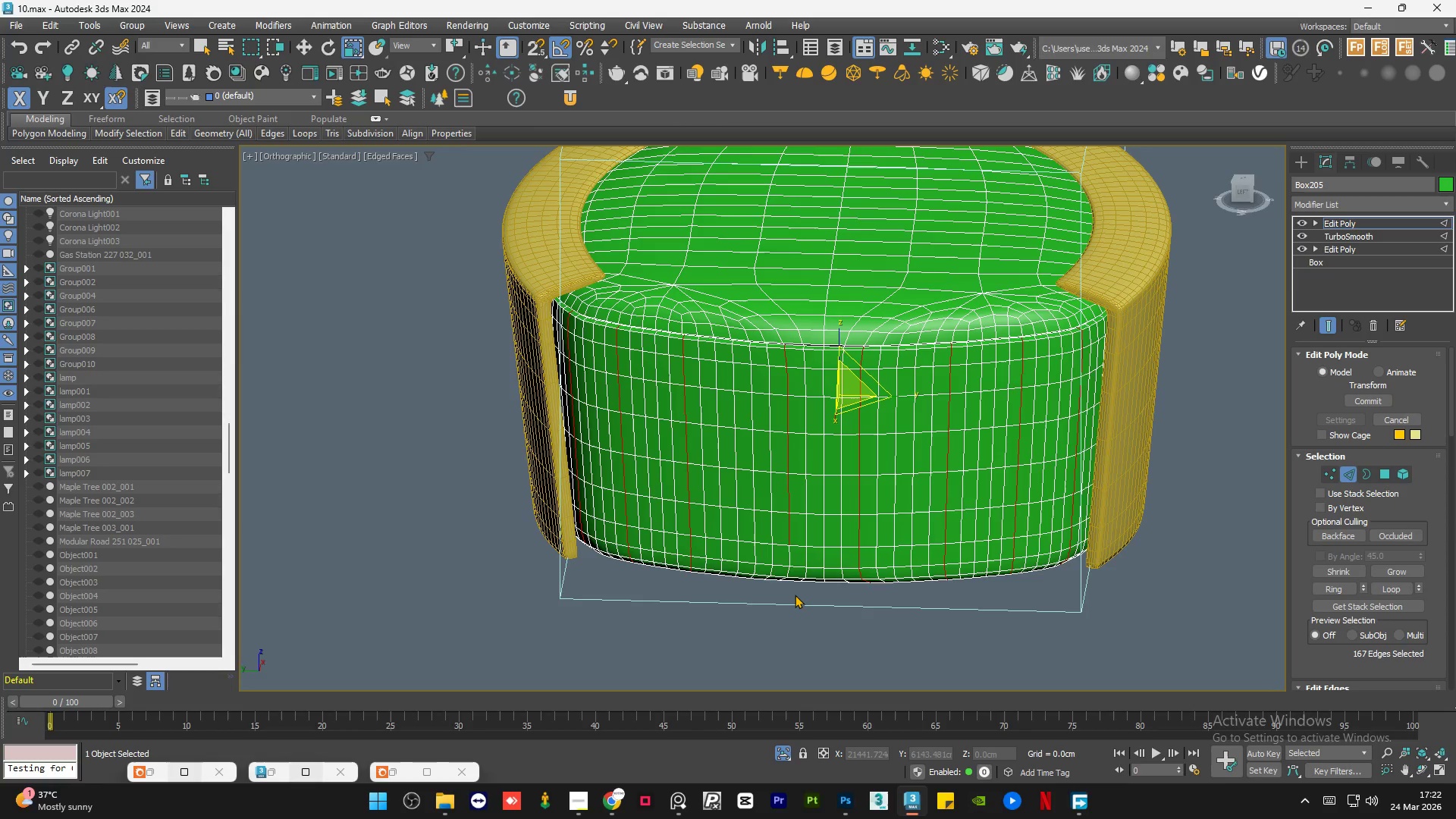 
scroll: coordinate [795, 595], scroll_direction: up, amount: 2.0
 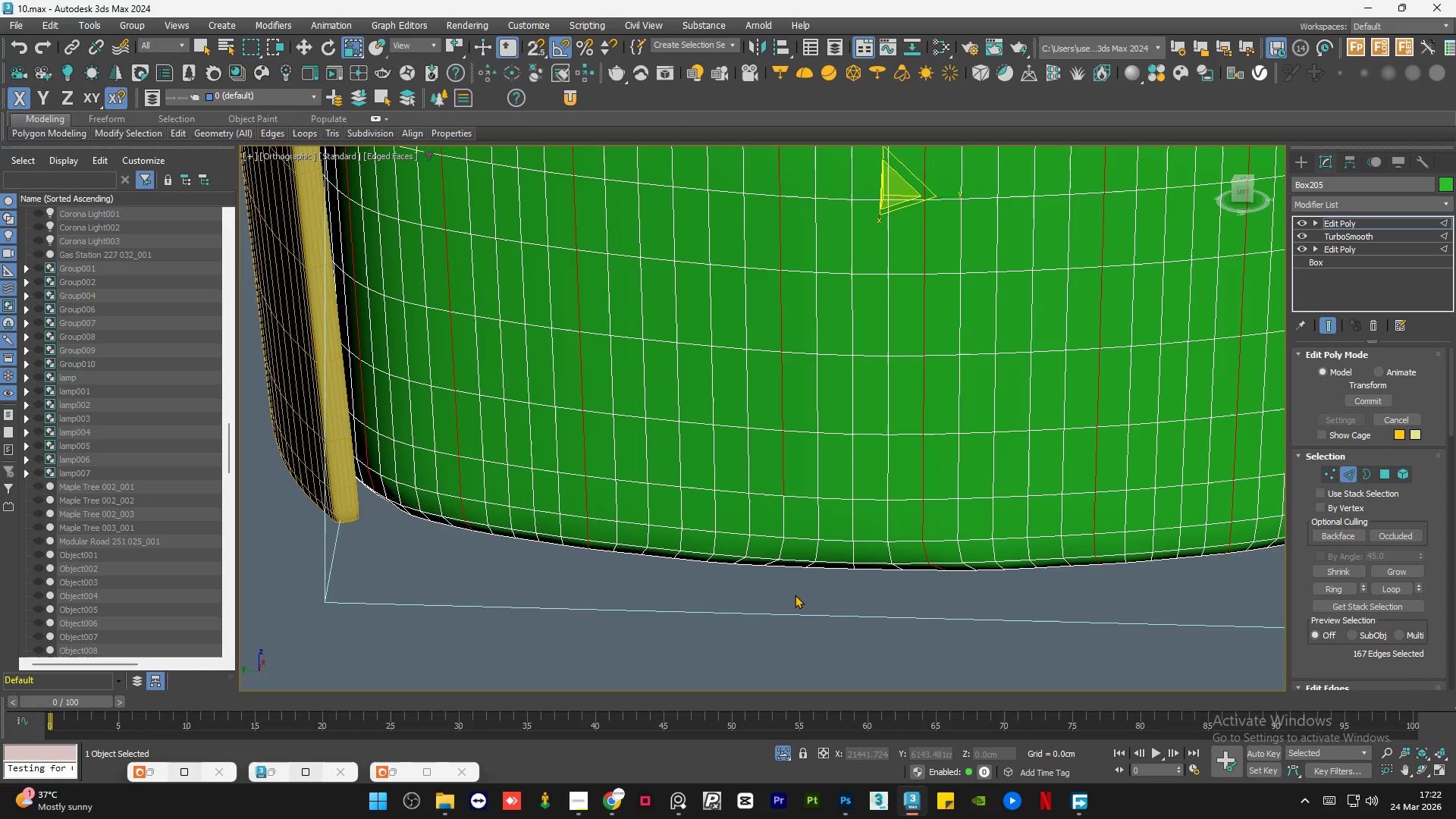 
hold_key(key=ControlLeft, duration=0.39)
 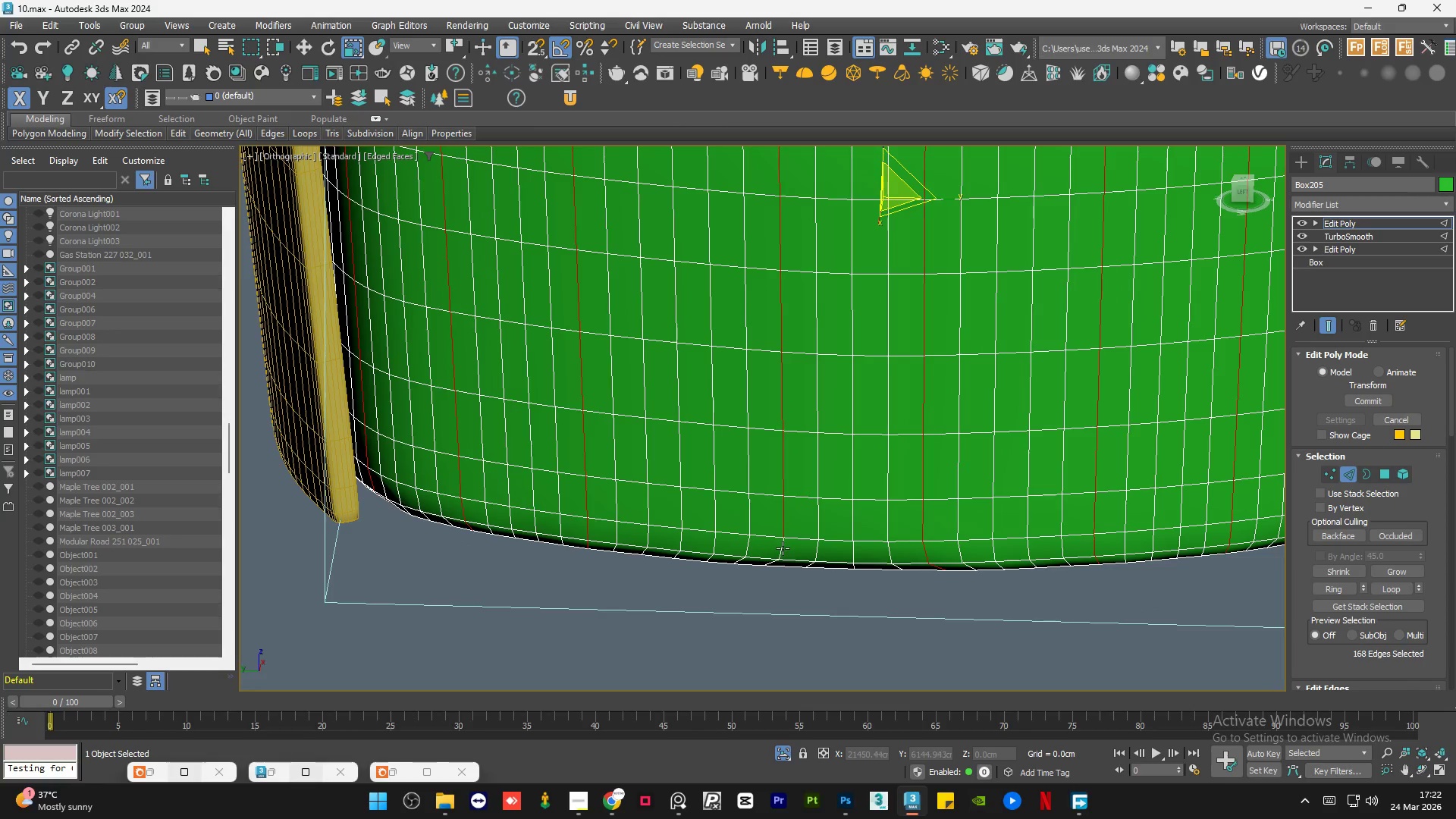 
hold_key(key=ControlLeft, duration=0.48)
left_click([781, 549])
 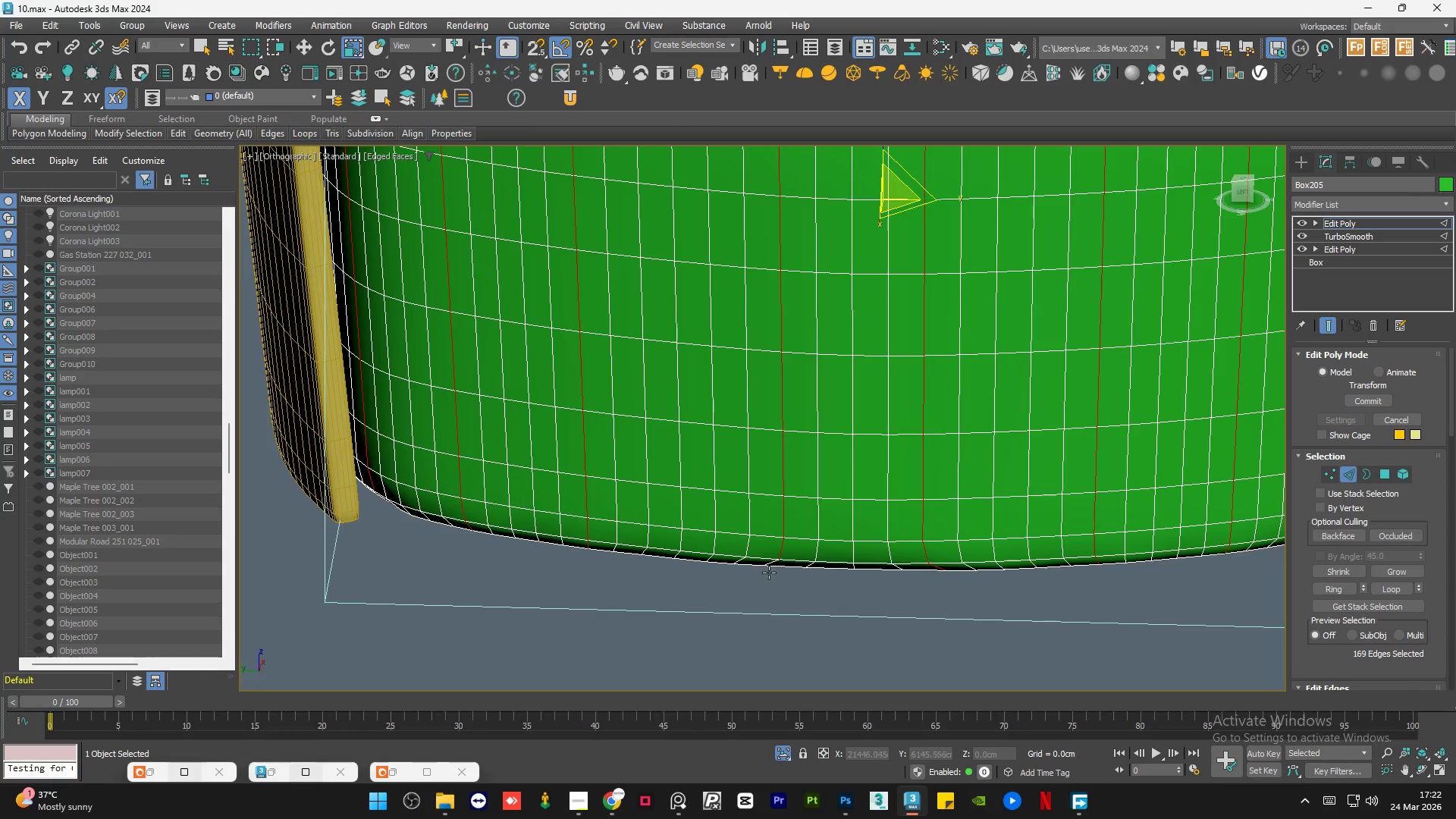 
hold_key(key=ControlLeft, duration=0.62)
 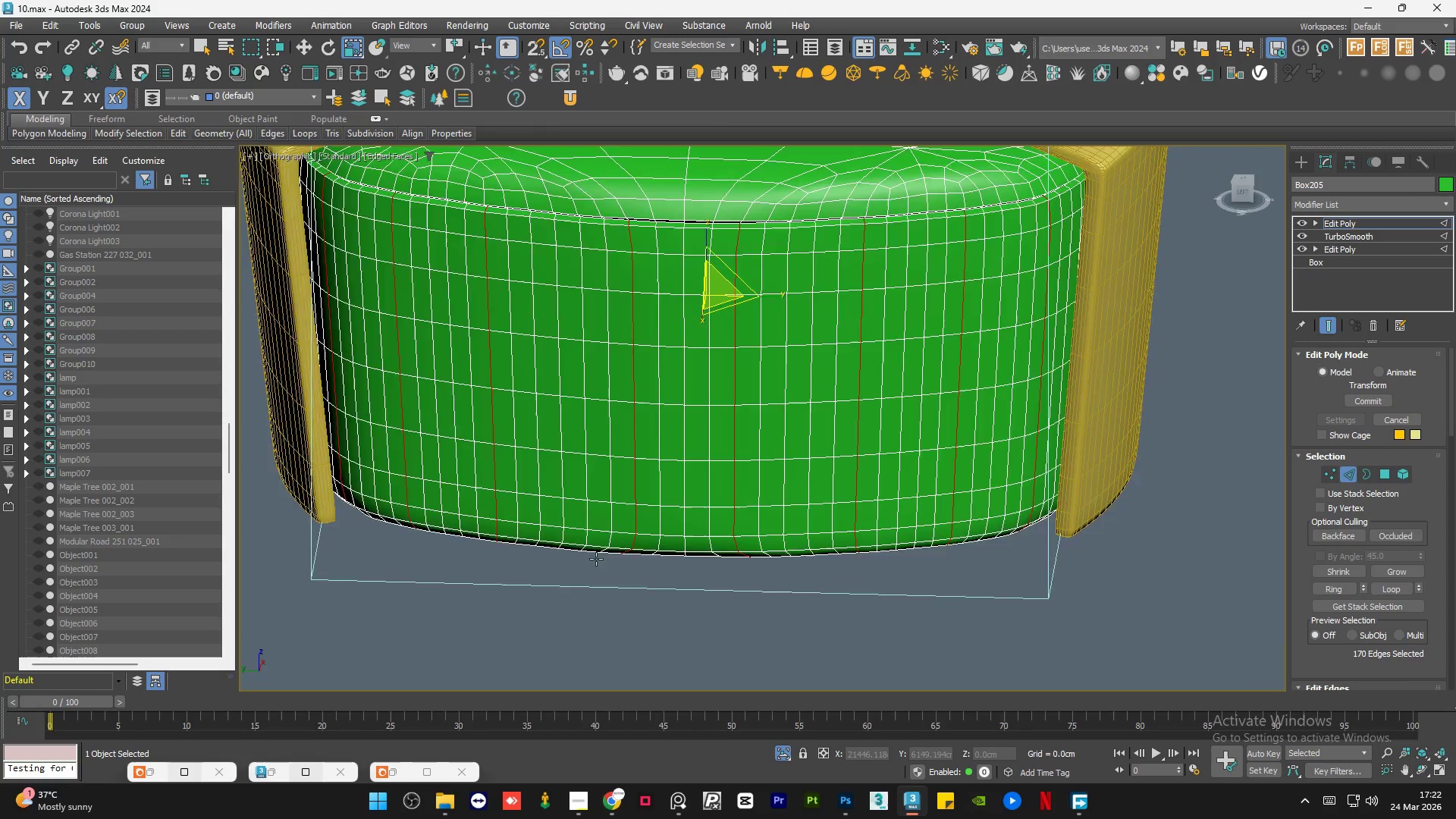 
scroll: coordinate [768, 573], scroll_direction: up, amount: 4.0
 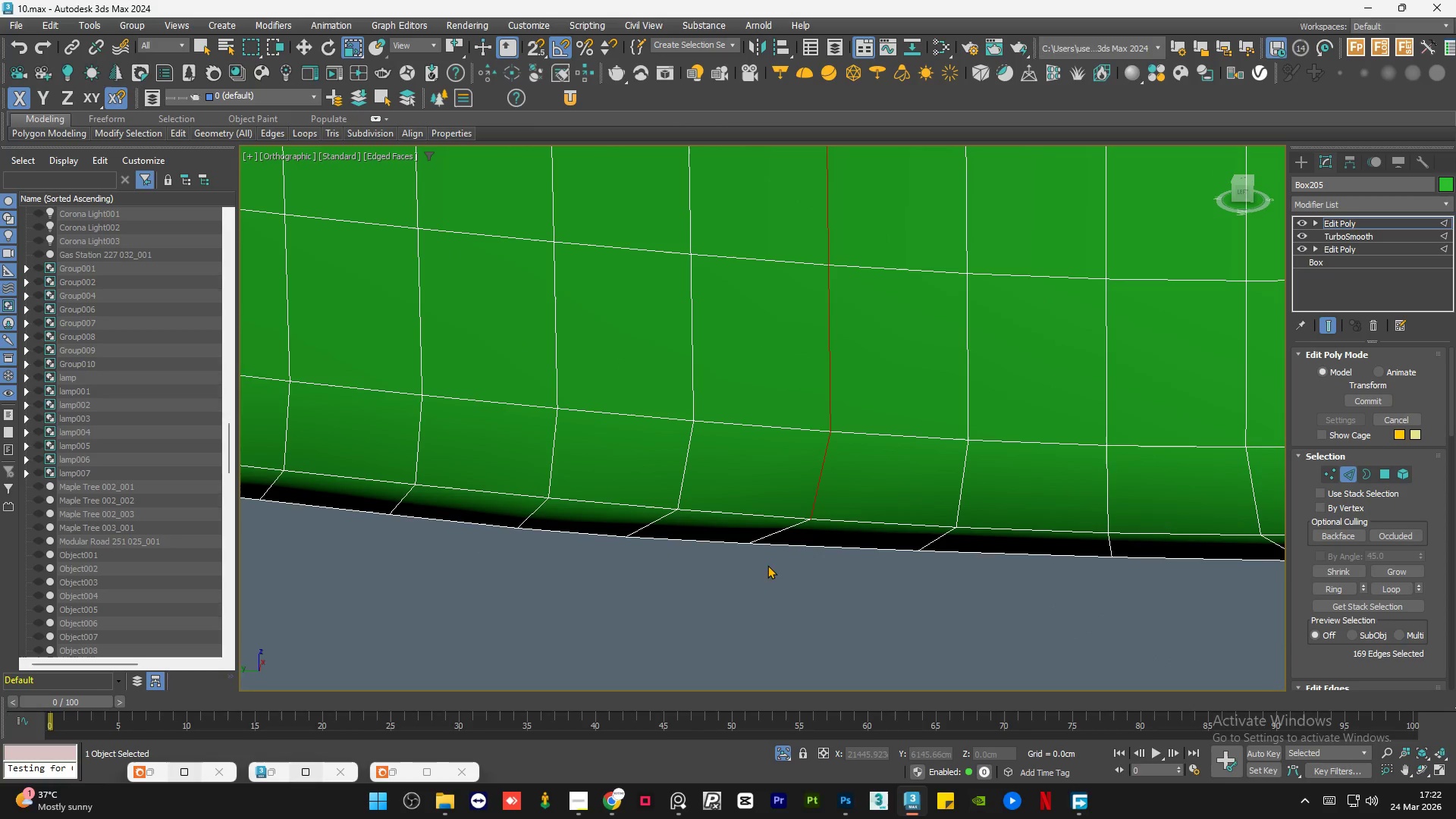 
left_click([777, 536])
 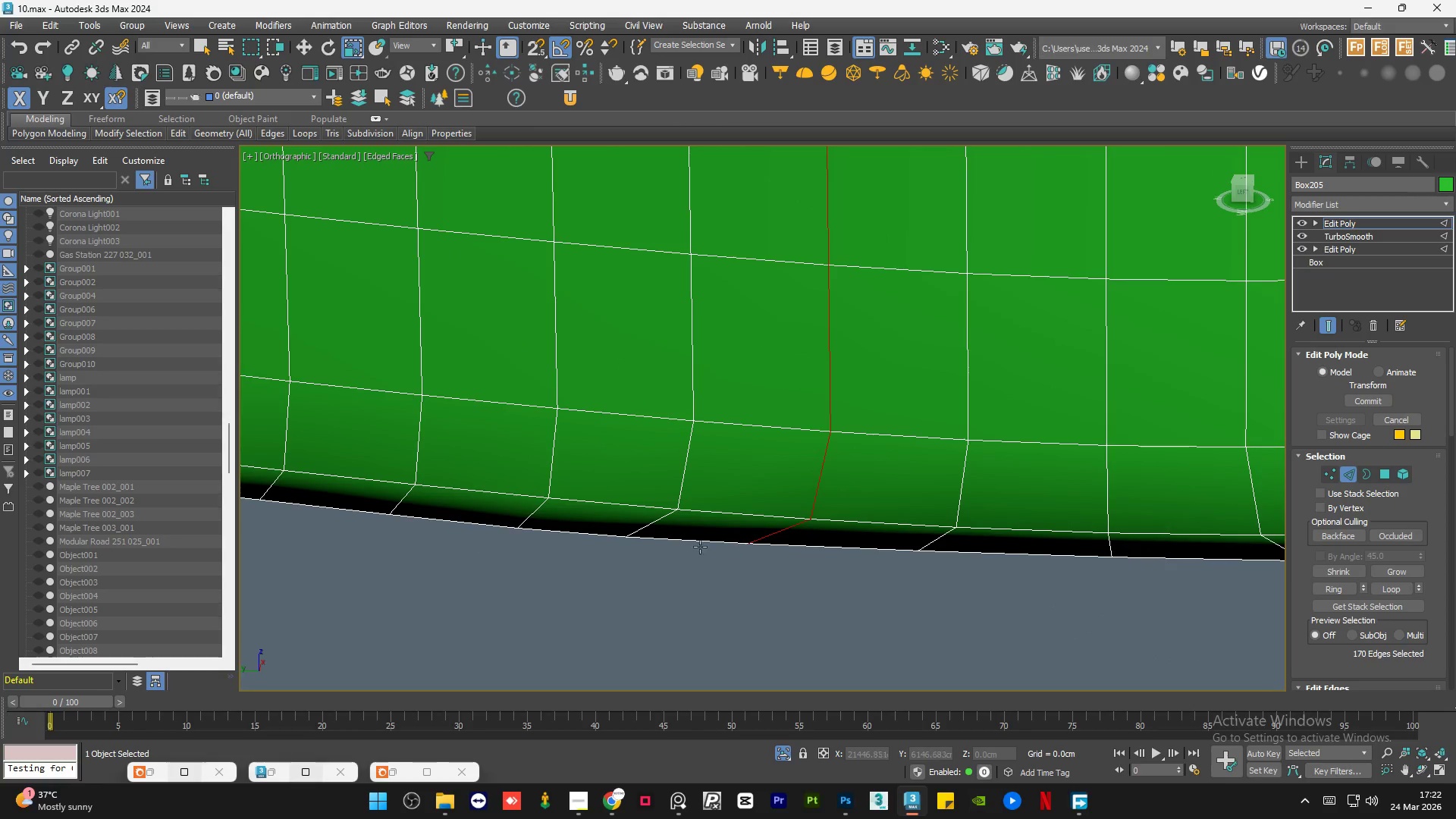 
hold_key(key=AltLeft, duration=1.28)
 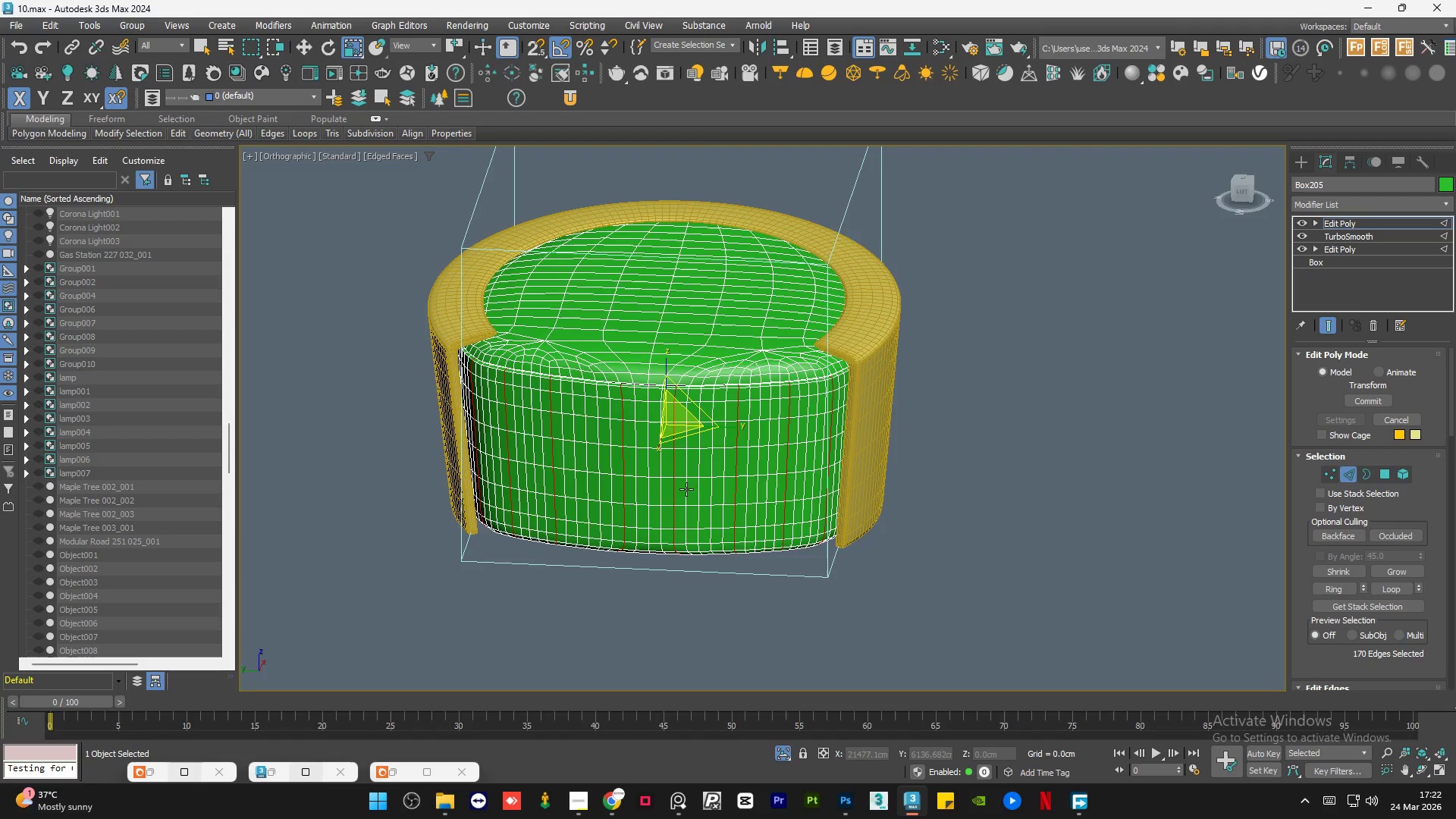 
scroll: coordinate [648, 550], scroll_direction: down, amount: 7.0
 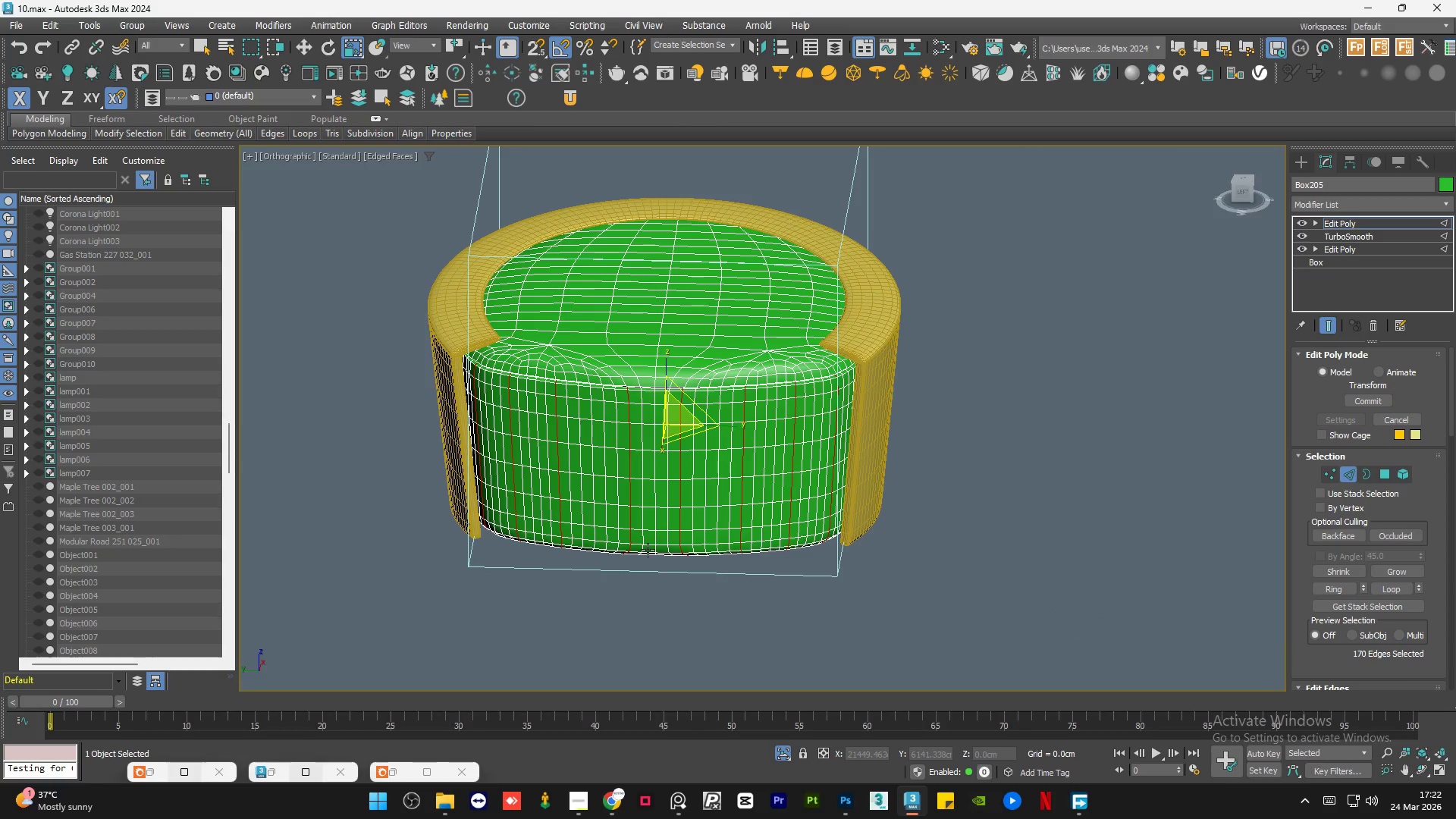 
hold_key(key=AltLeft, duration=0.52)
 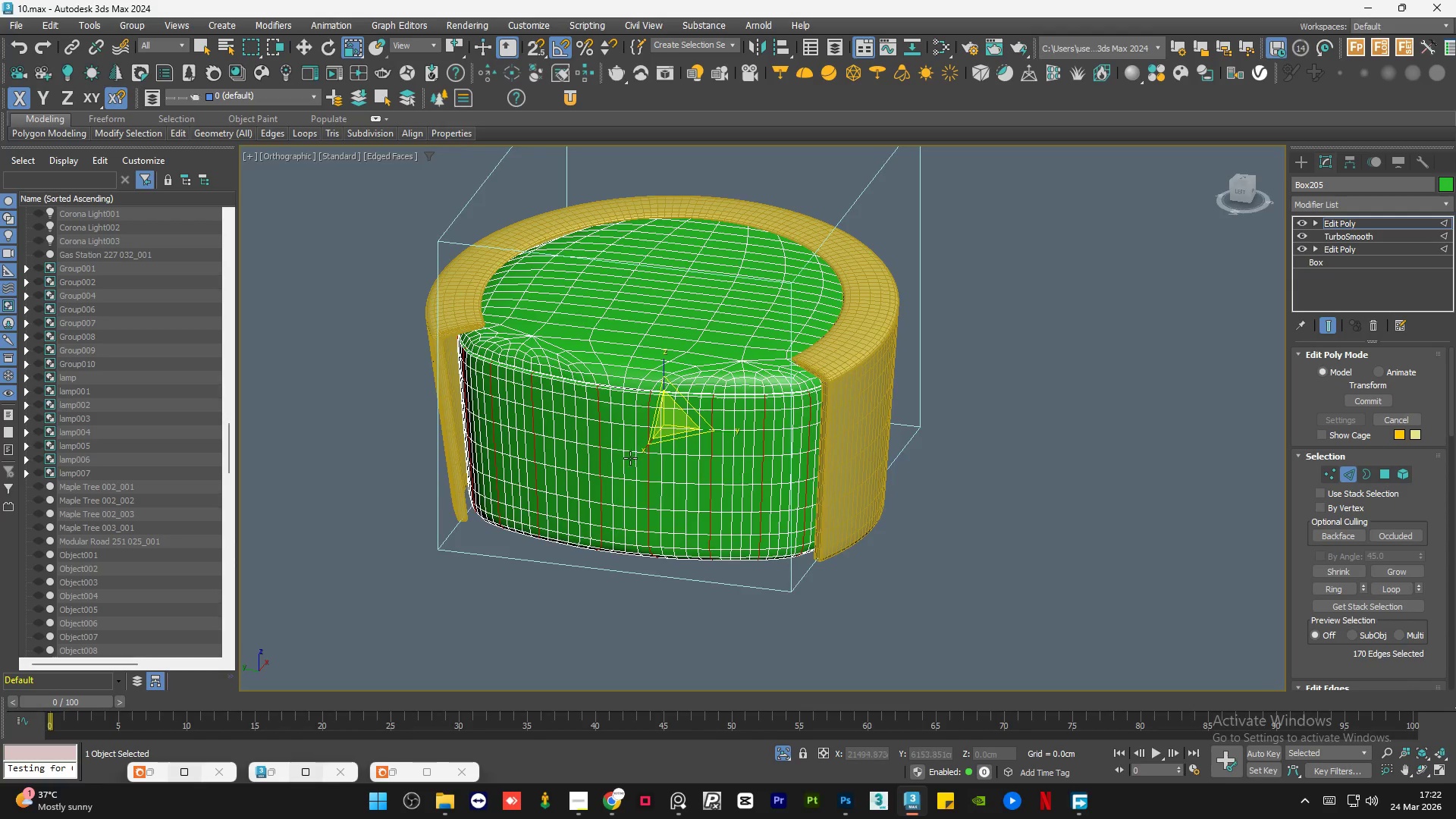 
scroll: coordinate [630, 458], scroll_direction: up, amount: 2.0
 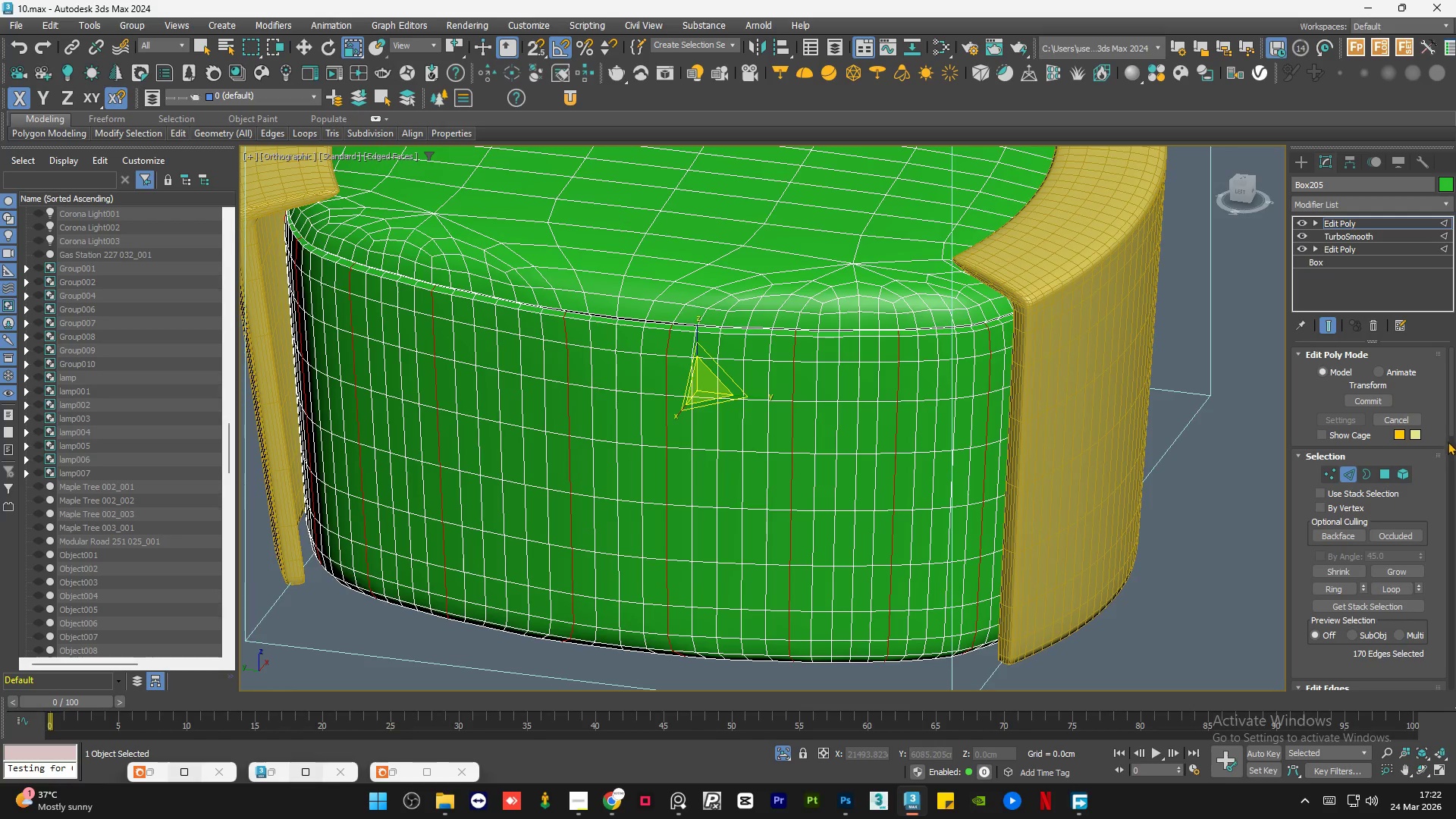 
left_click_drag(start_coordinate=[1449, 415], to_coordinate=[1448, 475])
 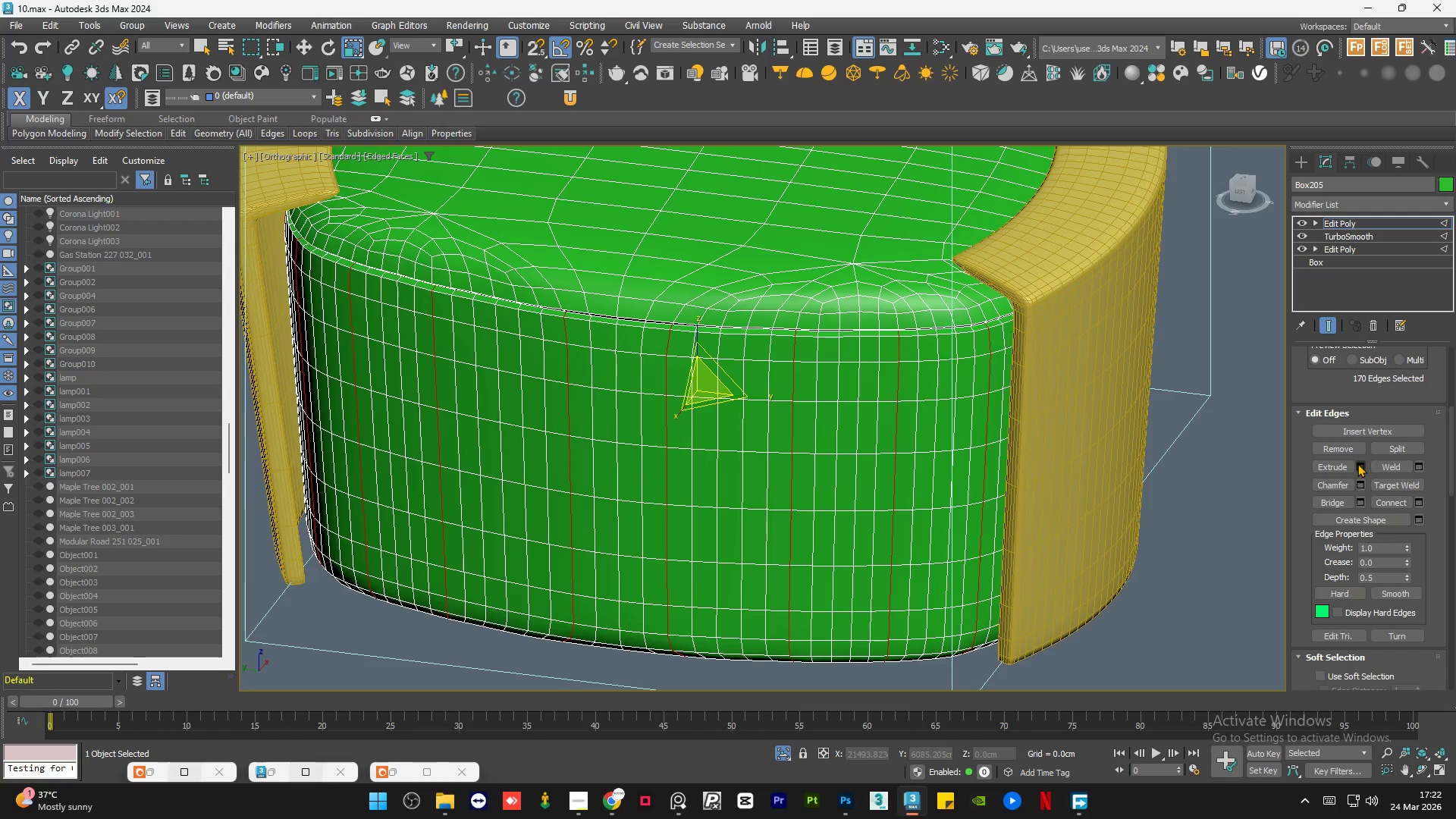 
left_click([1359, 463])
 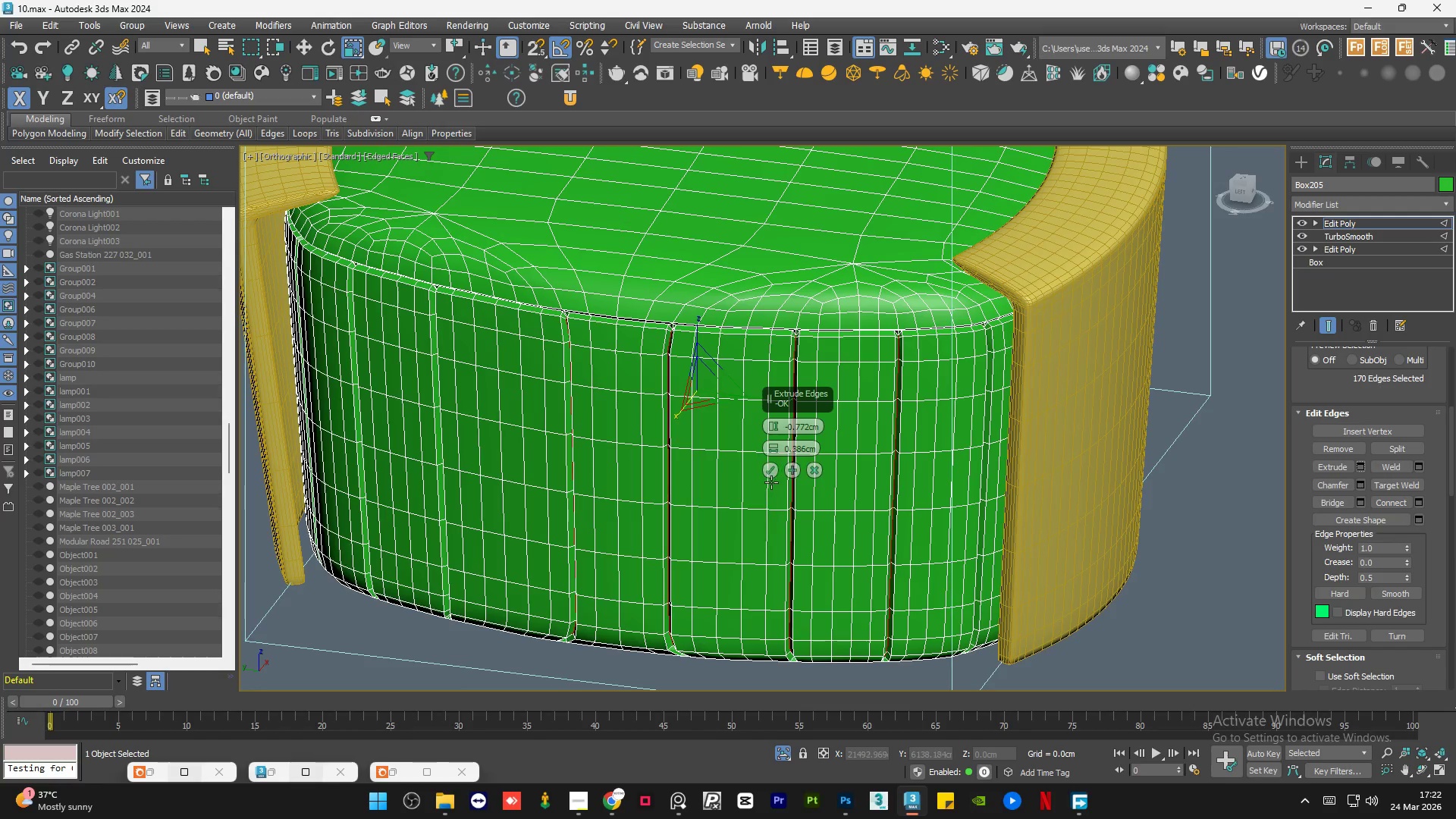 
left_click([772, 478])
 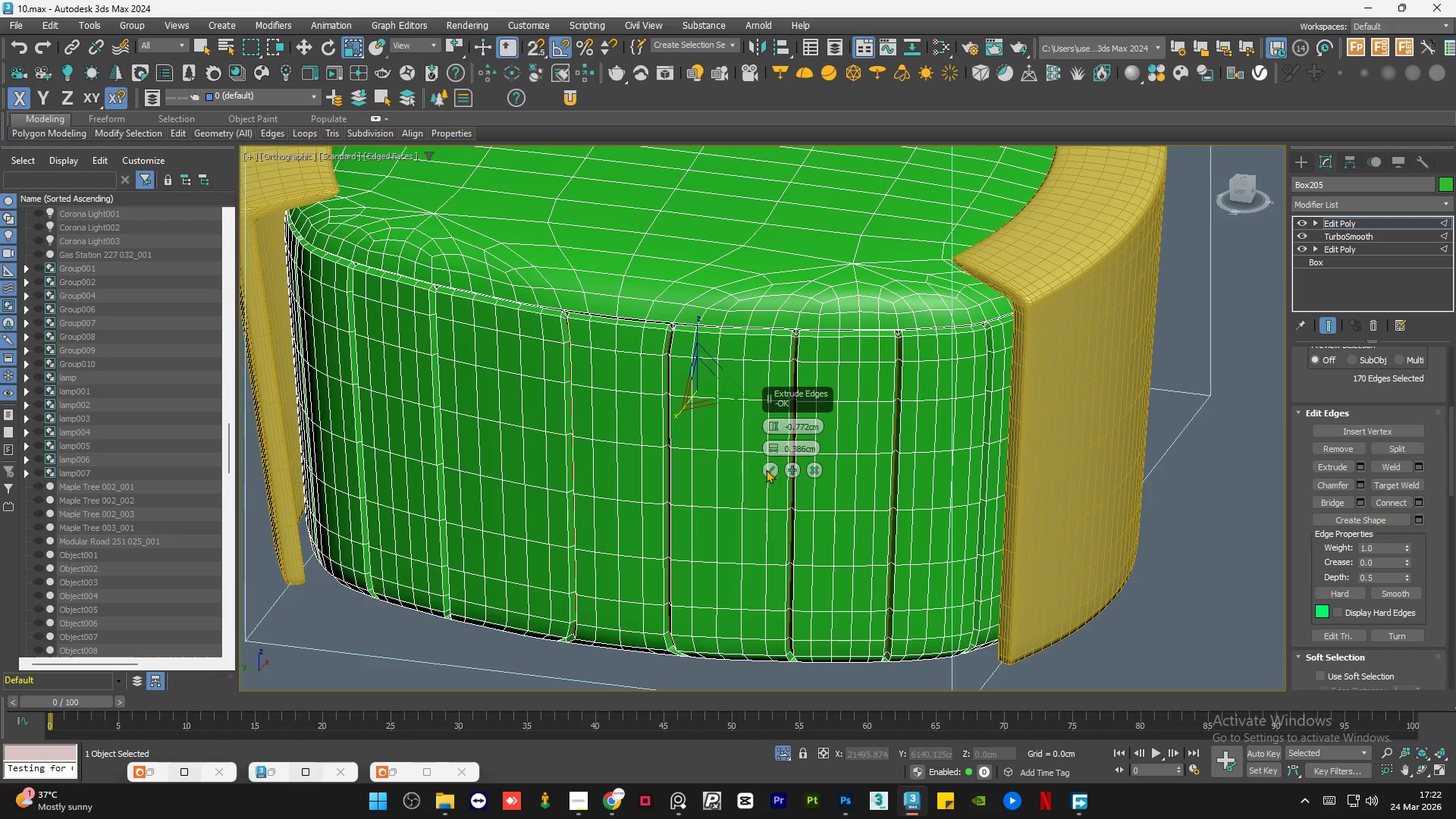 
left_click([771, 471])
 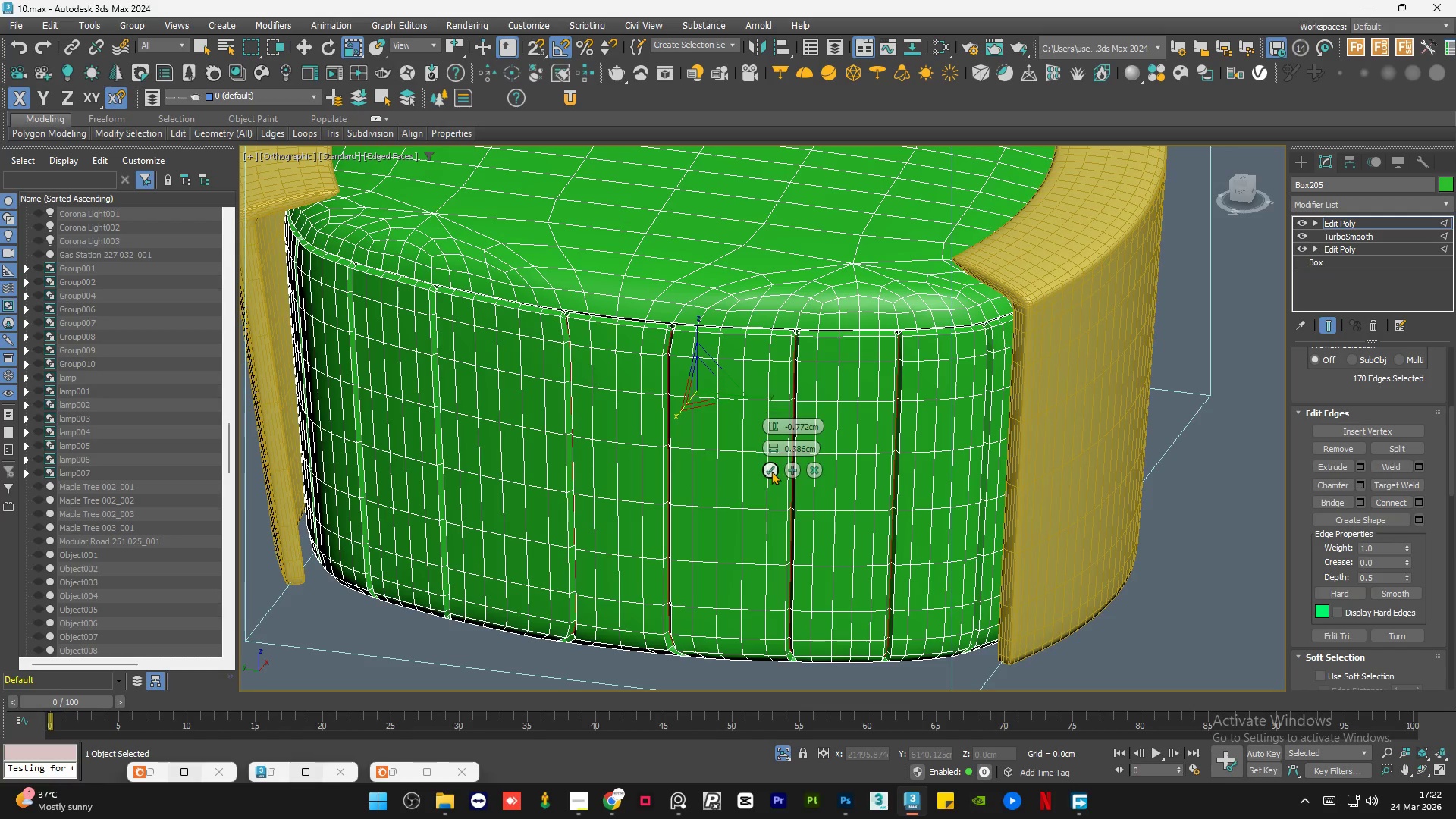 
hold_key(key=AltLeft, duration=1.03)
 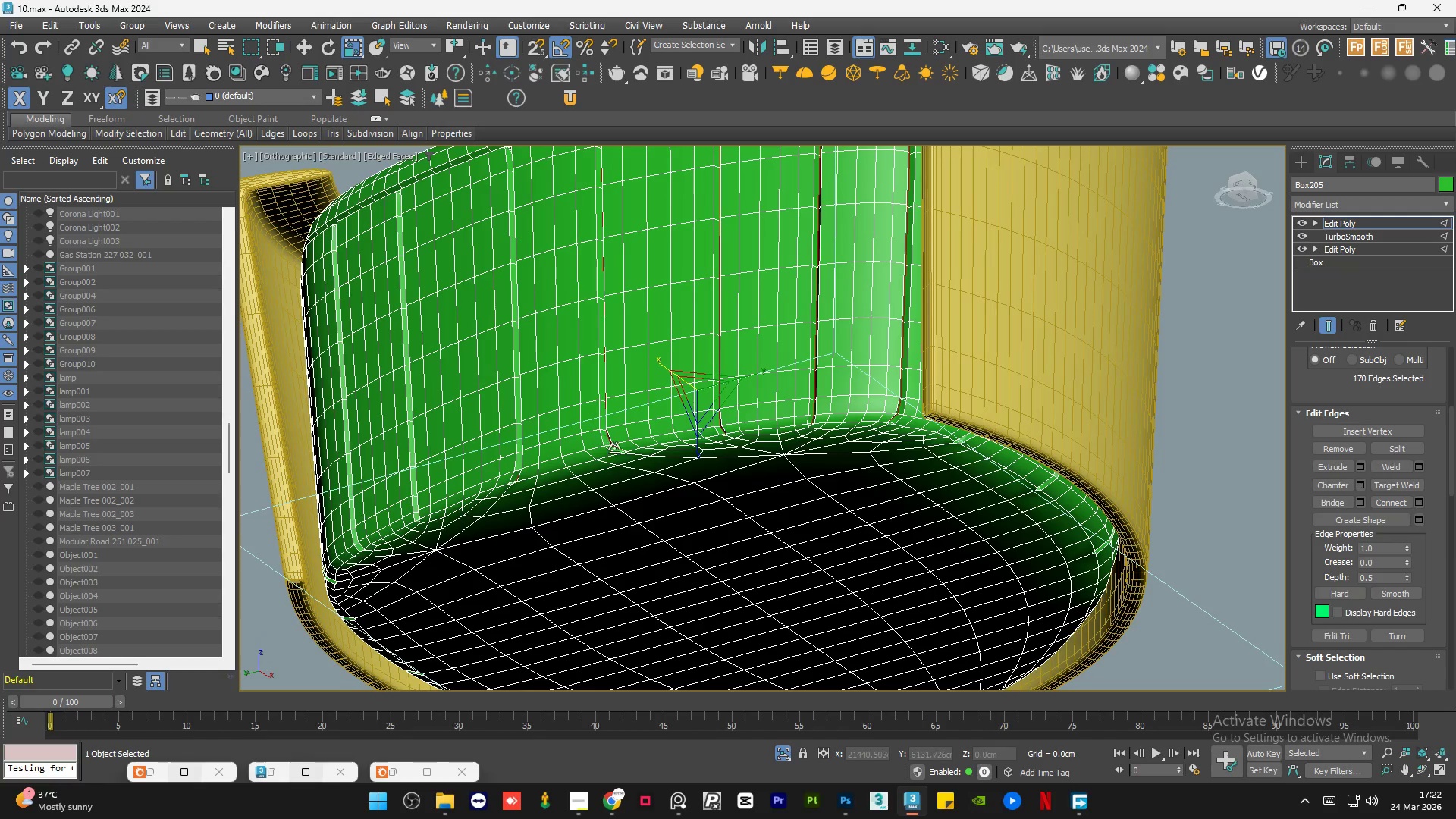 
scroll: coordinate [625, 453], scroll_direction: up, amount: 6.0
 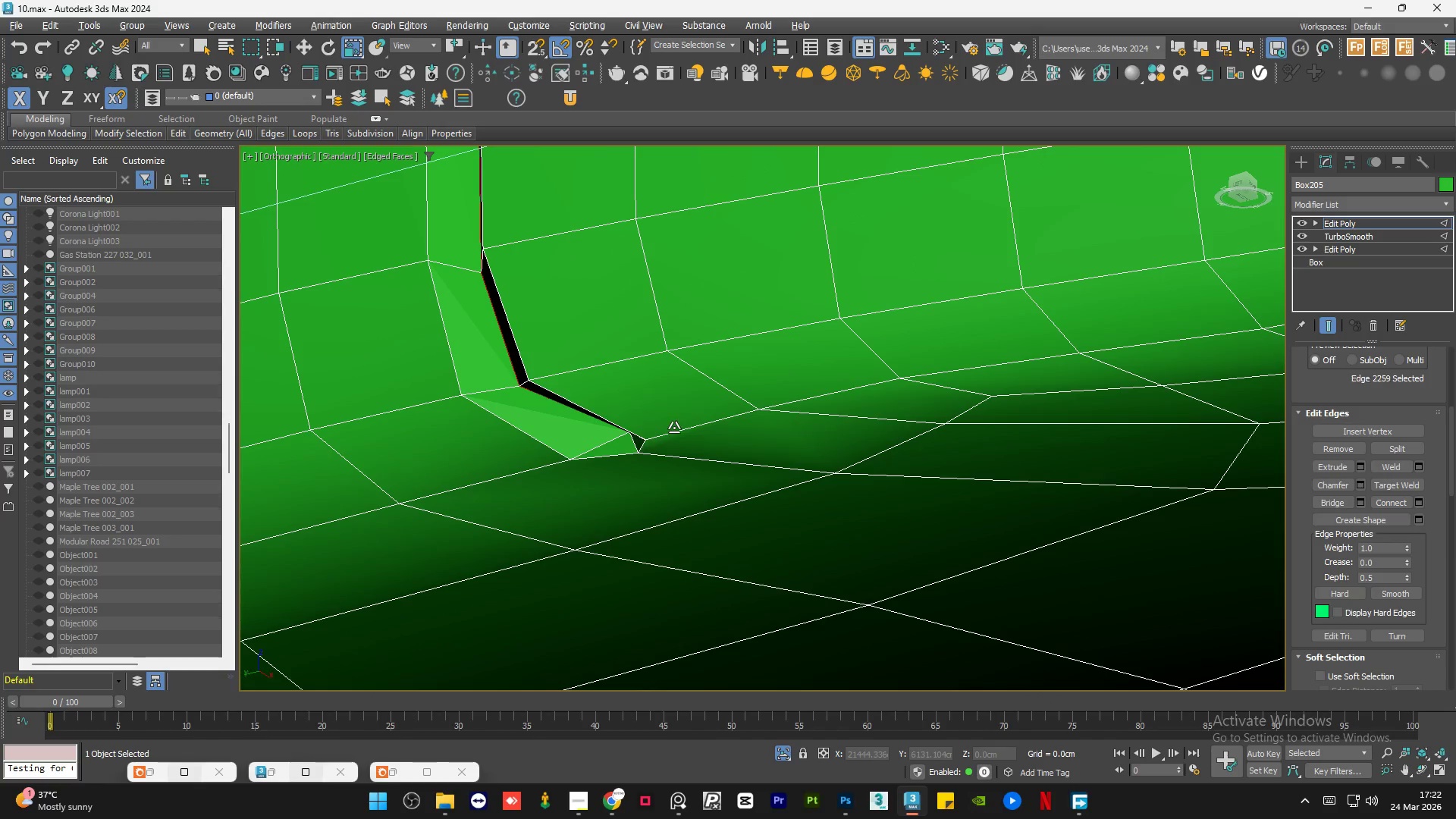 
double_click([674, 428])
 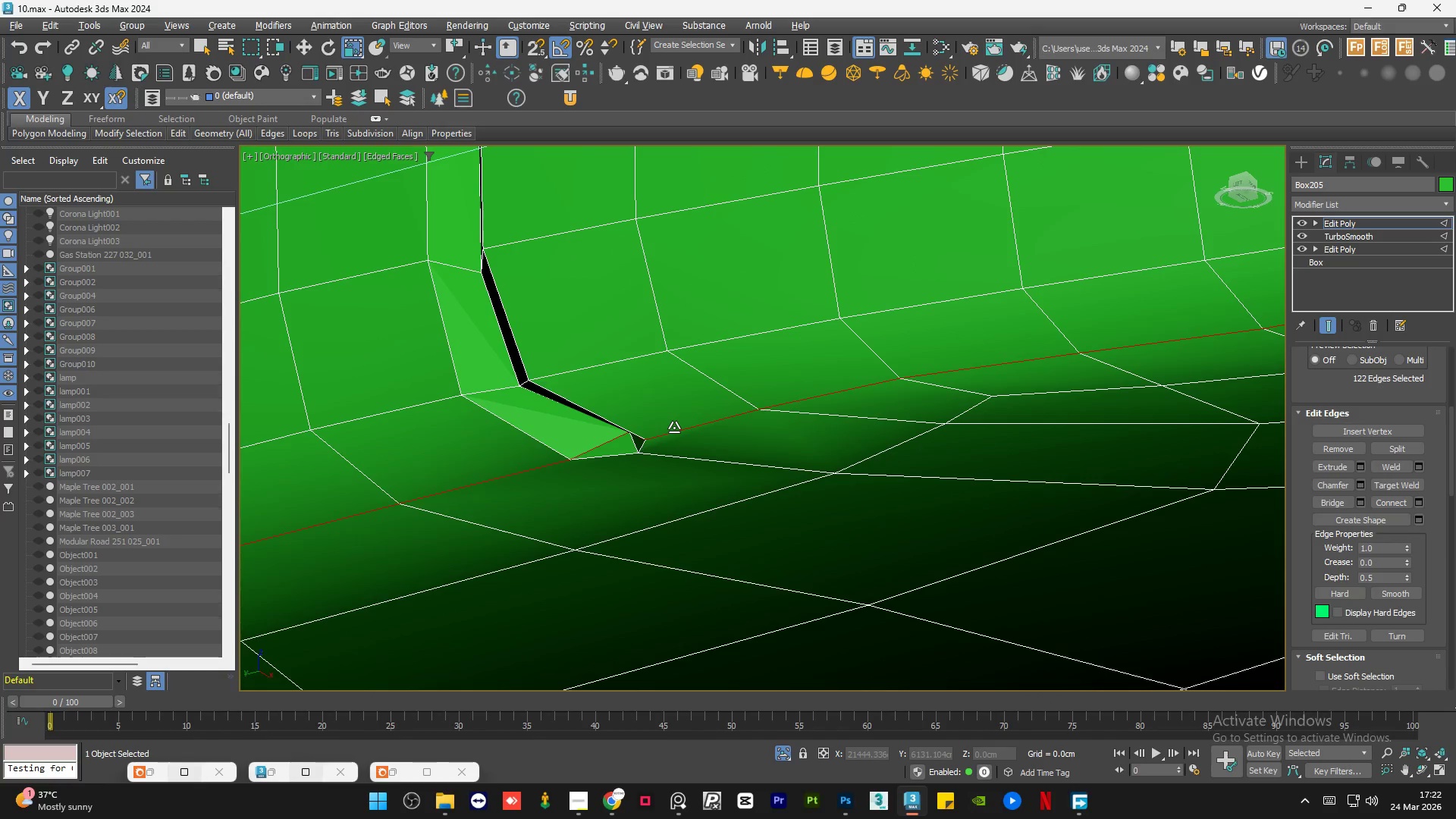 
scroll: coordinate [710, 507], scroll_direction: down, amount: 8.0
 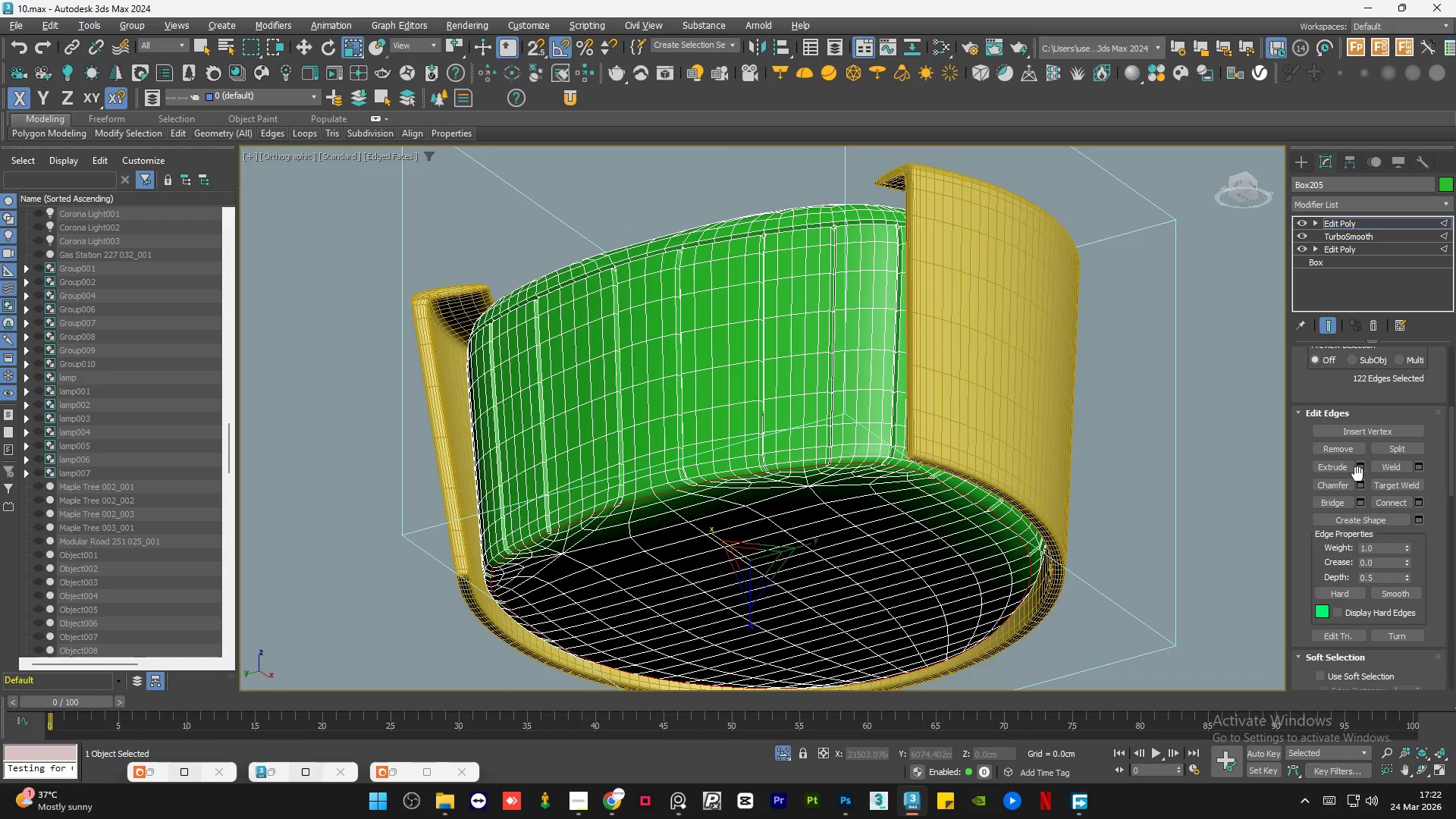 
left_click([1360, 468])
 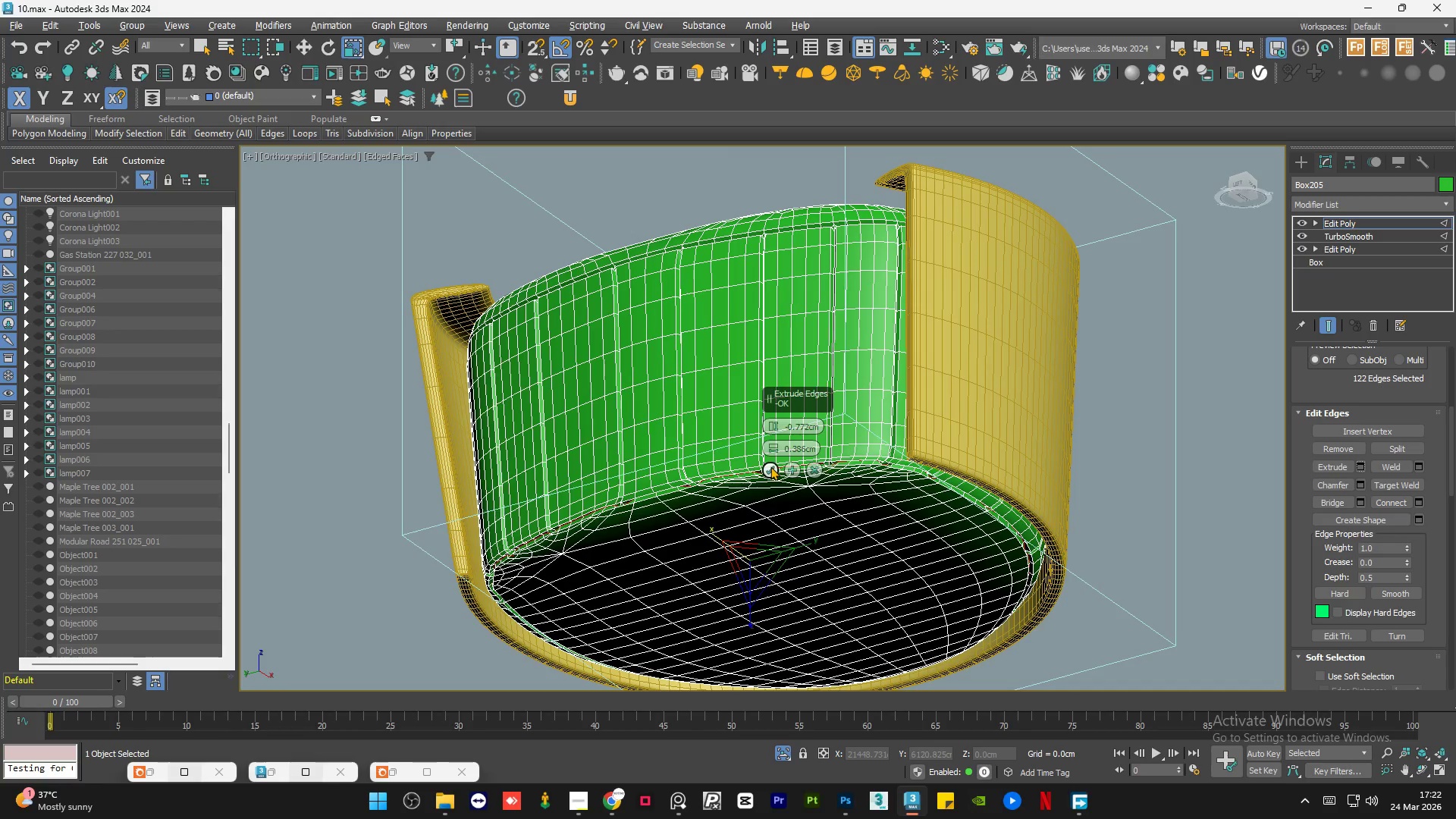 
double_click([1105, 408])
 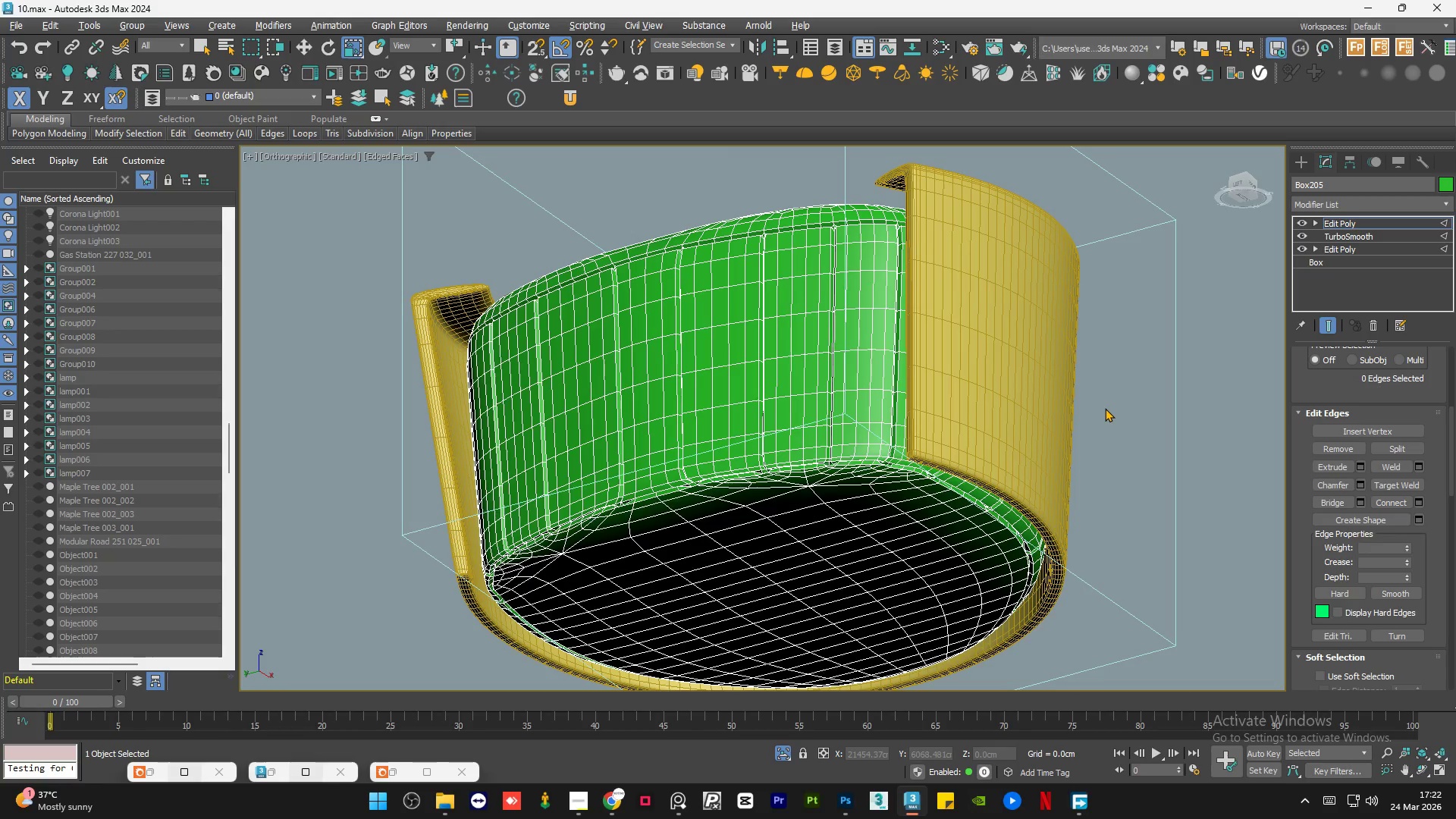 
hold_key(key=AltLeft, duration=0.77)
 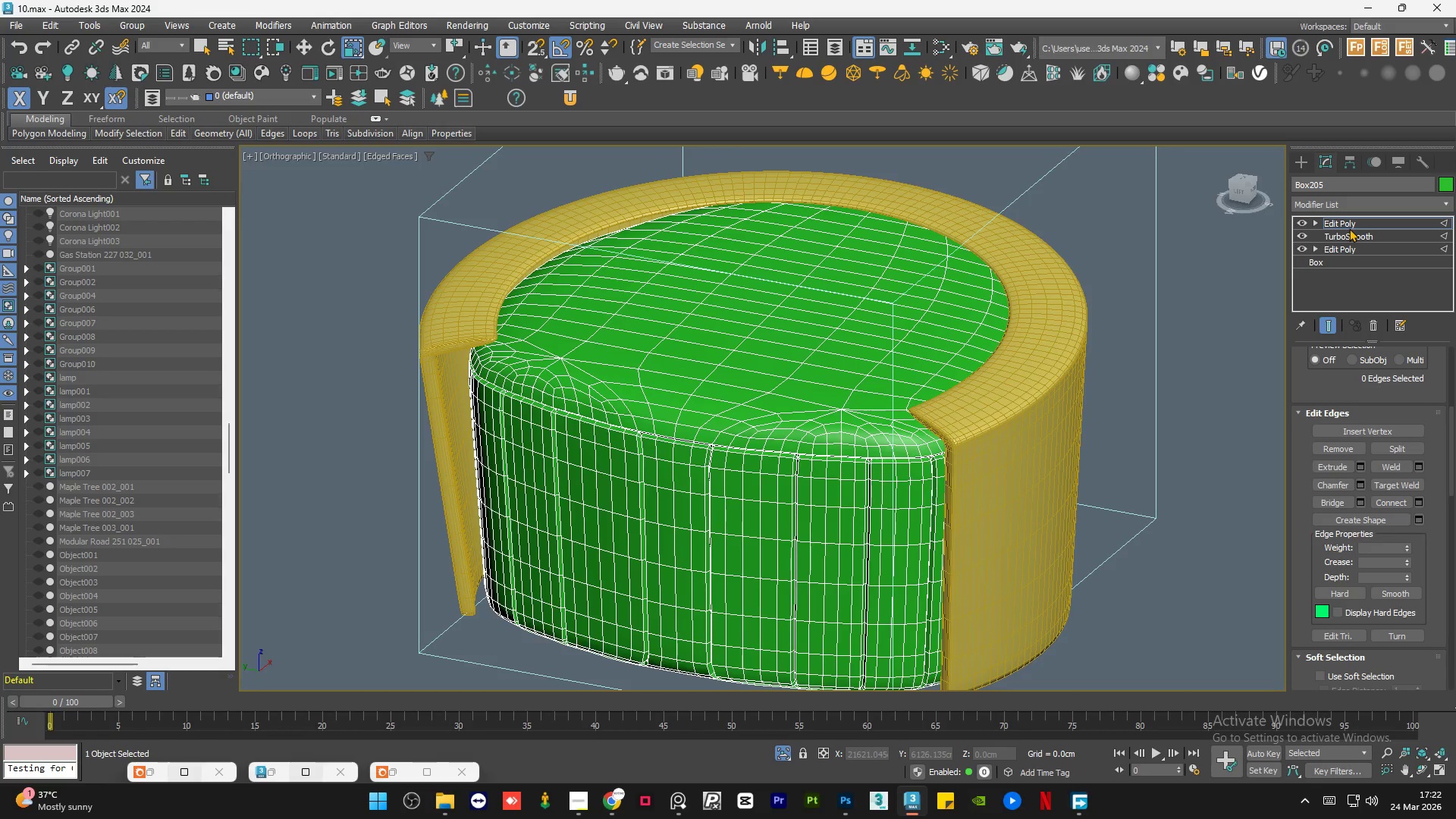 
double_click([1356, 211])
 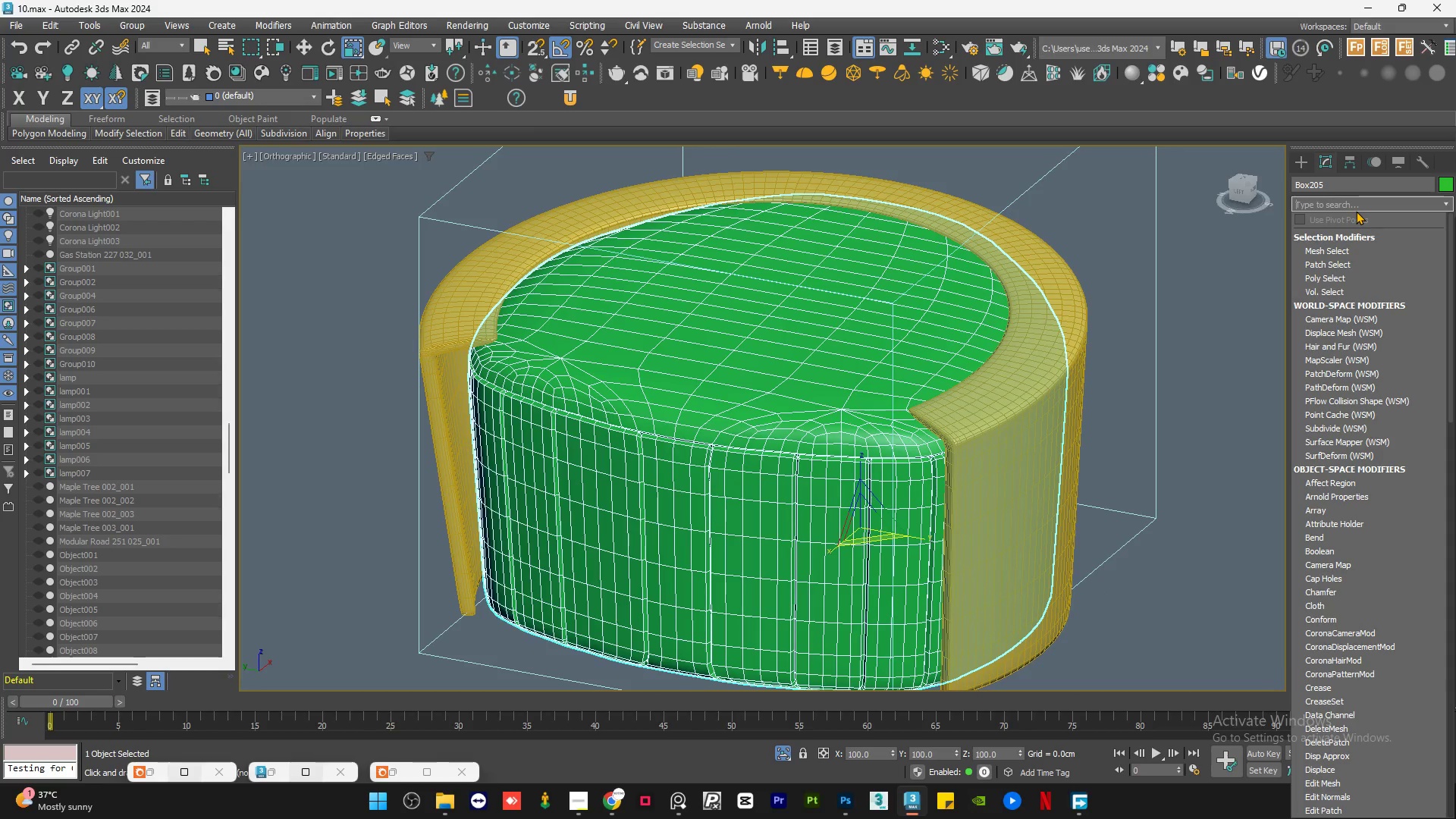 
key(T)
 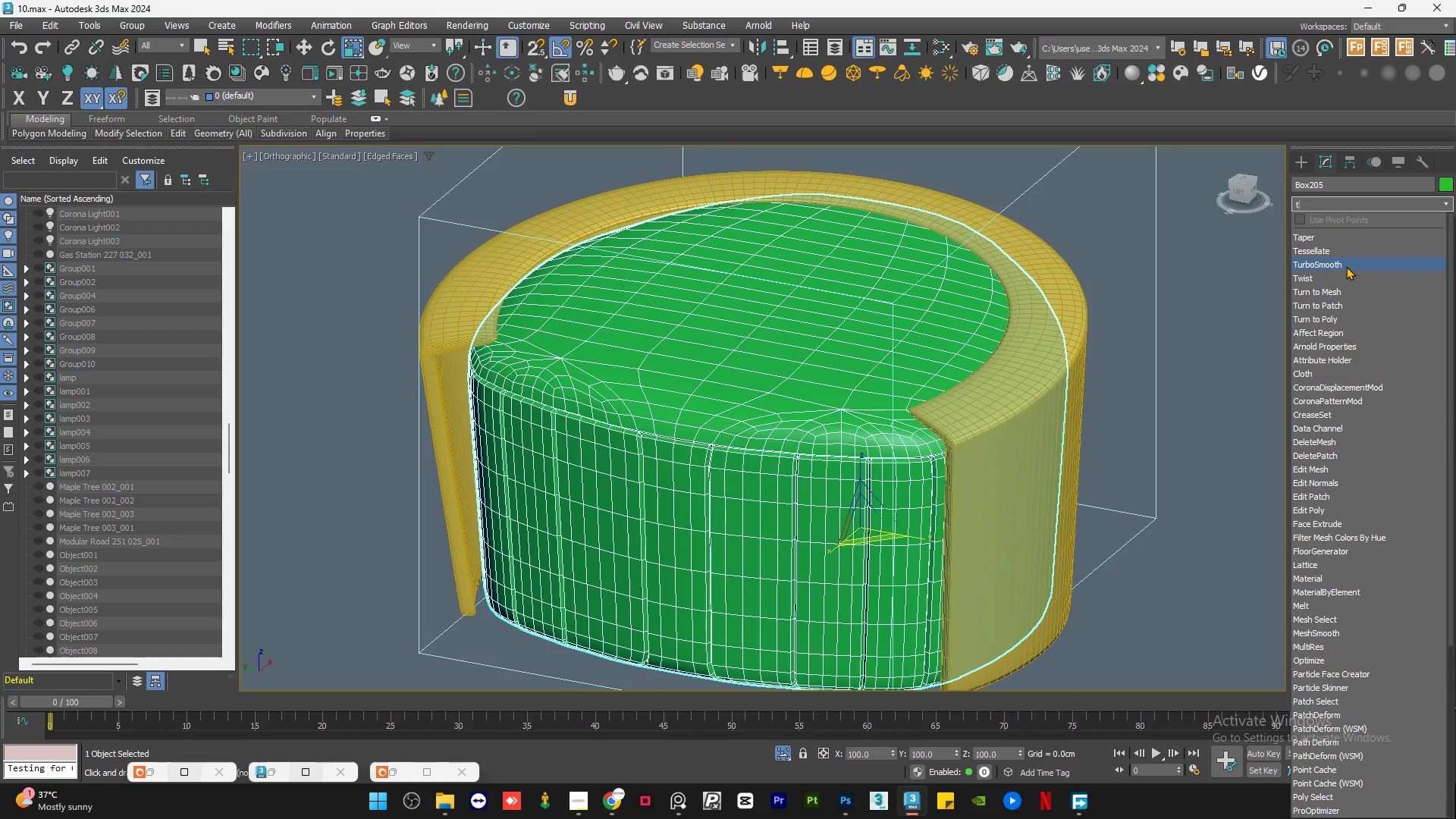 
left_click([1346, 266])
 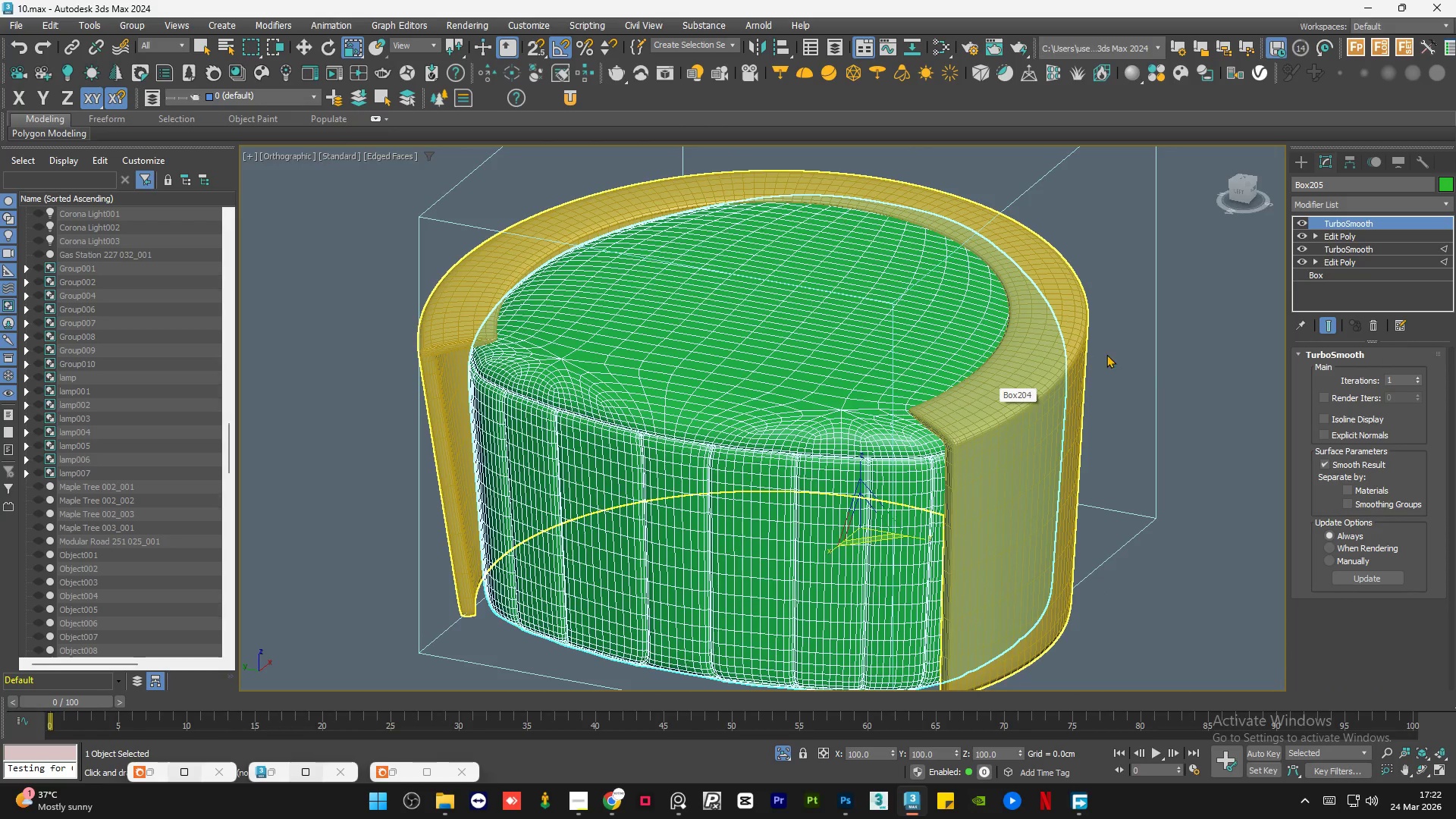 
left_click([1187, 374])
 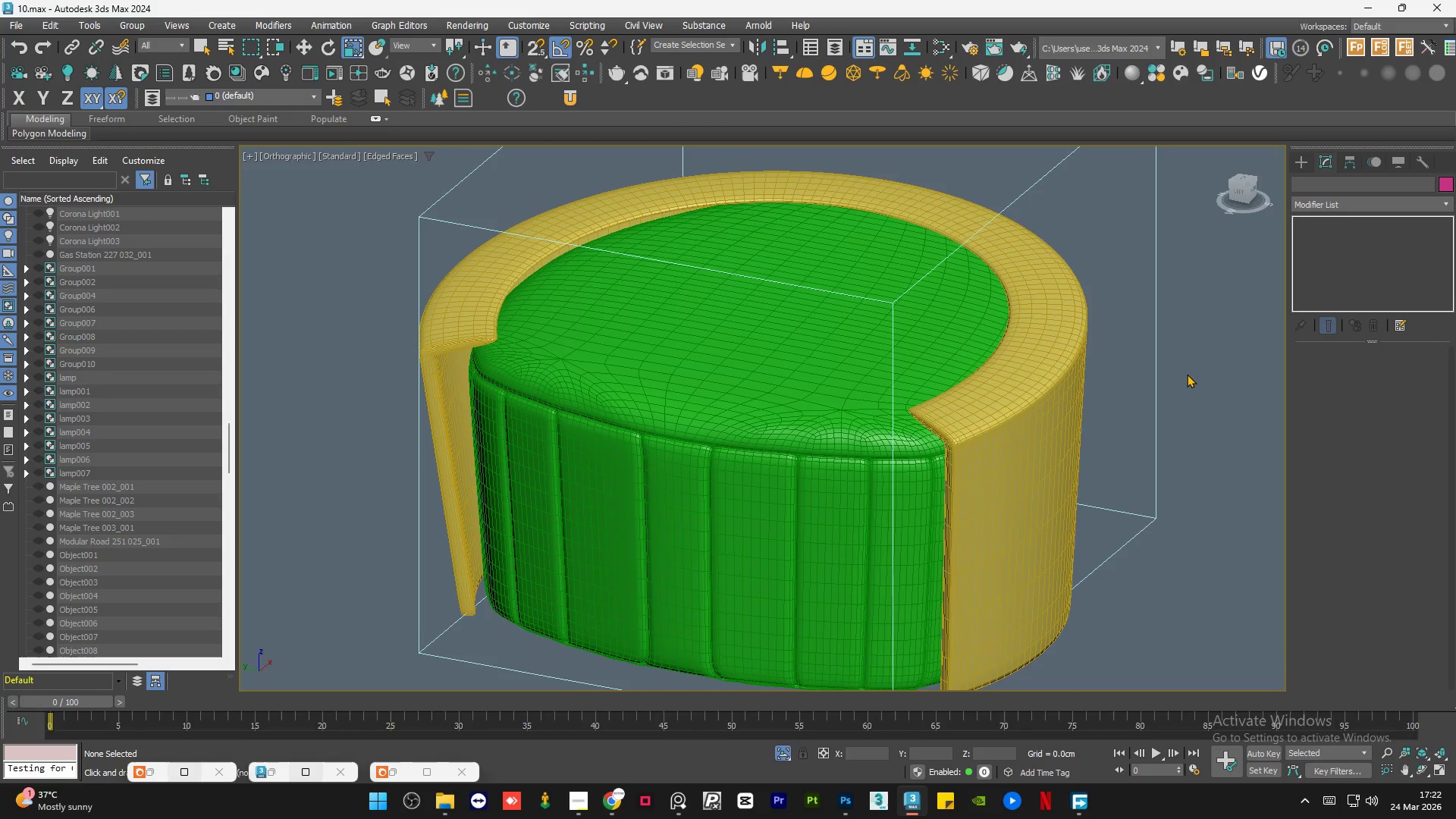 
key(F4)
 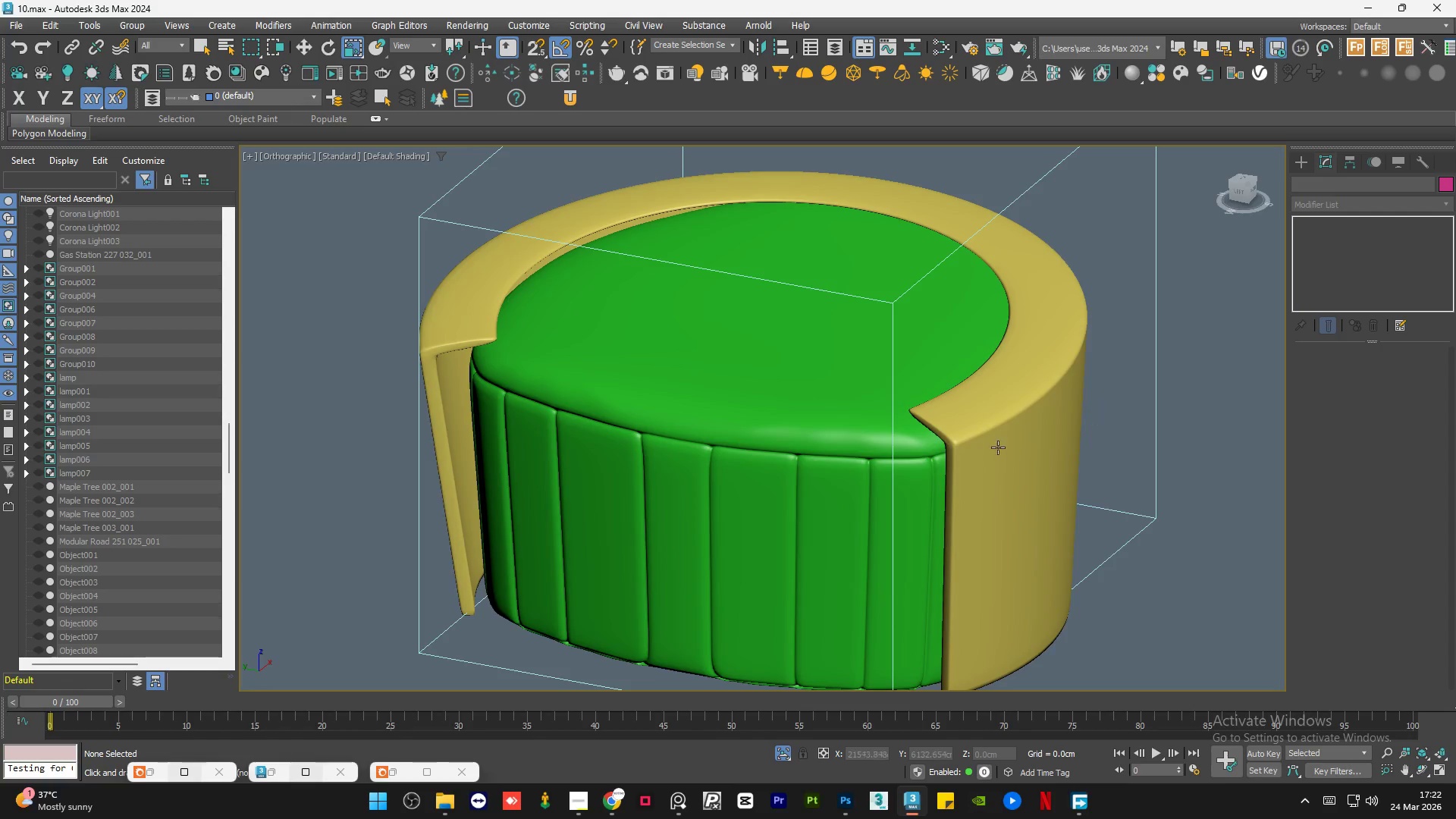 
hold_key(key=AltLeft, duration=1.53)
 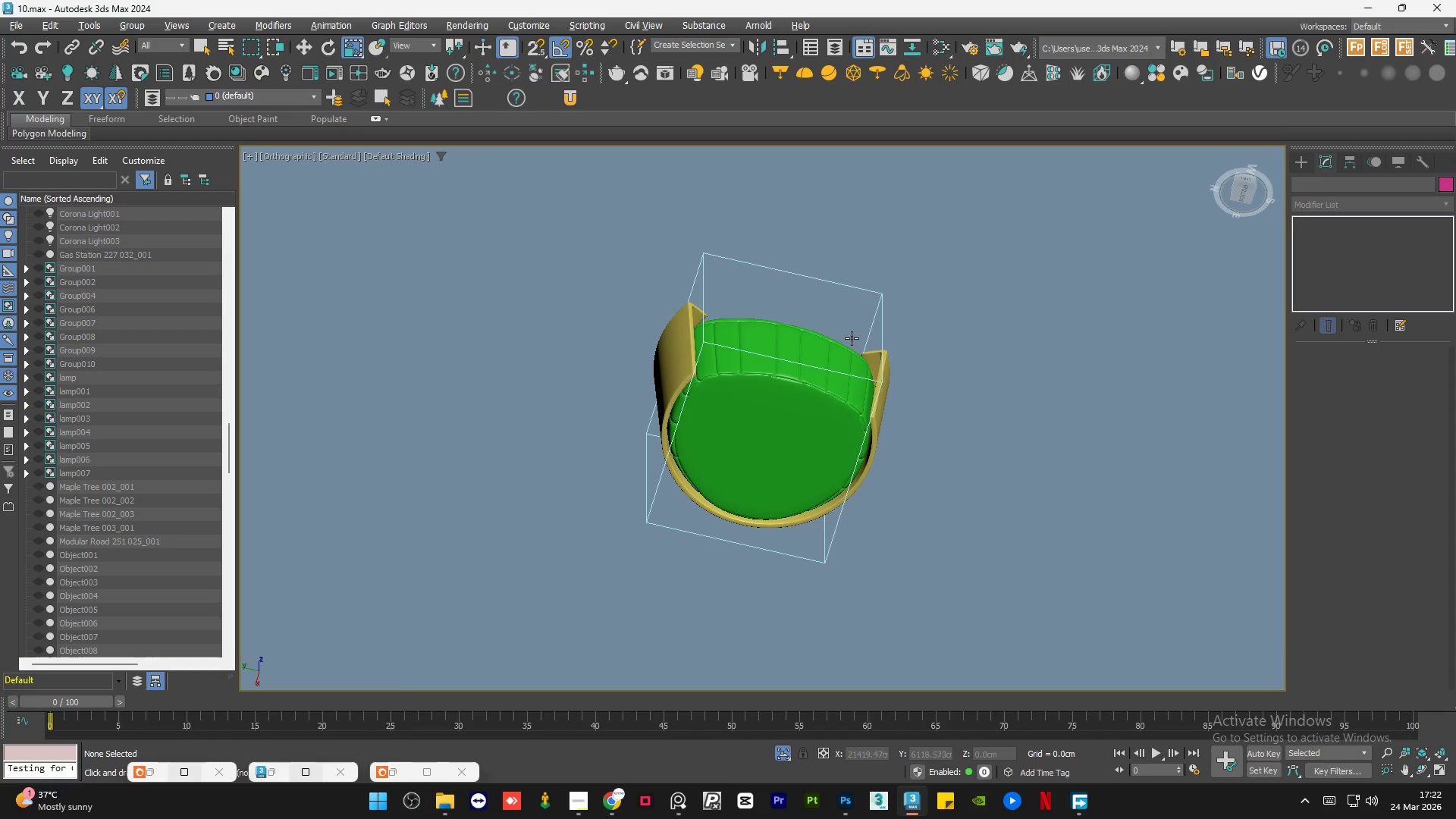 
scroll: coordinate [744, 392], scroll_direction: down, amount: 3.0
 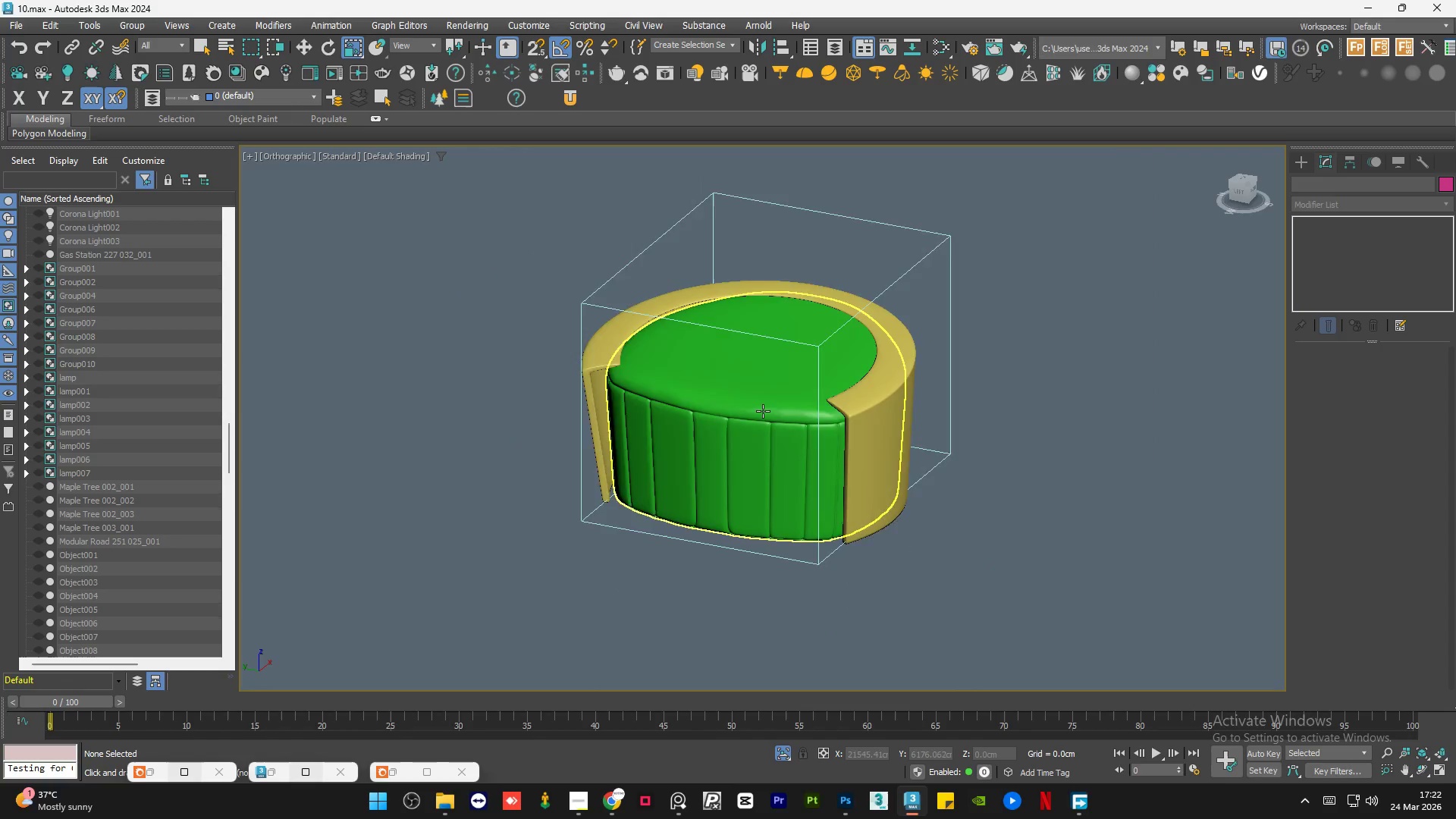 
hold_key(key=AltLeft, duration=1.51)
 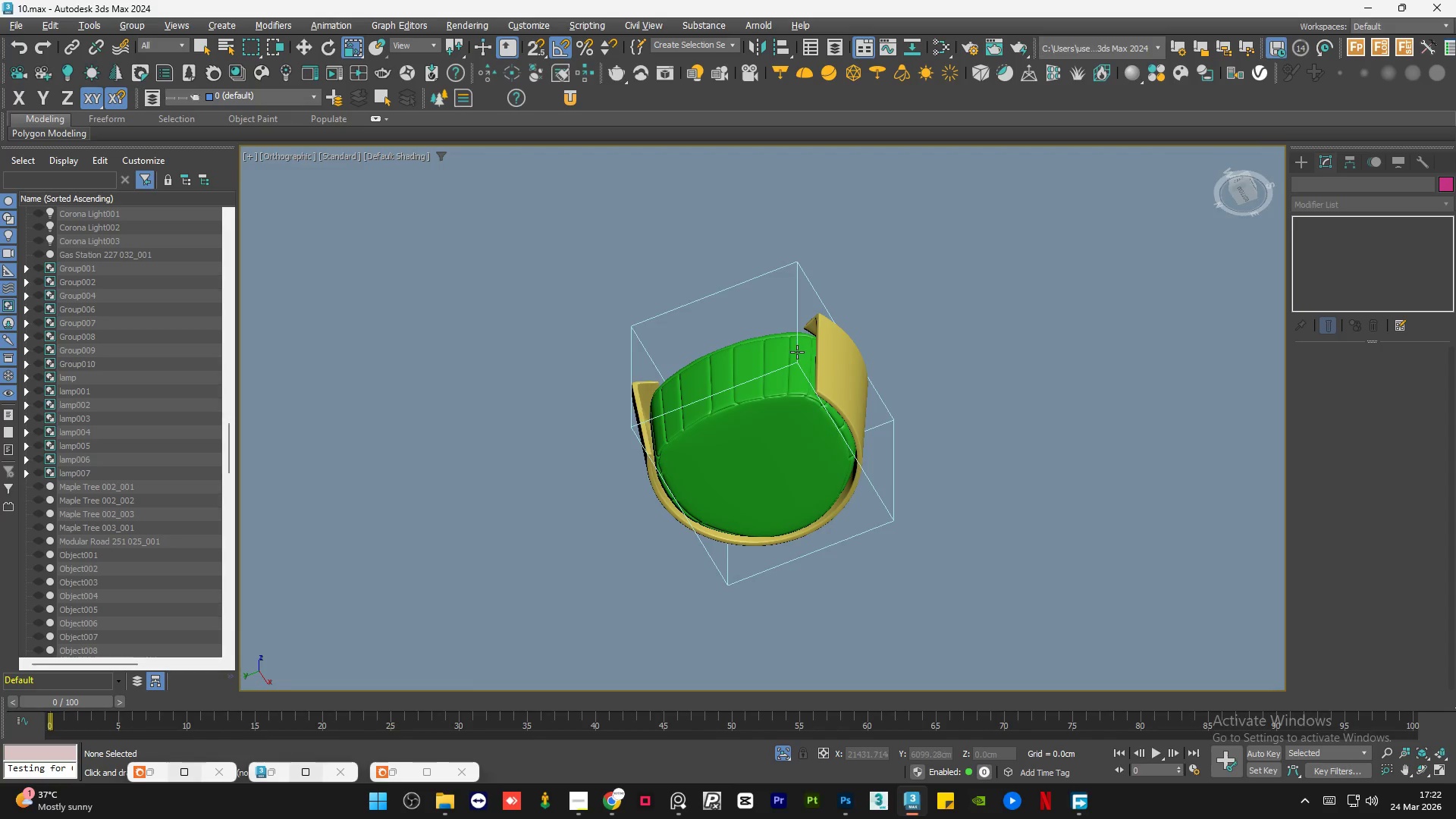 
key(Alt+AltLeft)
 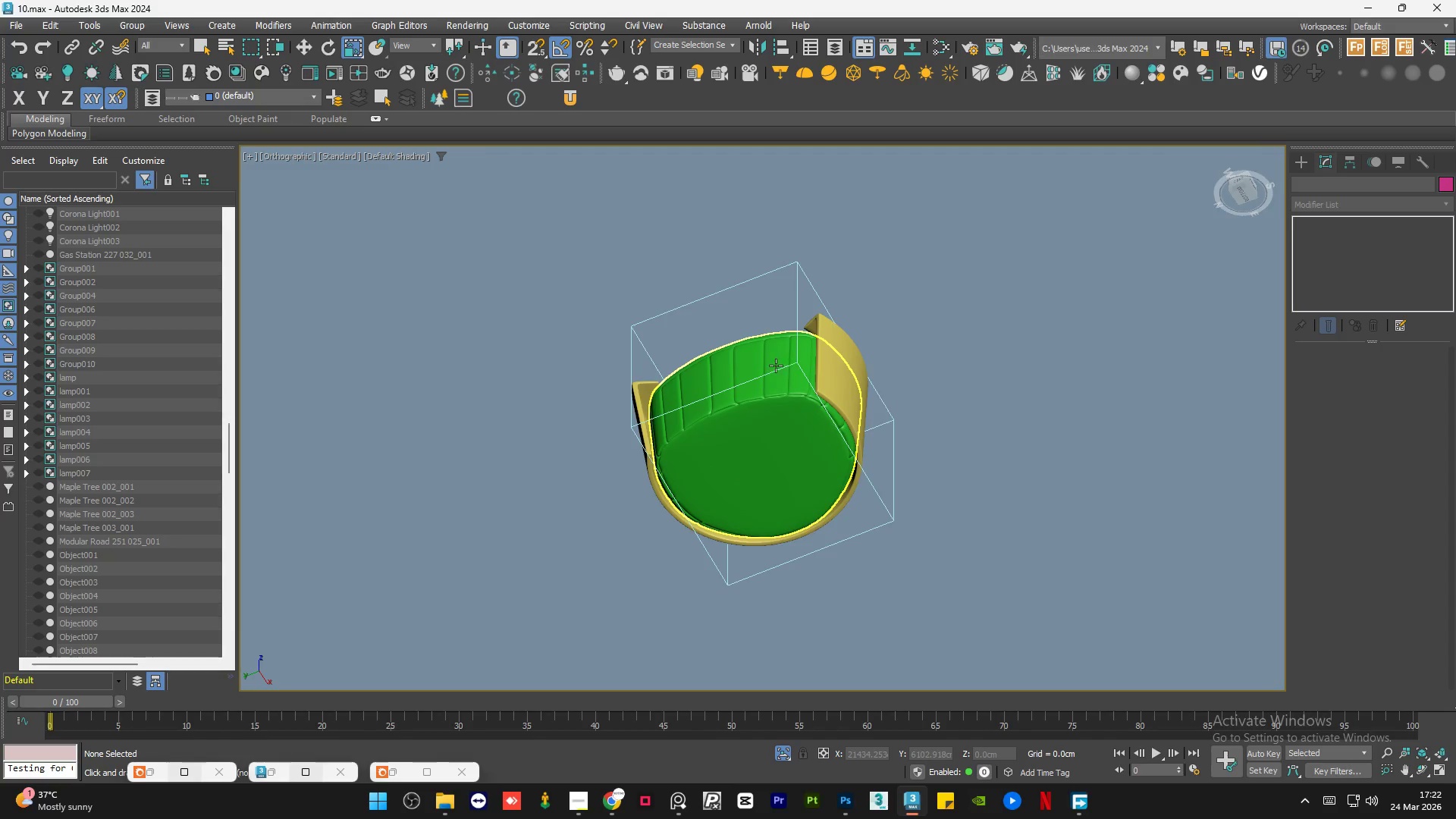 
hold_key(key=AltLeft, duration=1.53)
 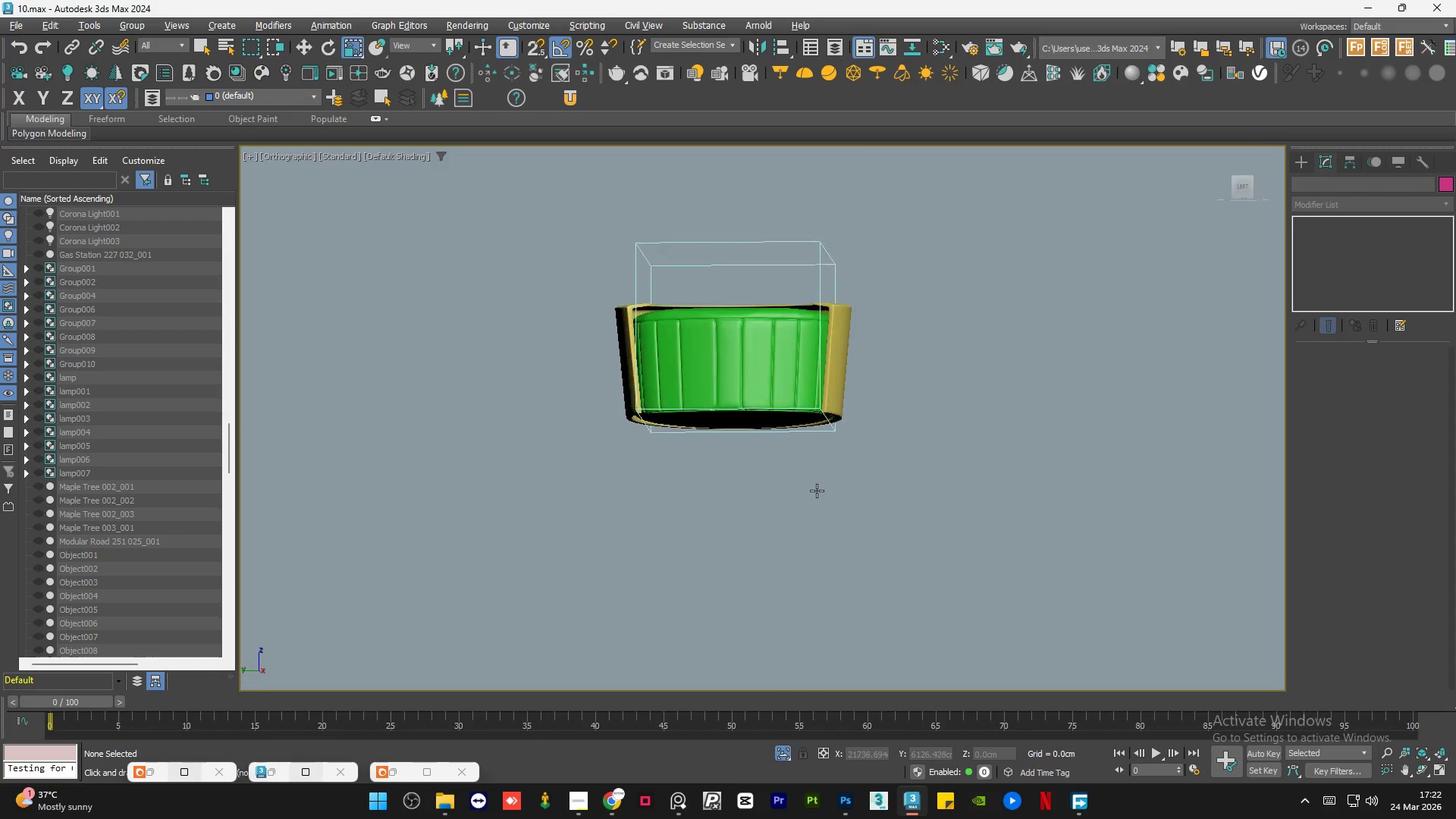 
hold_key(key=AltLeft, duration=0.7)
 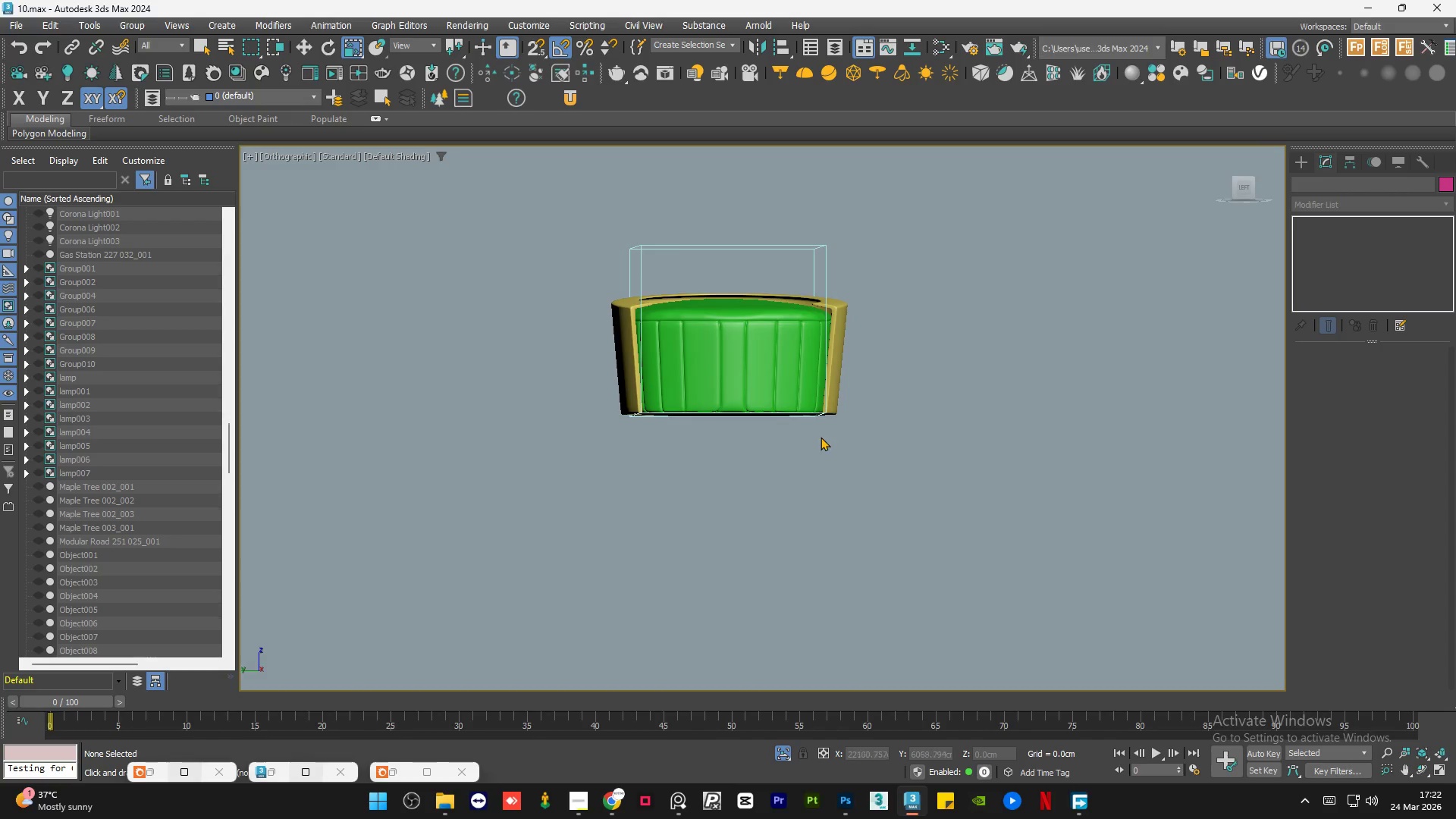 
hold_key(key=AltLeft, duration=0.7)
 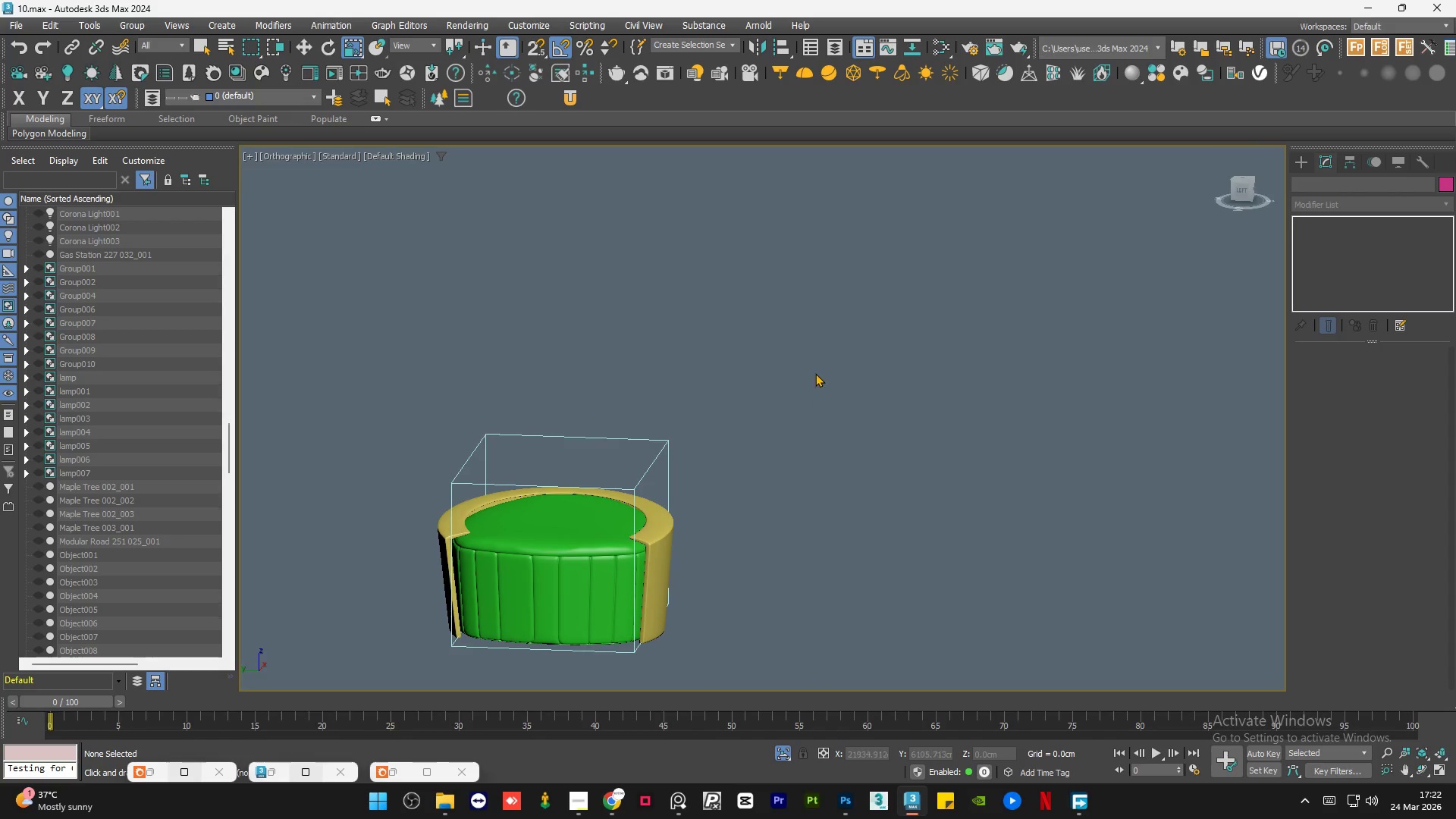 
hold_key(key=AltLeft, duration=0.86)
 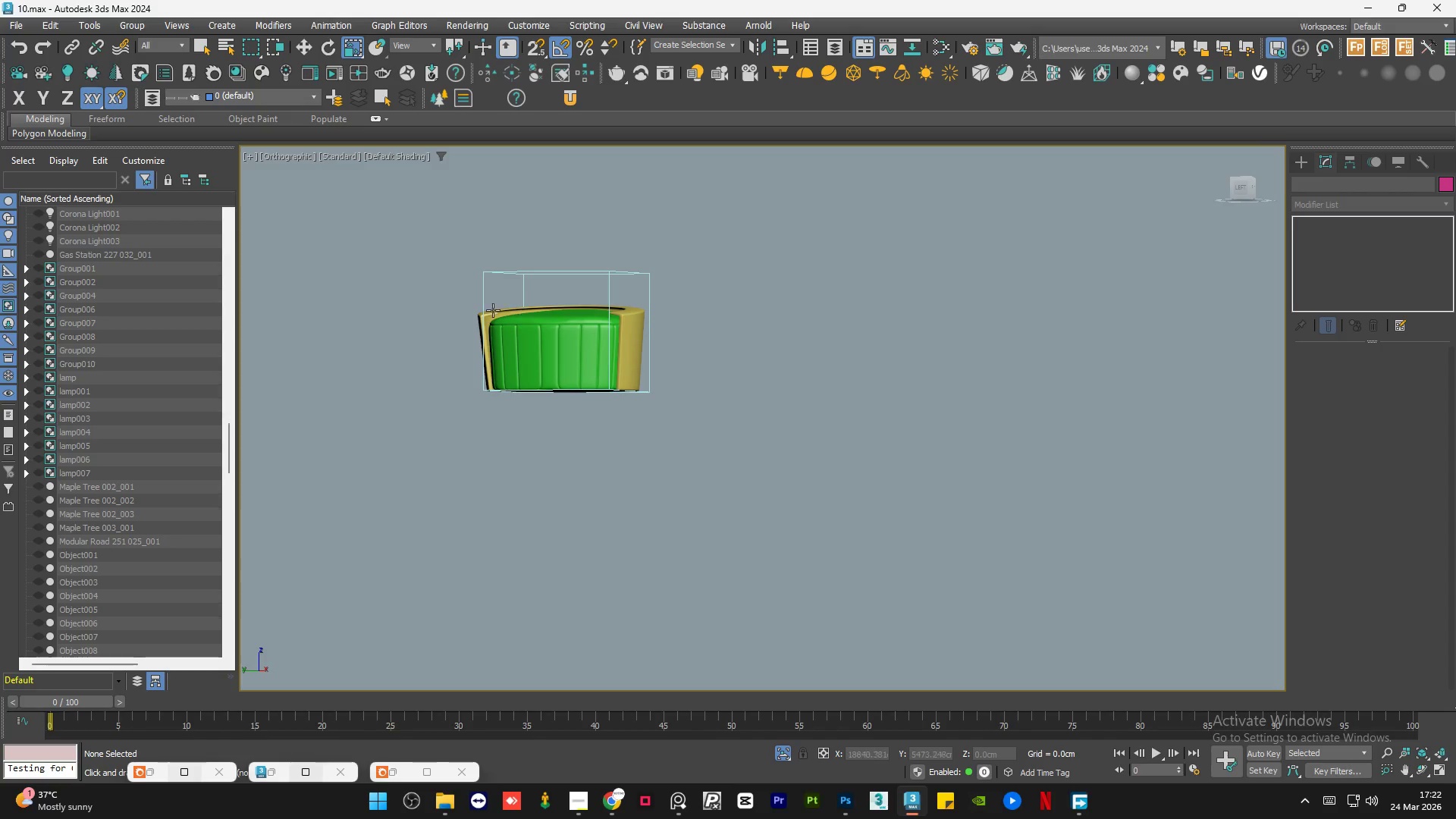 
scroll: coordinate [815, 372], scroll_direction: down, amount: 1.0
 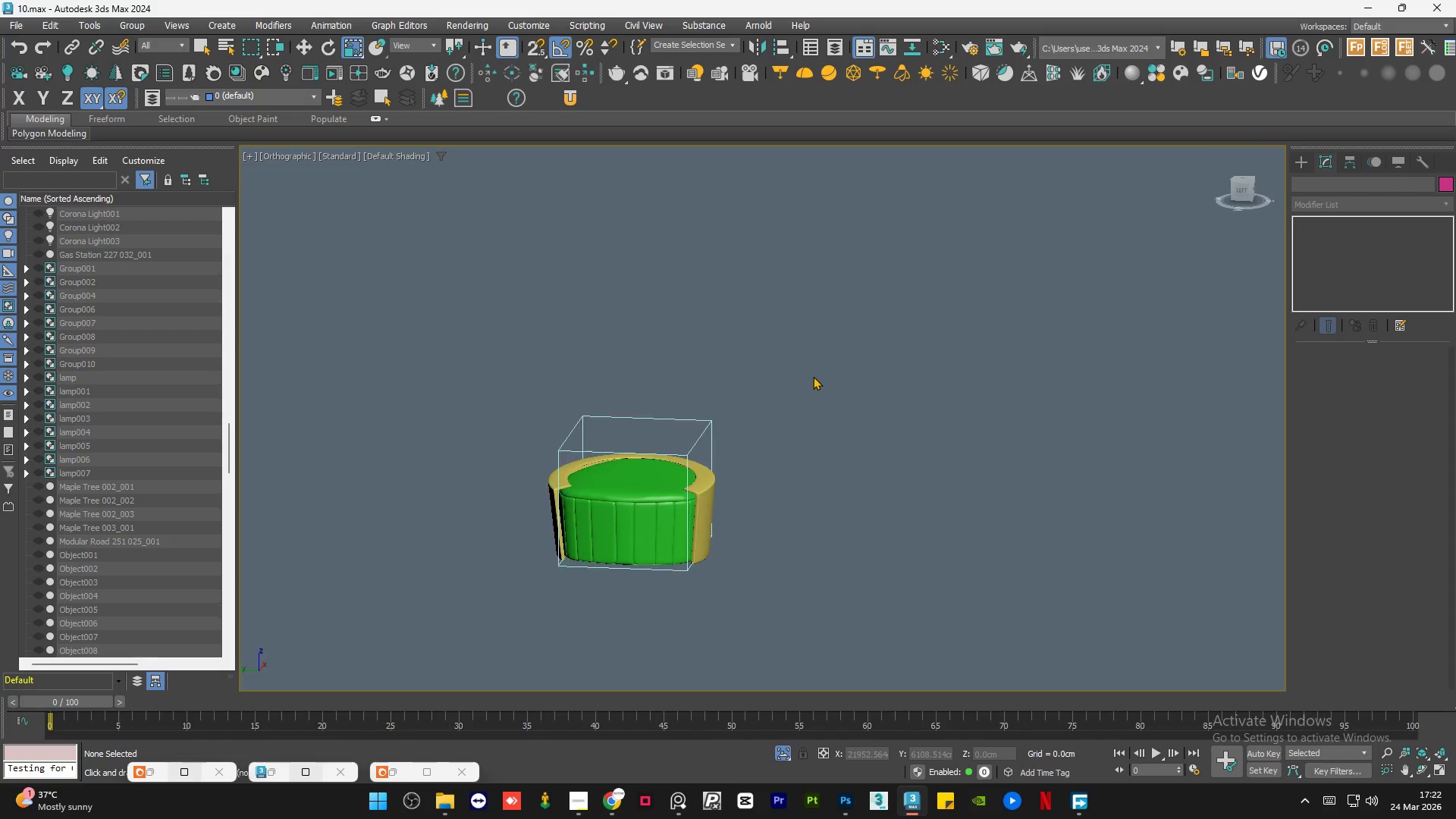 
scroll: coordinate [486, 313], scroll_direction: up, amount: 4.0
 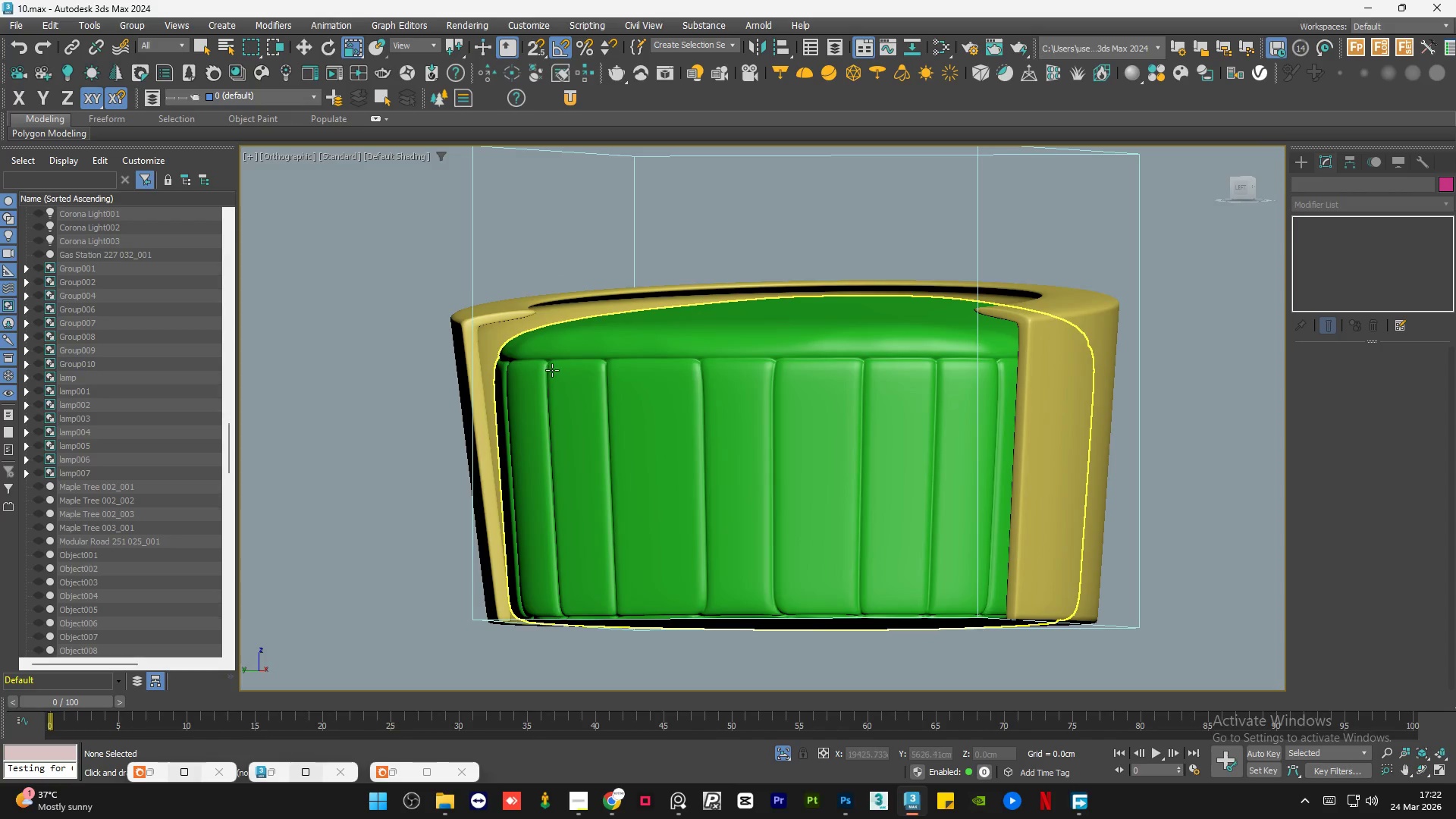 
left_click([552, 370])
 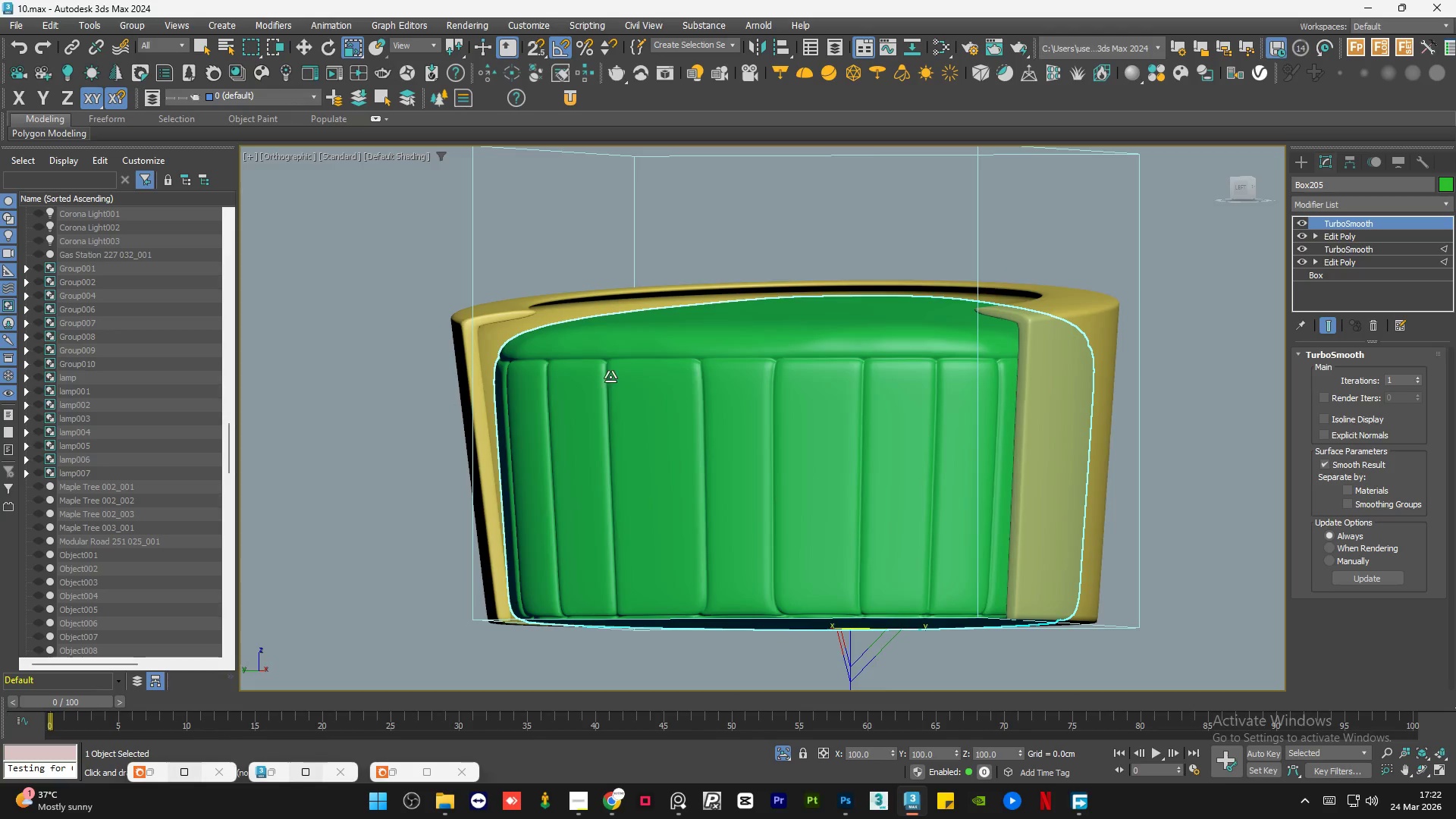 
hold_key(key=AltLeft, duration=0.53)
 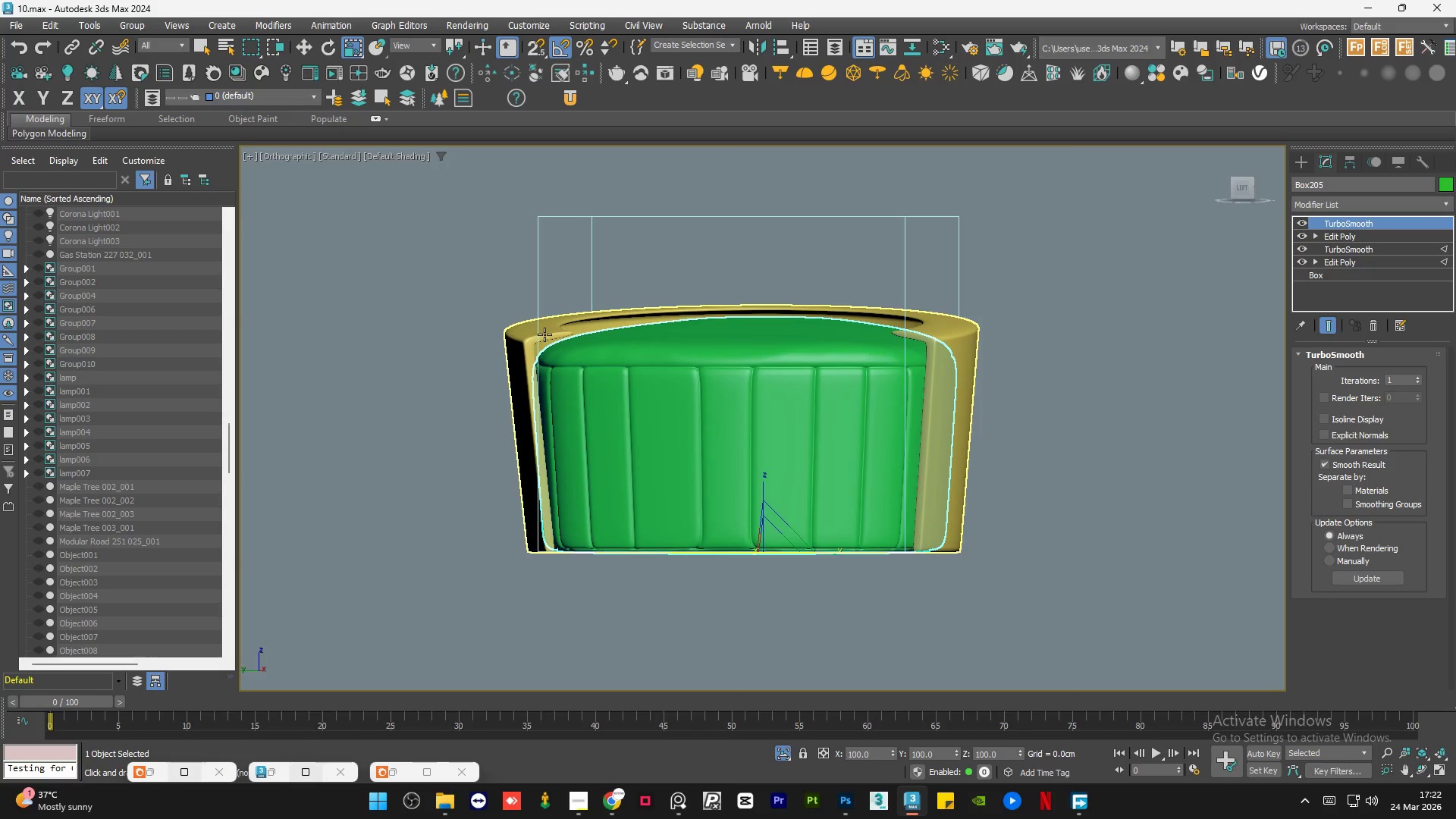 
scroll: coordinate [612, 377], scroll_direction: down, amount: 1.0
 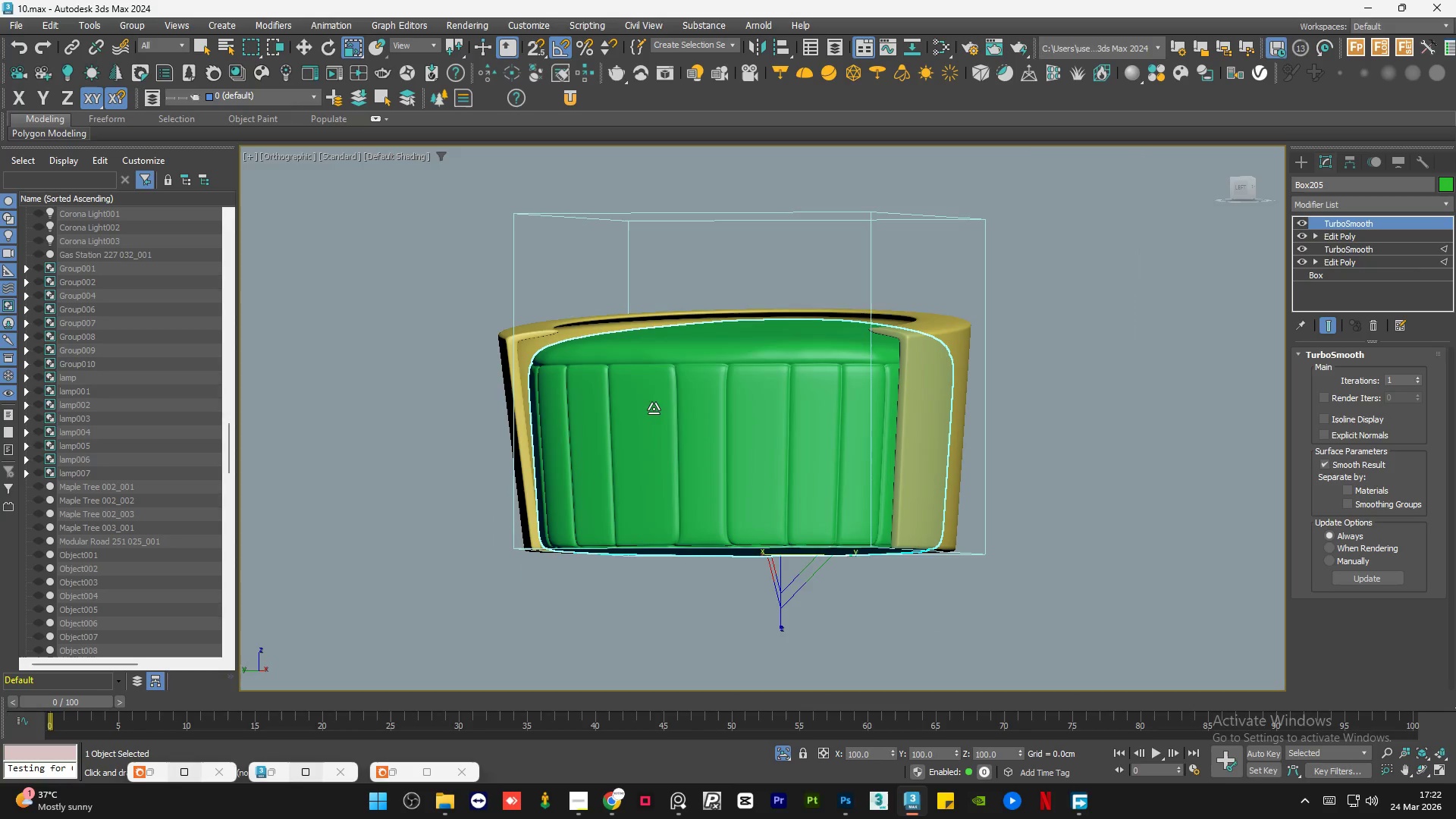 
left_click([544, 334])
 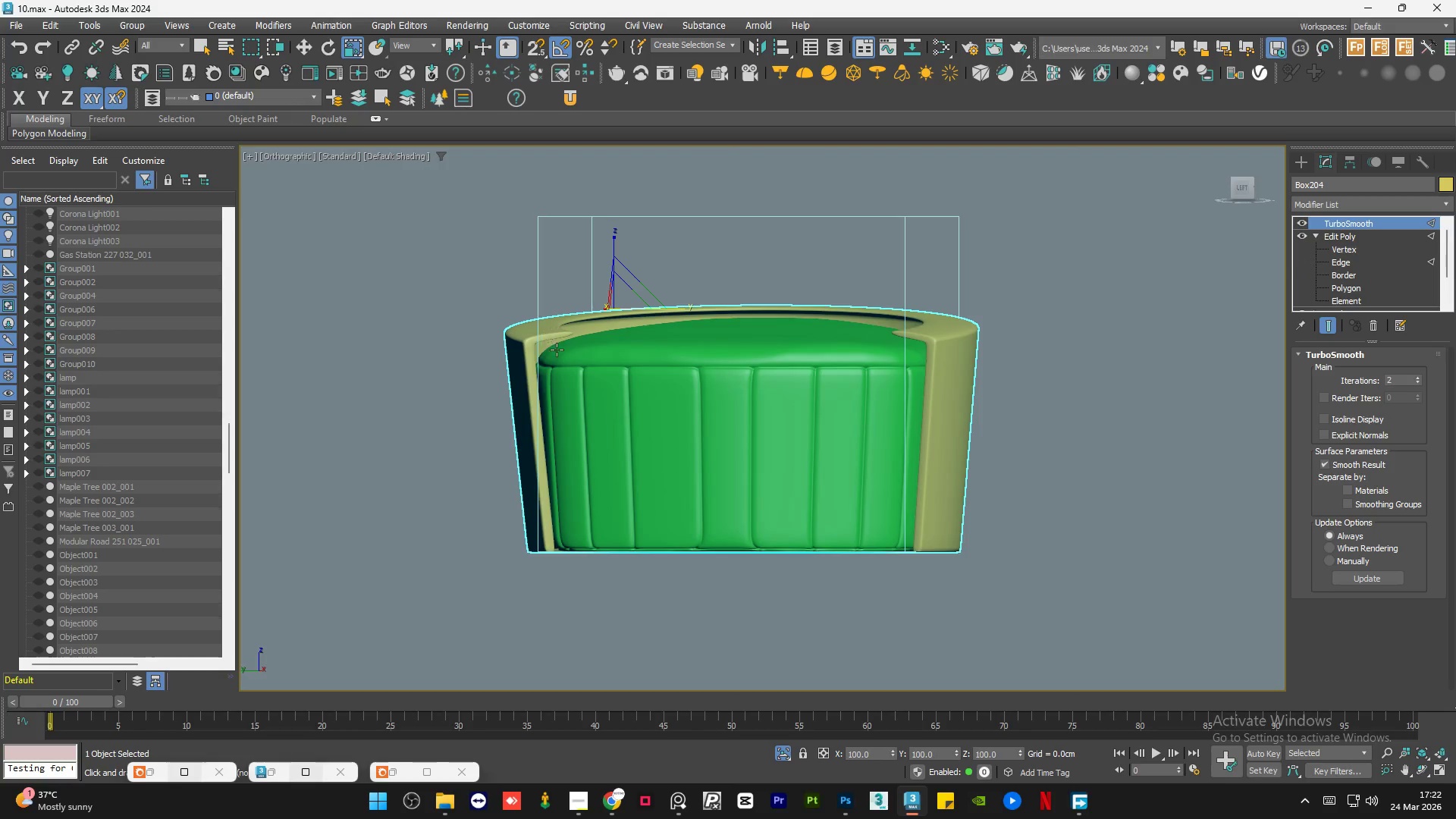 
scroll: coordinate [600, 381], scroll_direction: down, amount: 1.0
 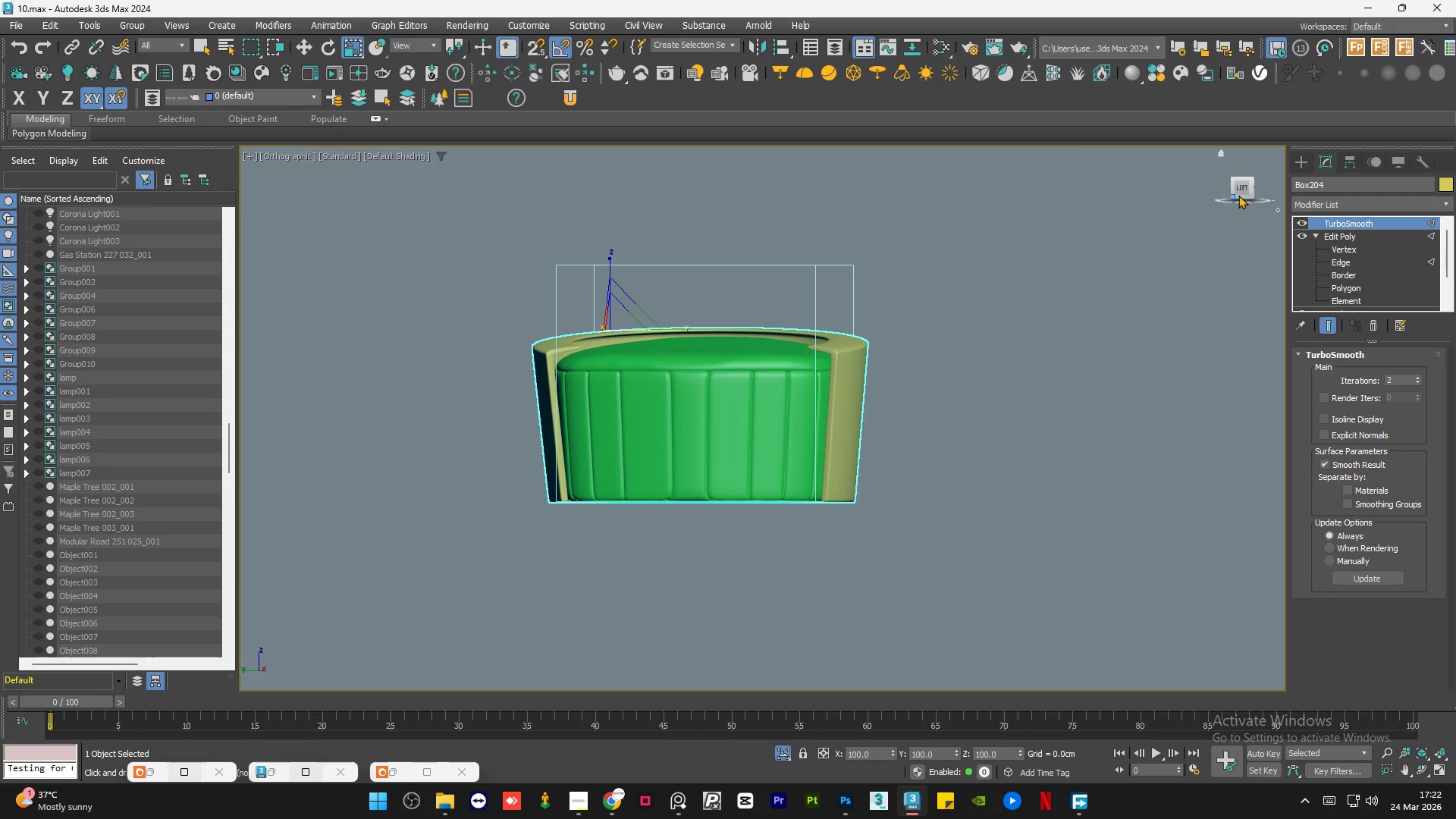 
left_click([1241, 191])
 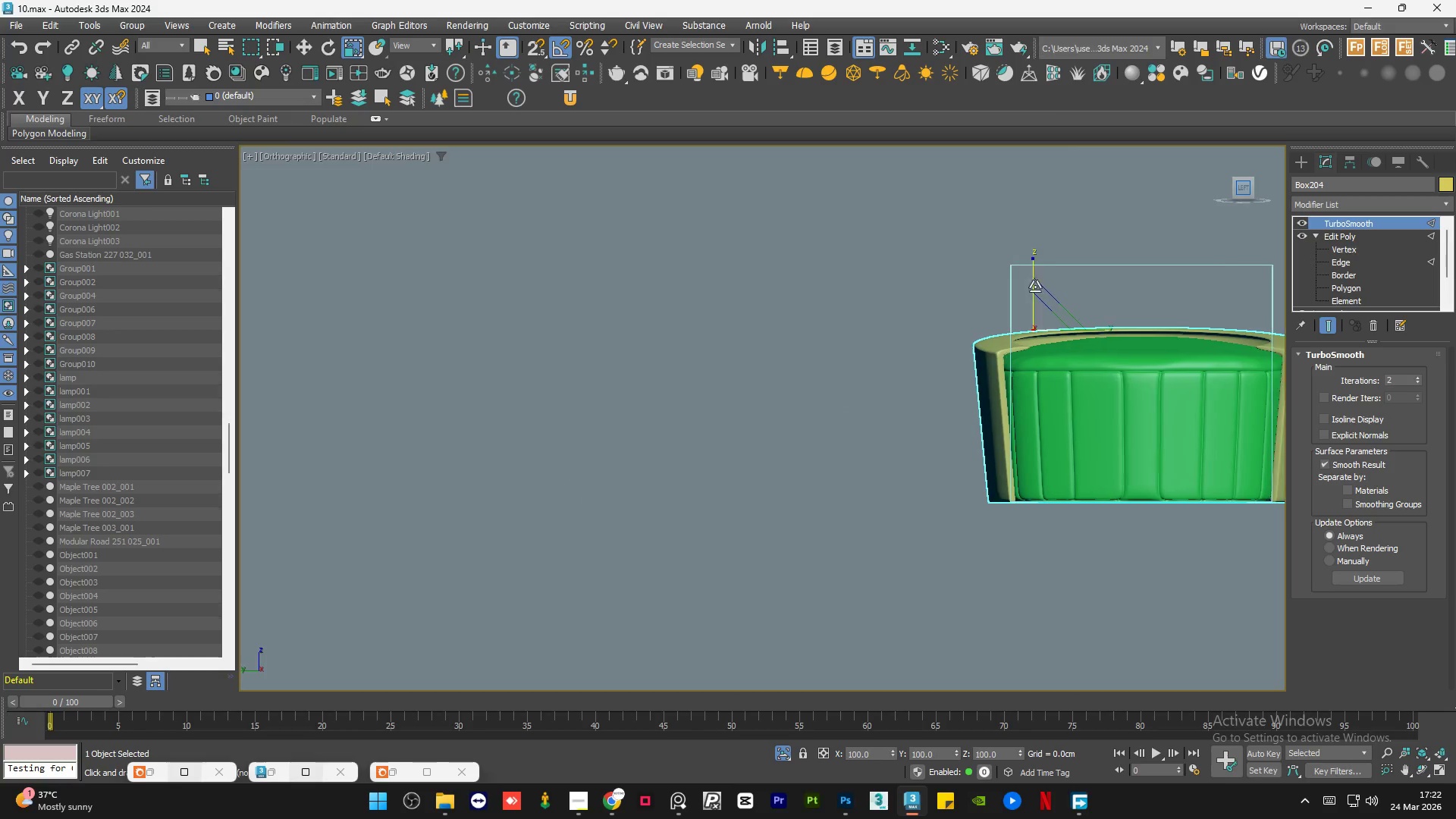 
scroll: coordinate [795, 334], scroll_direction: down, amount: 1.0
 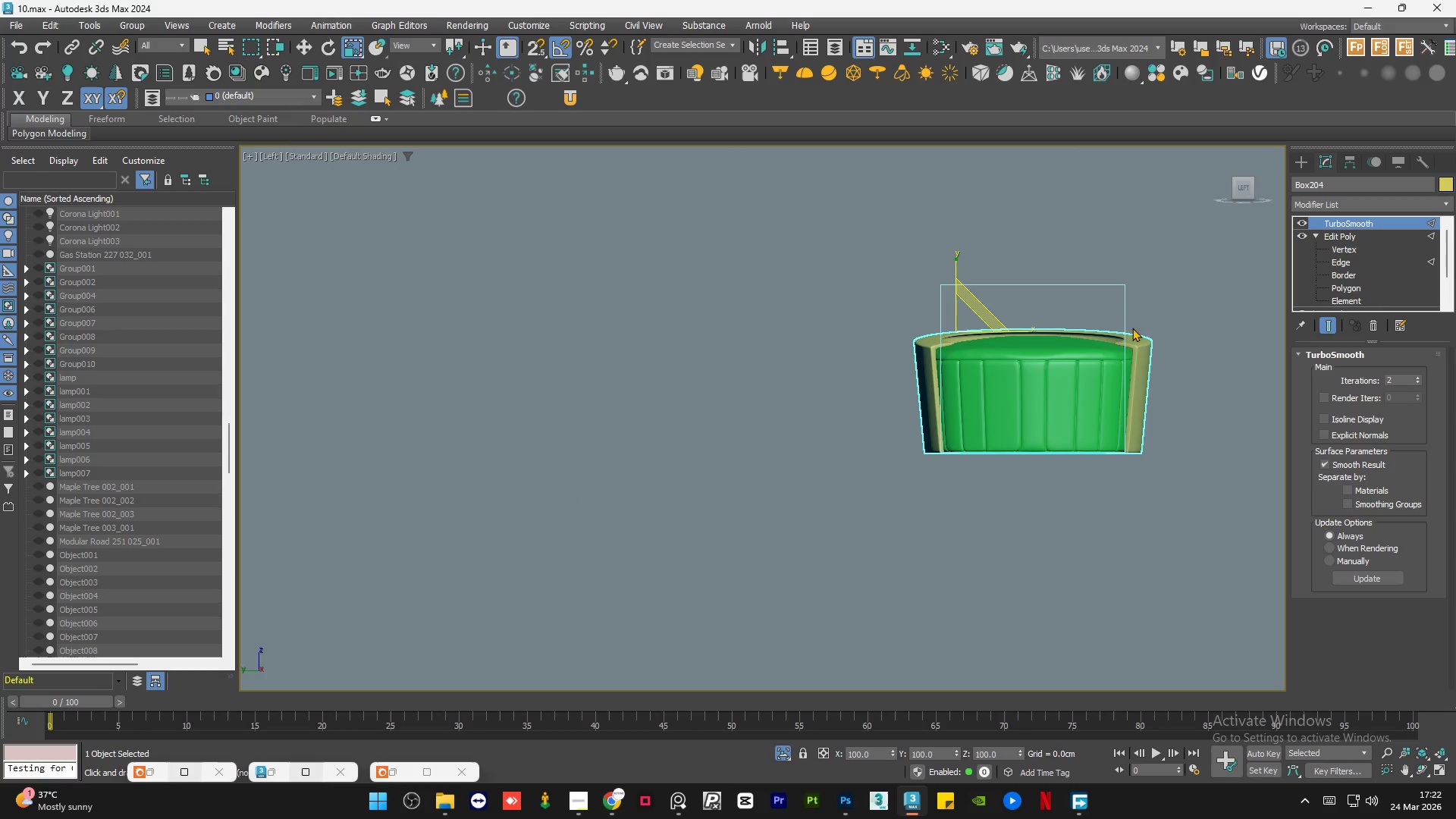 
scroll: coordinate [1163, 331], scroll_direction: up, amount: 2.0
 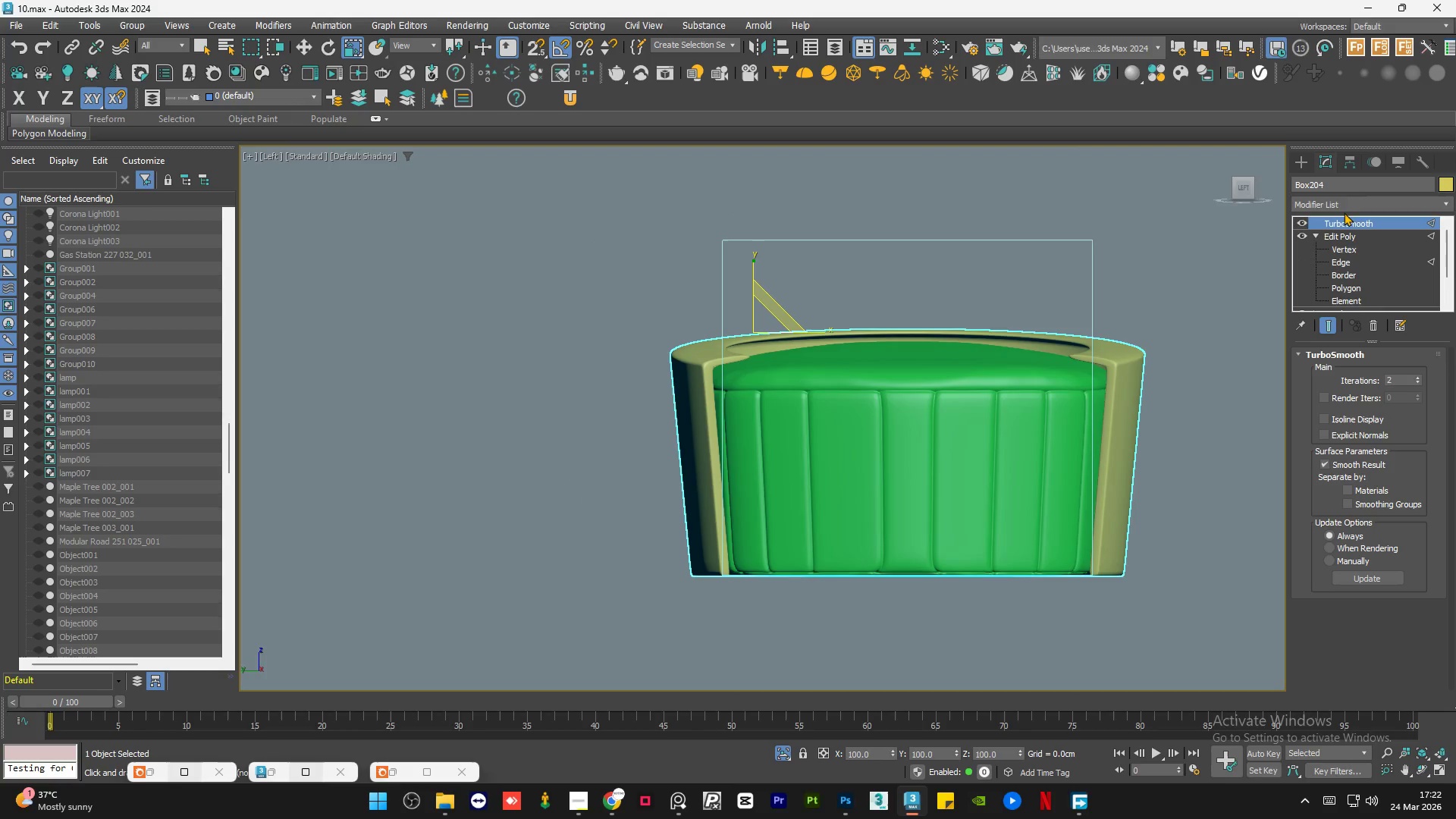 
left_click([1345, 209])
 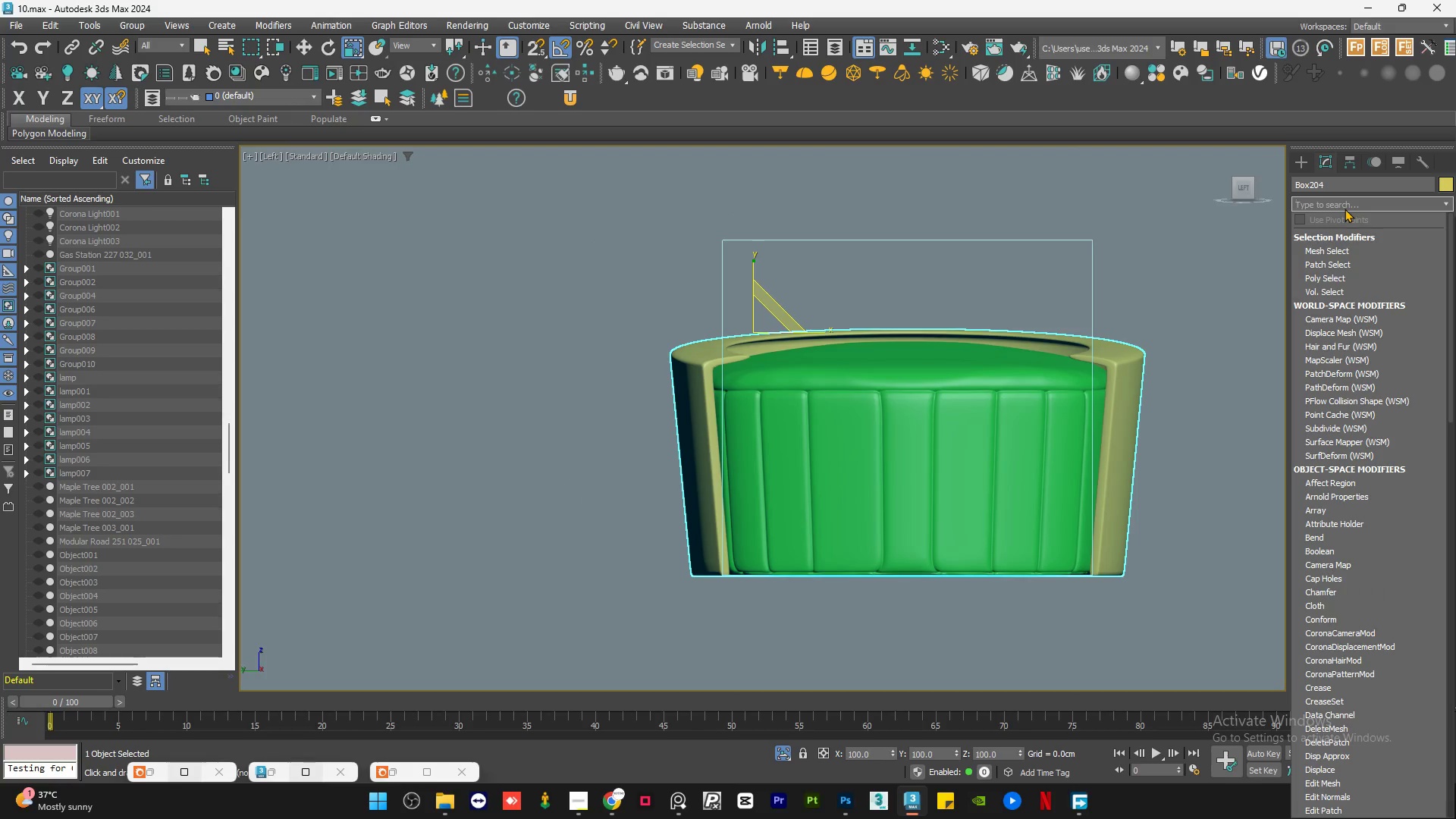 
type(ffd)
 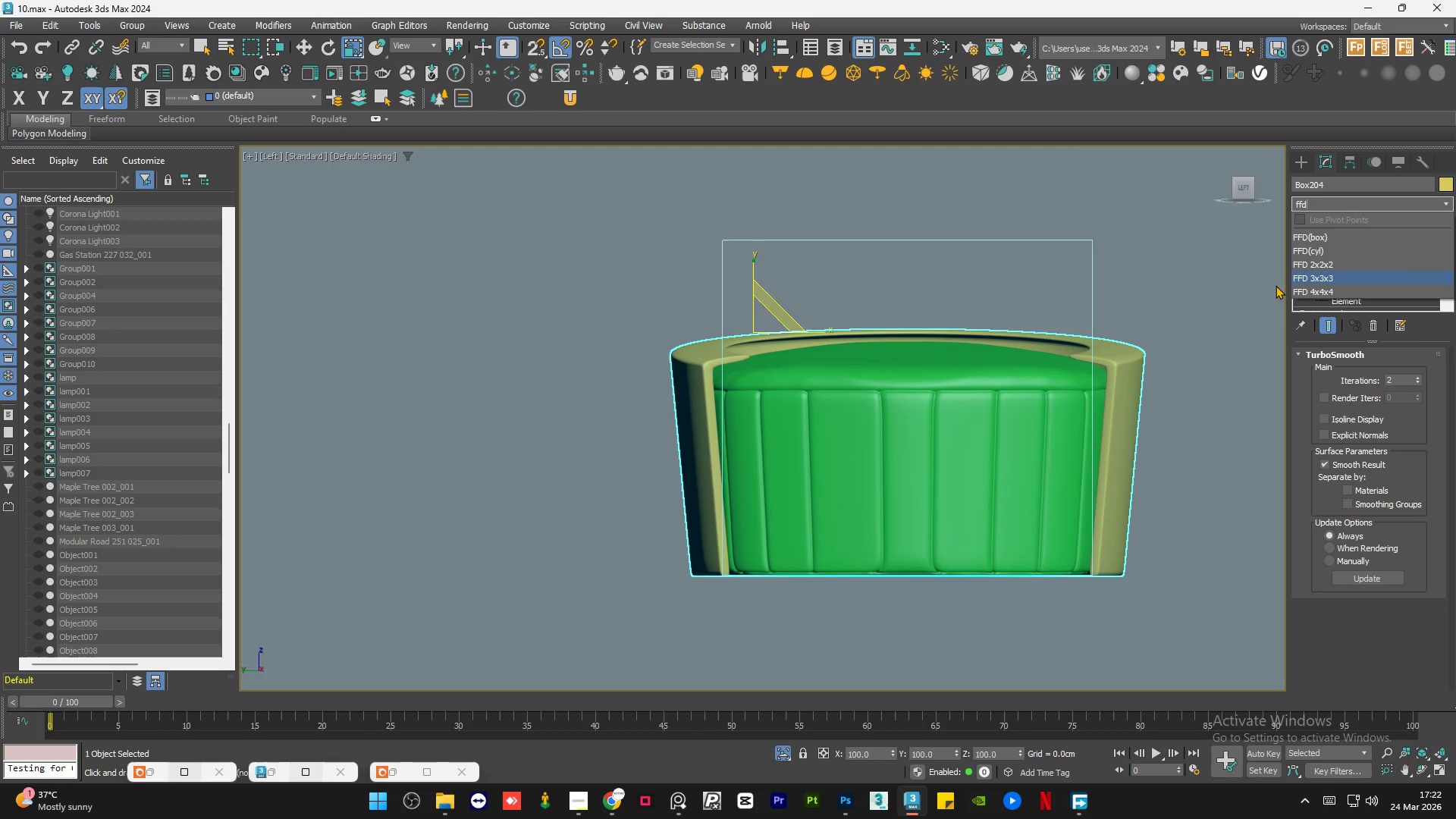 
left_click([1231, 291])
 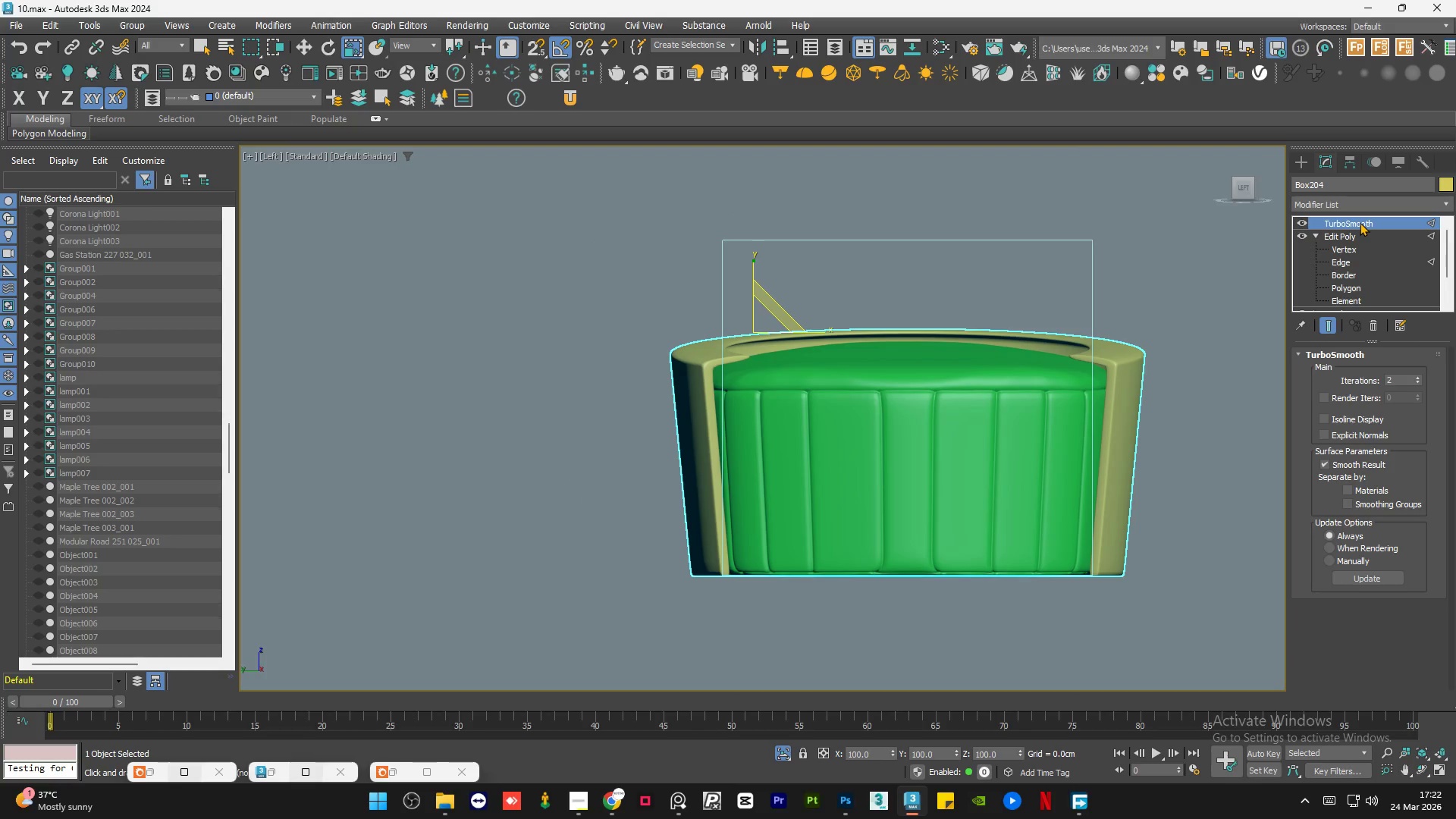 
left_click([1369, 203])
 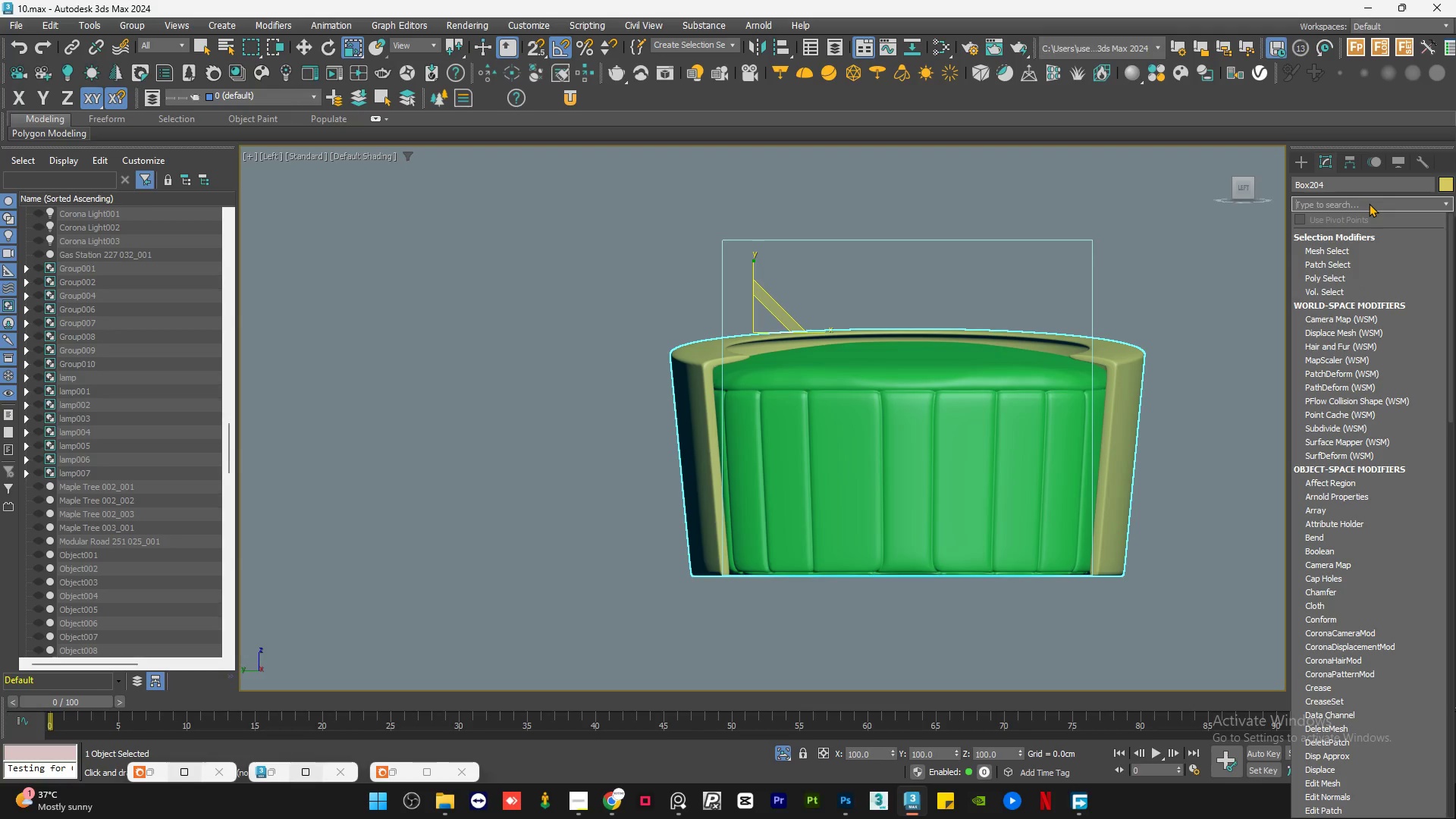 
type(ffd)
 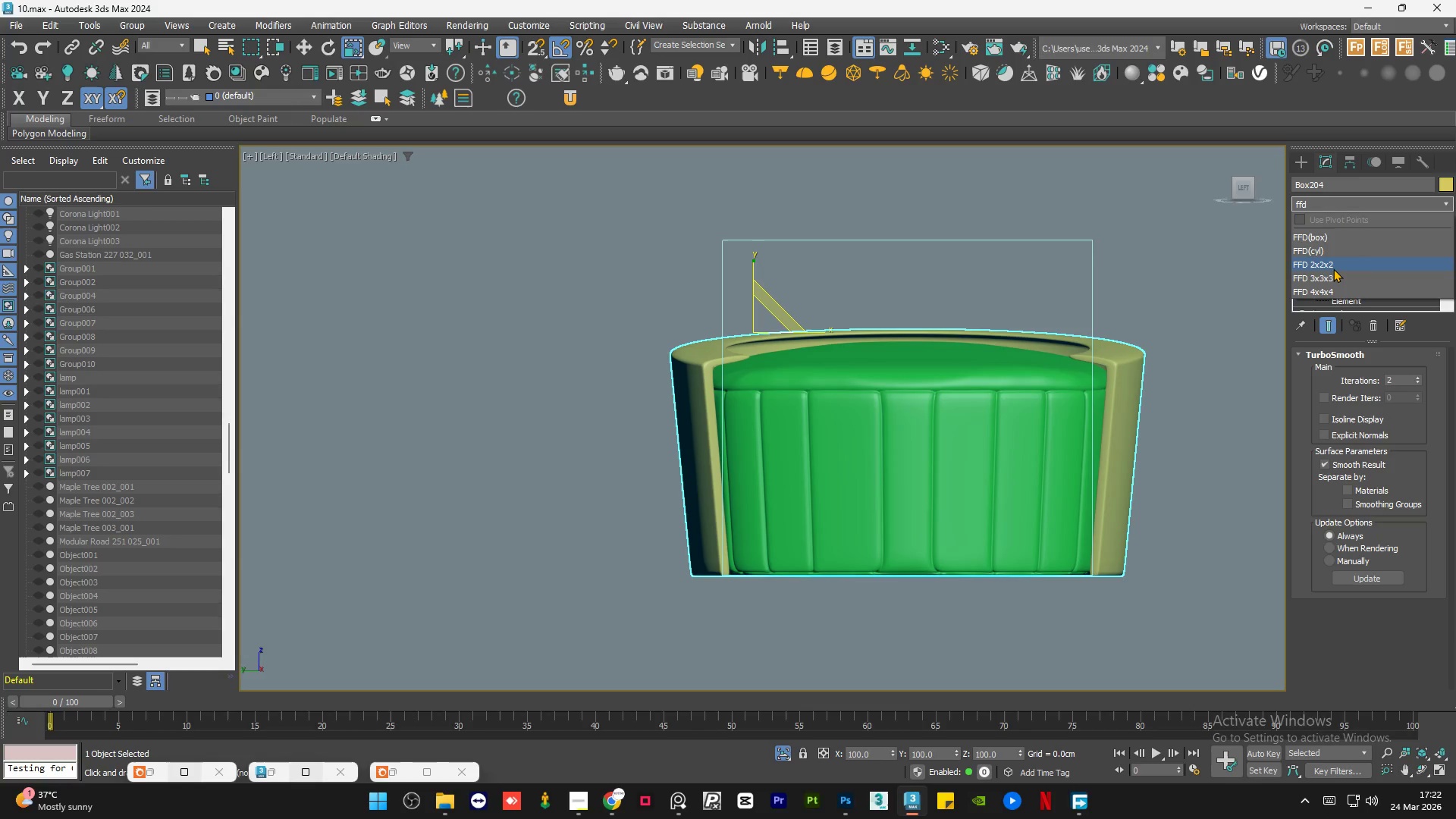 
left_click([1335, 268])
 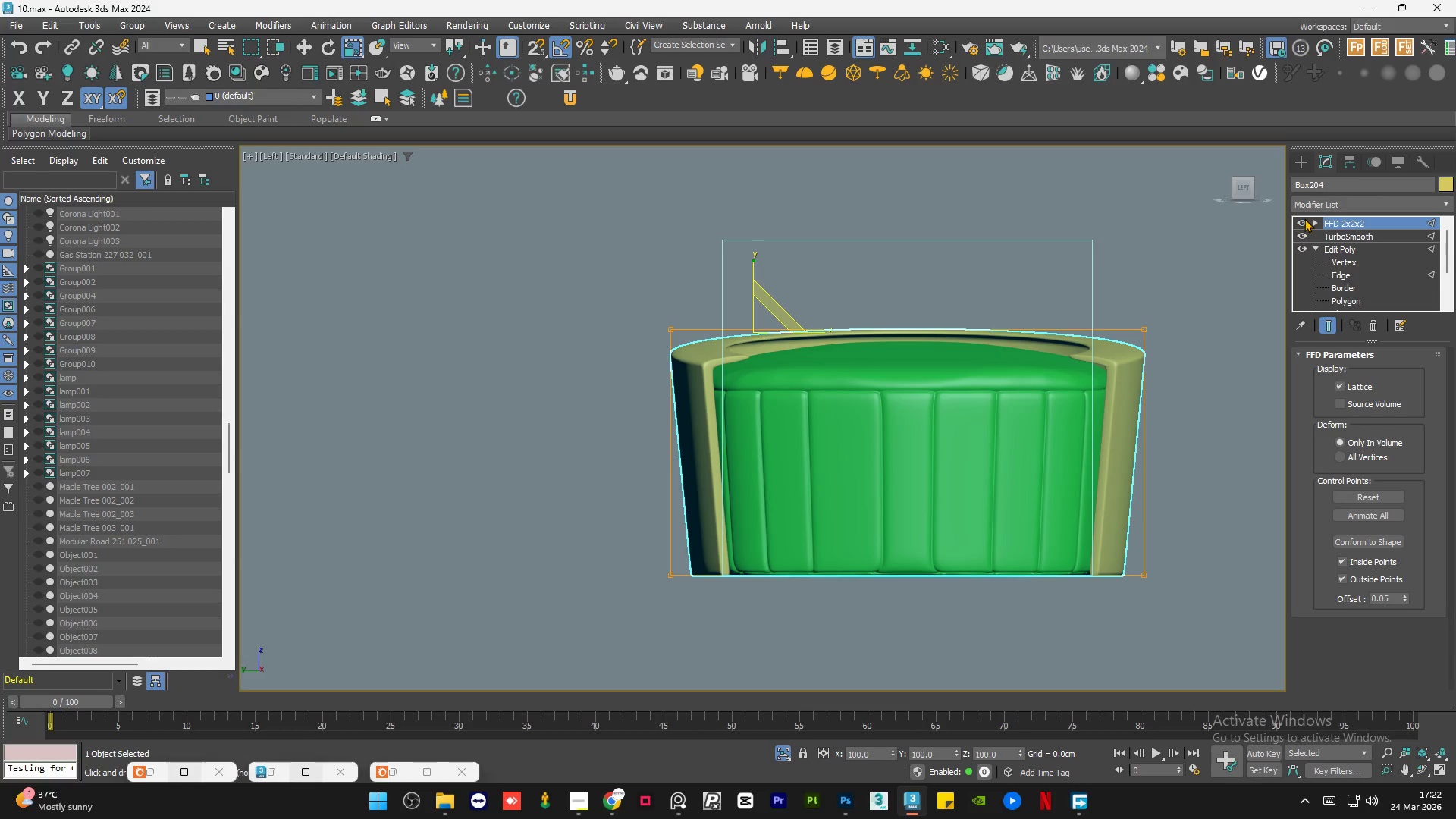 
left_click([1310, 221])
 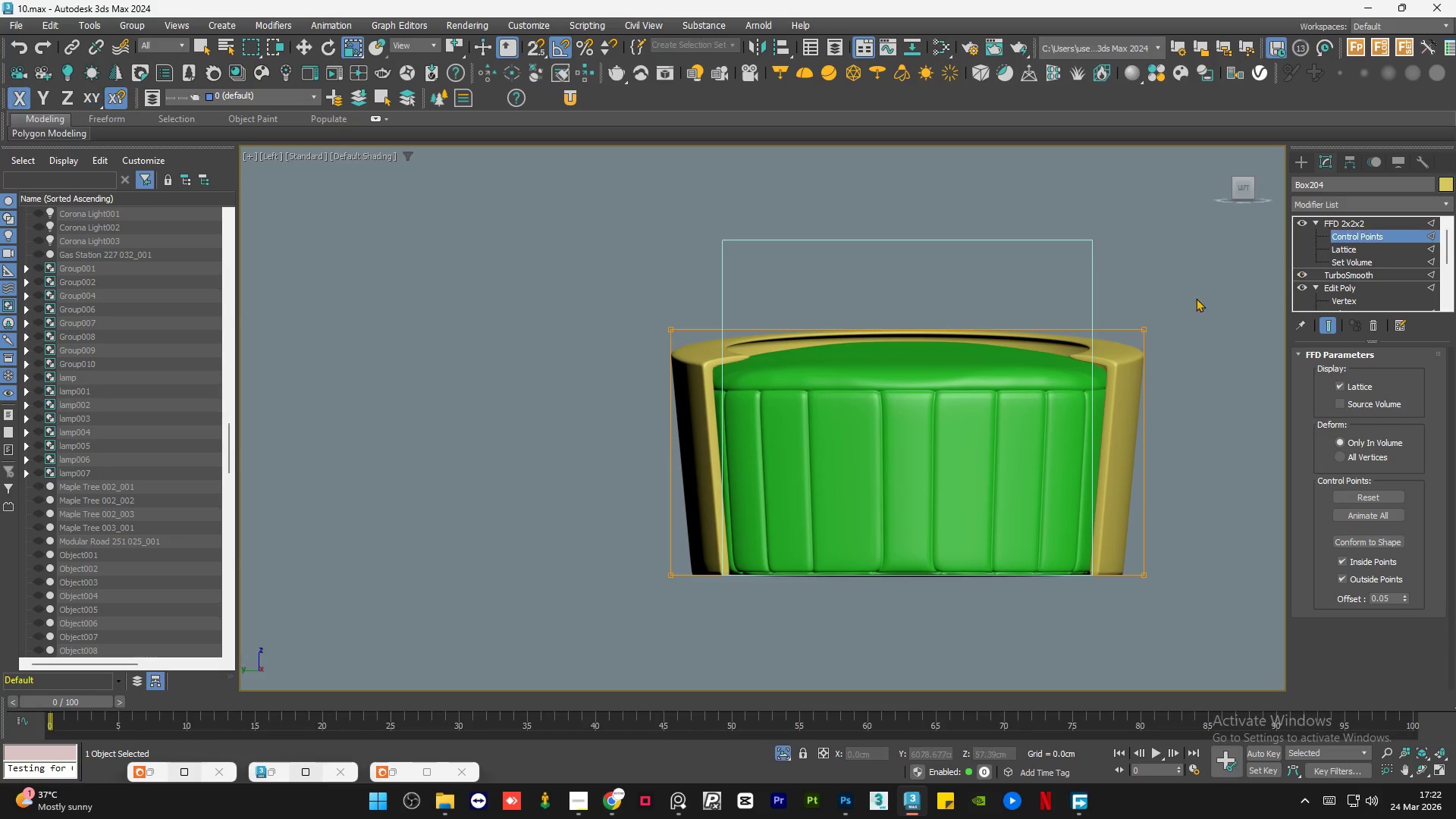 
left_click_drag(start_coordinate=[1213, 273], to_coordinate=[523, 369])
 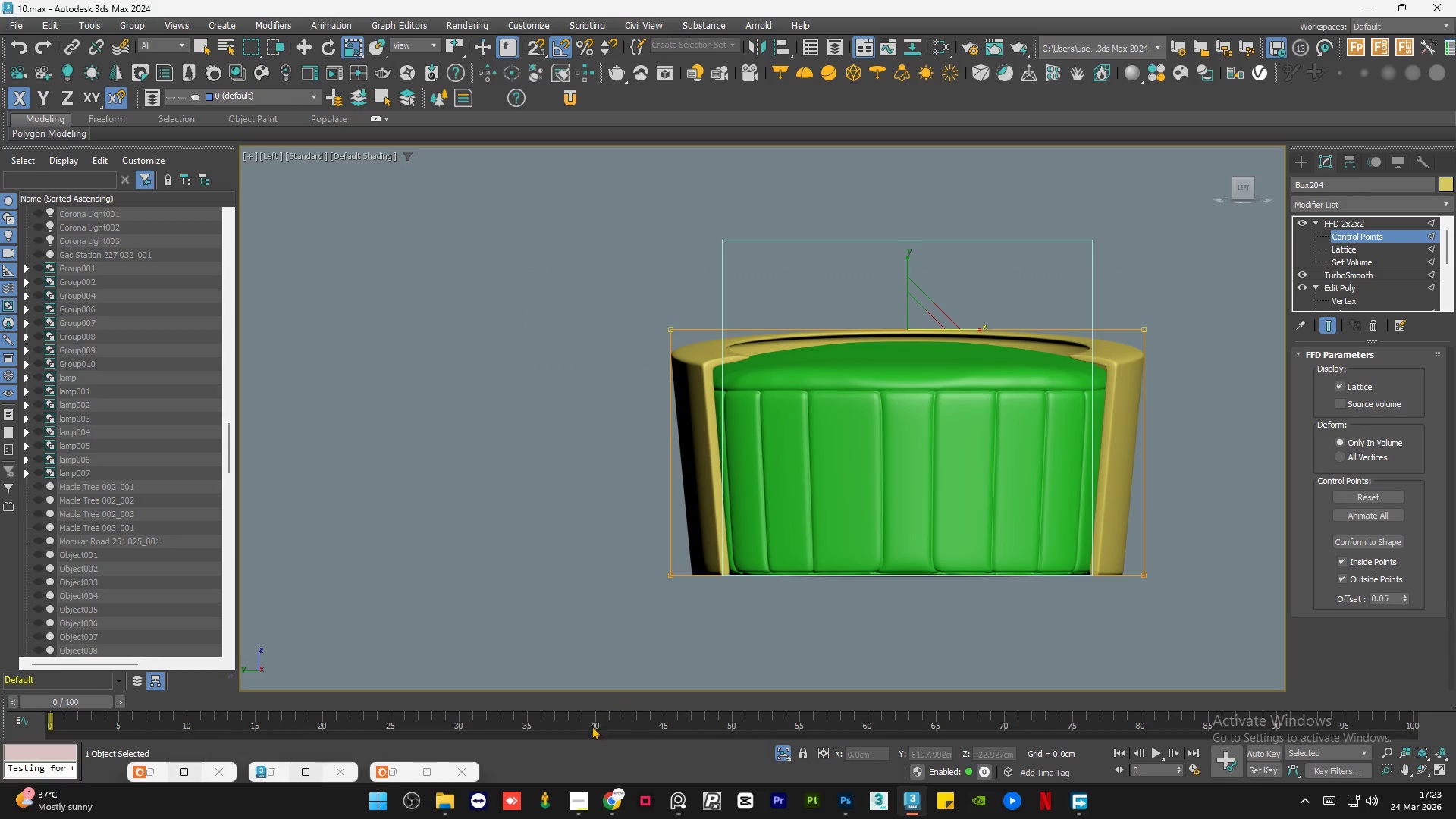 
left_click([610, 817])
 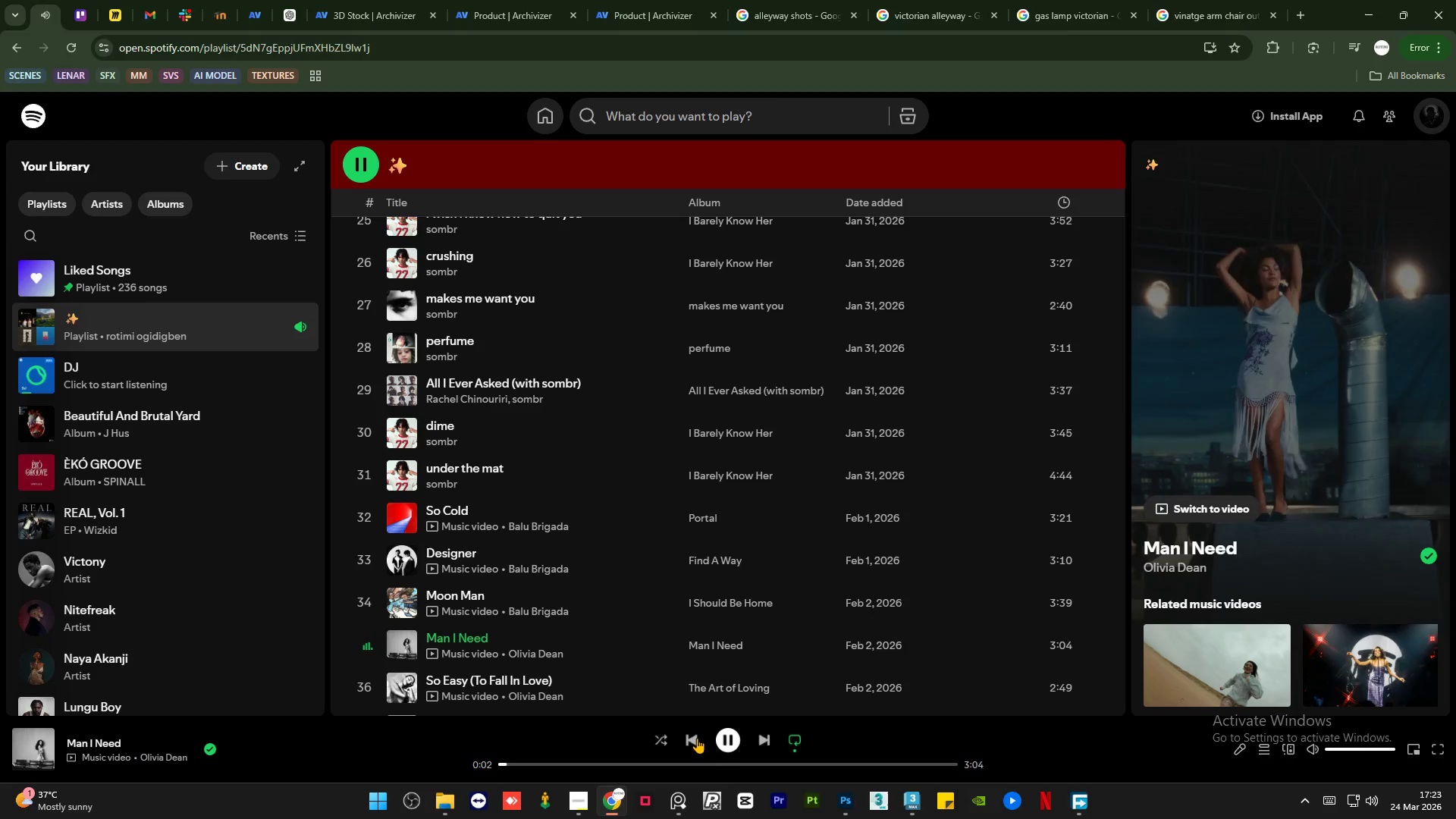 
double_click([697, 738])
 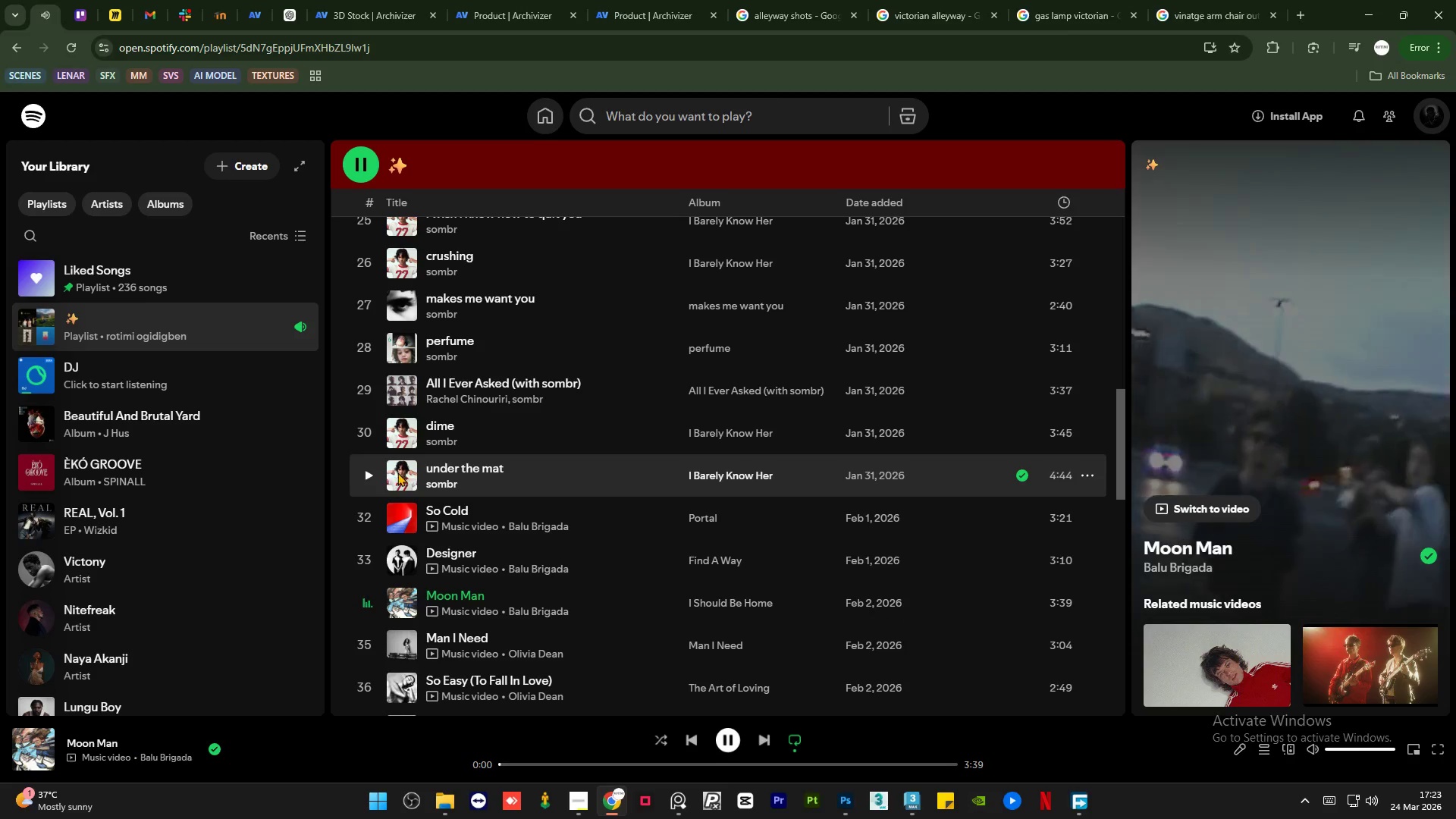 
left_click([367, 475])
 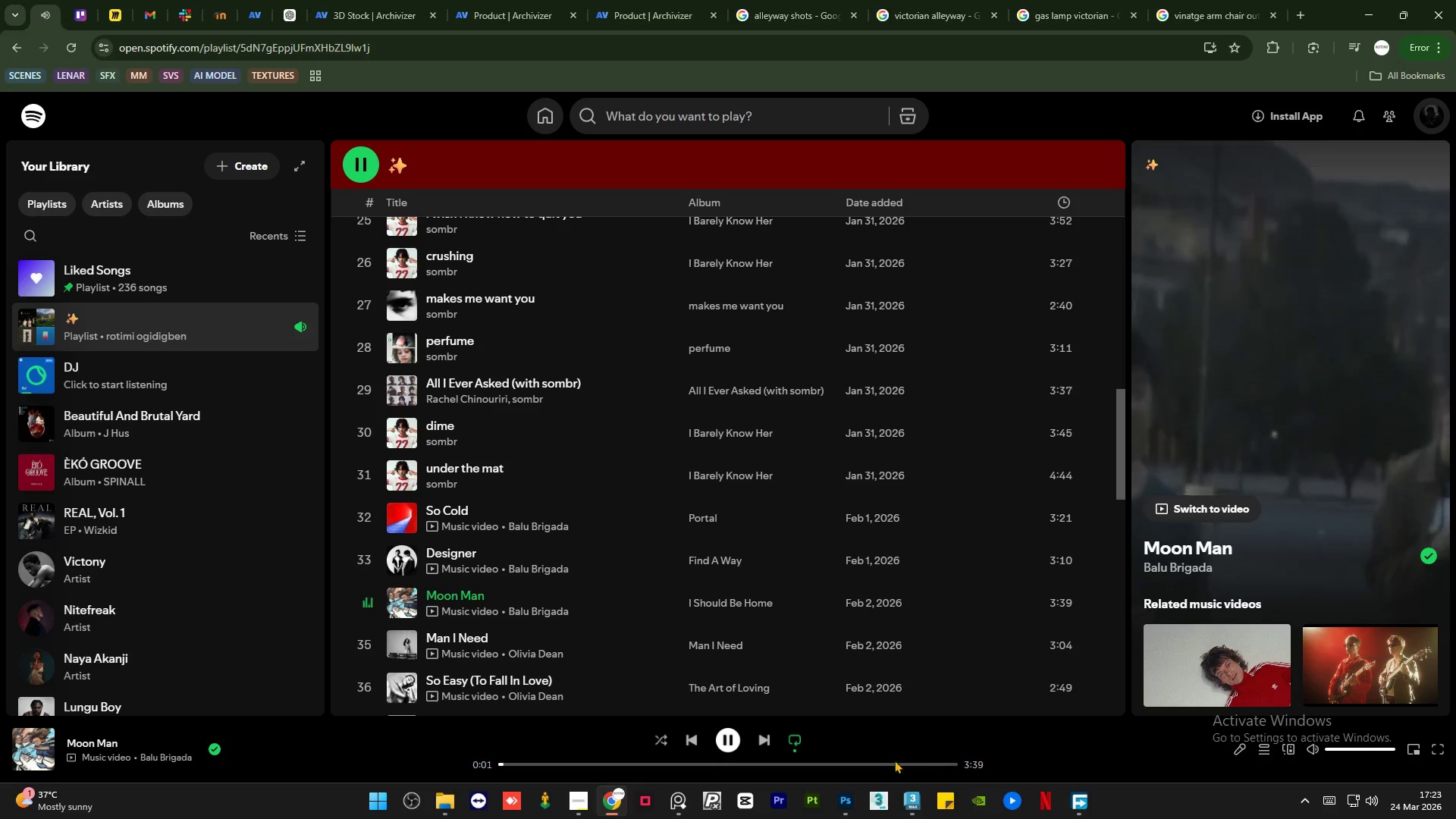 
left_click([916, 806])
 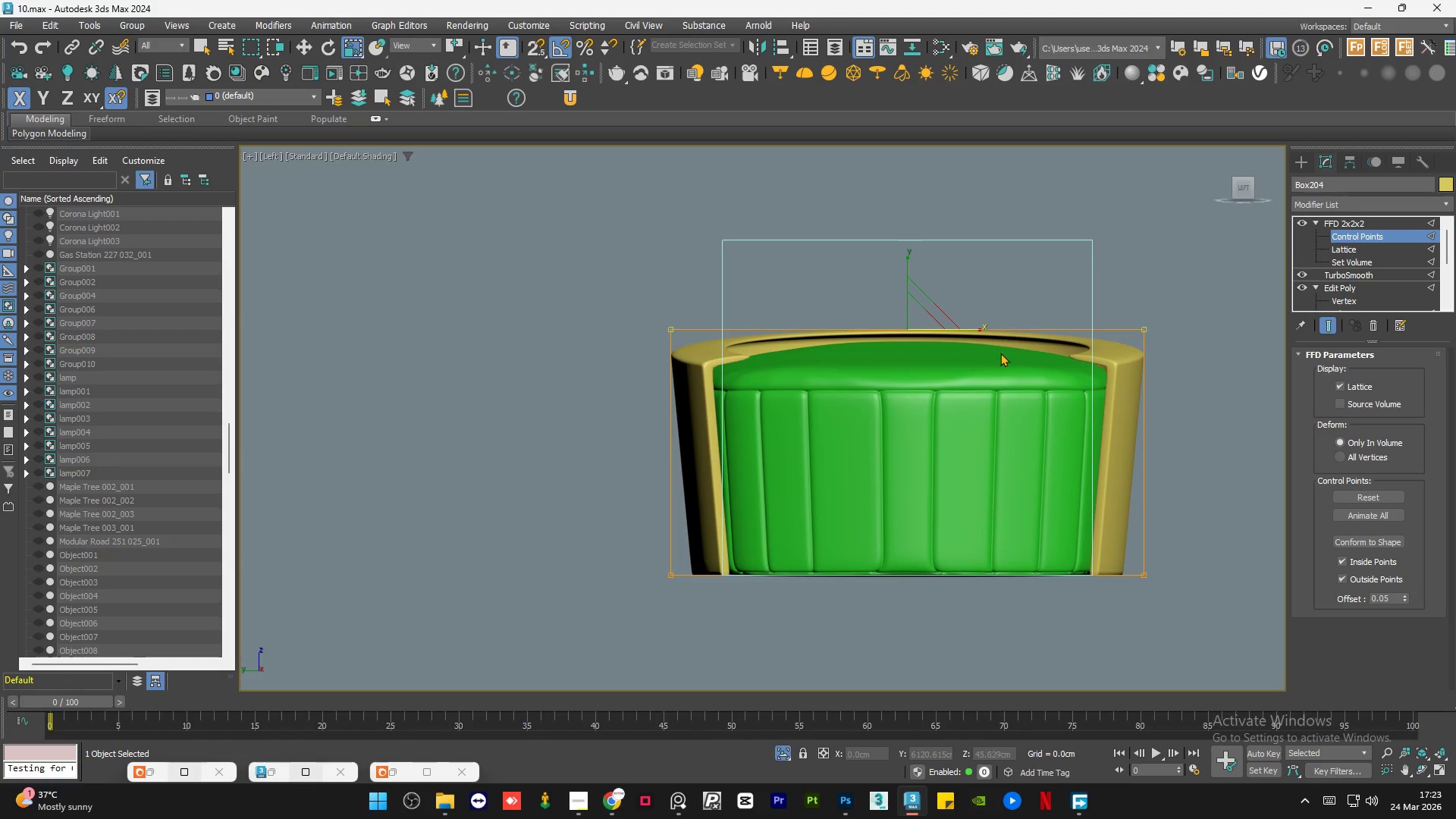 
key(W)
 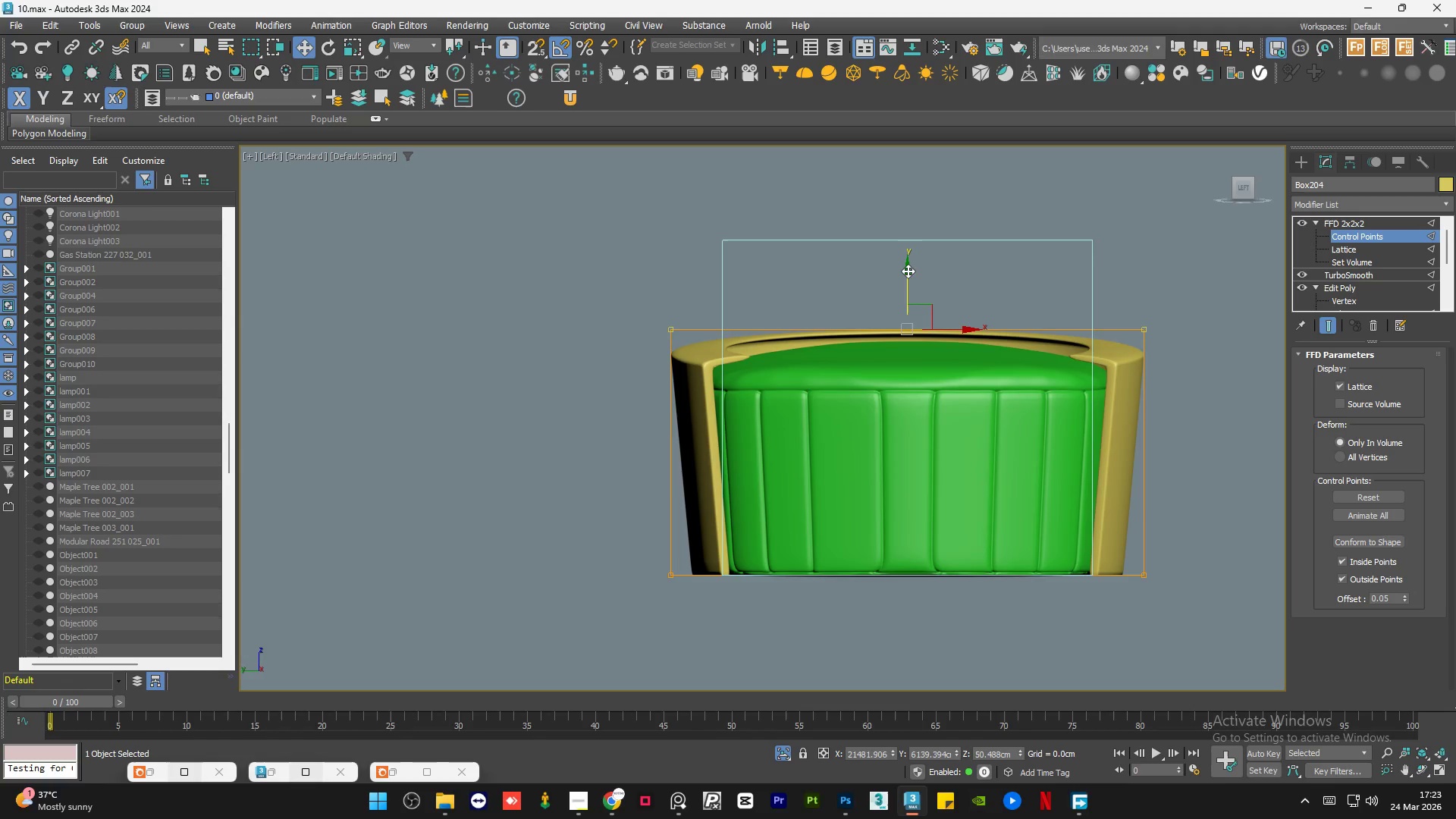 
left_click_drag(start_coordinate=[908, 271], to_coordinate=[915, 286])
 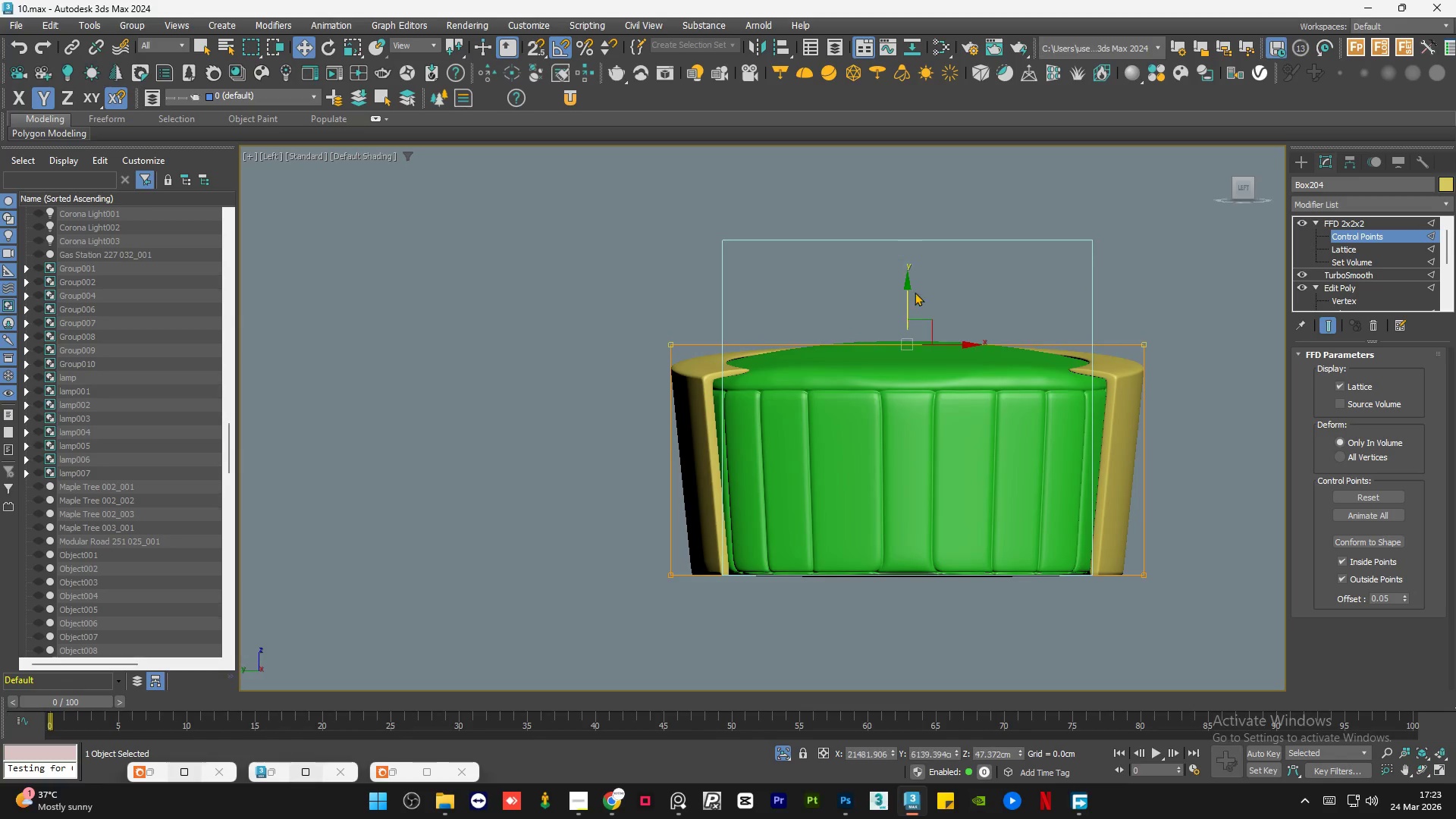 
hold_key(key=AltLeft, duration=1.33)
 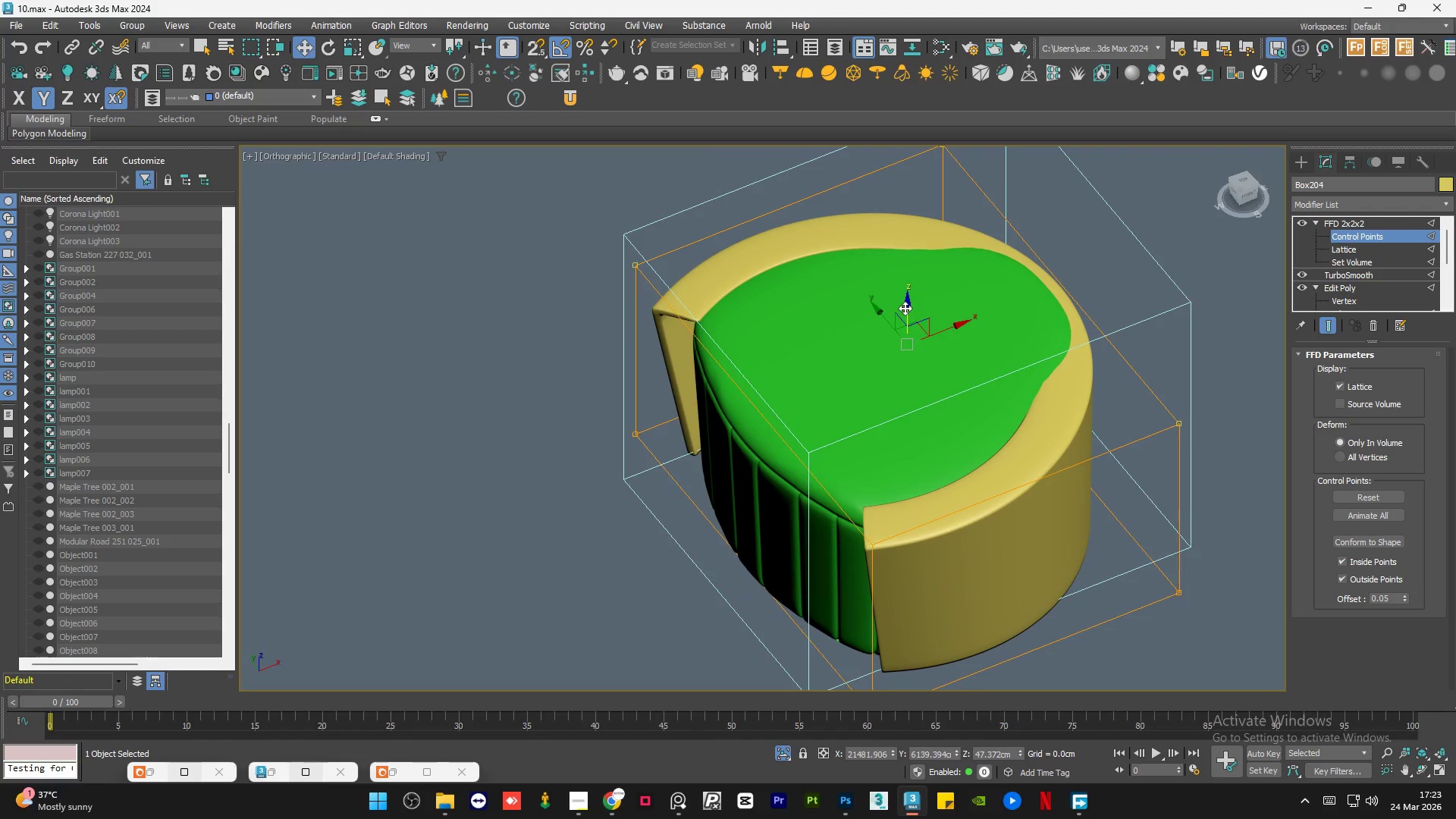 
left_click_drag(start_coordinate=[905, 308], to_coordinate=[909, 303])
 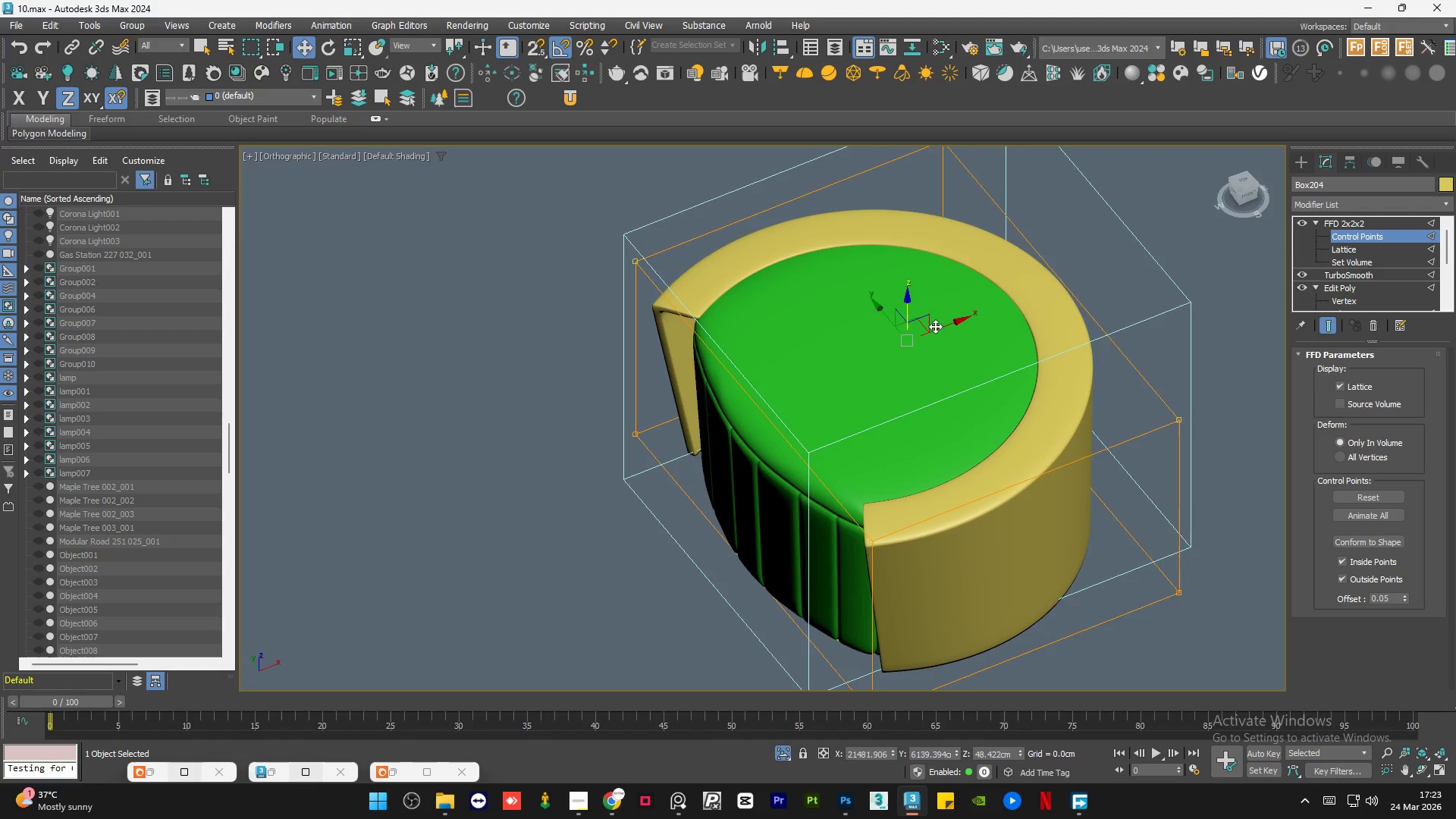 
hold_key(key=AltLeft, duration=1.5)
 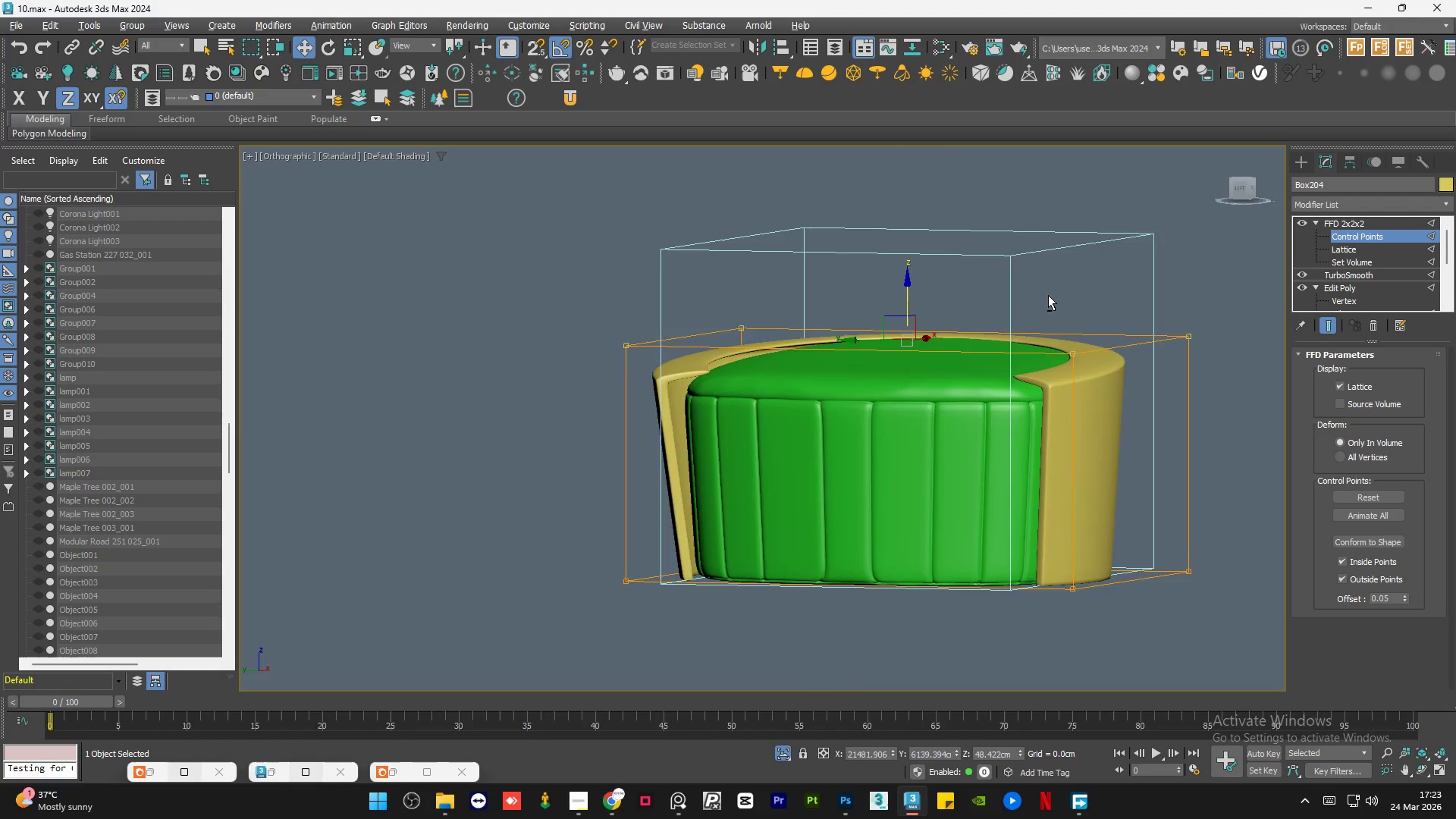 
hold_key(key=AltLeft, duration=1.52)
 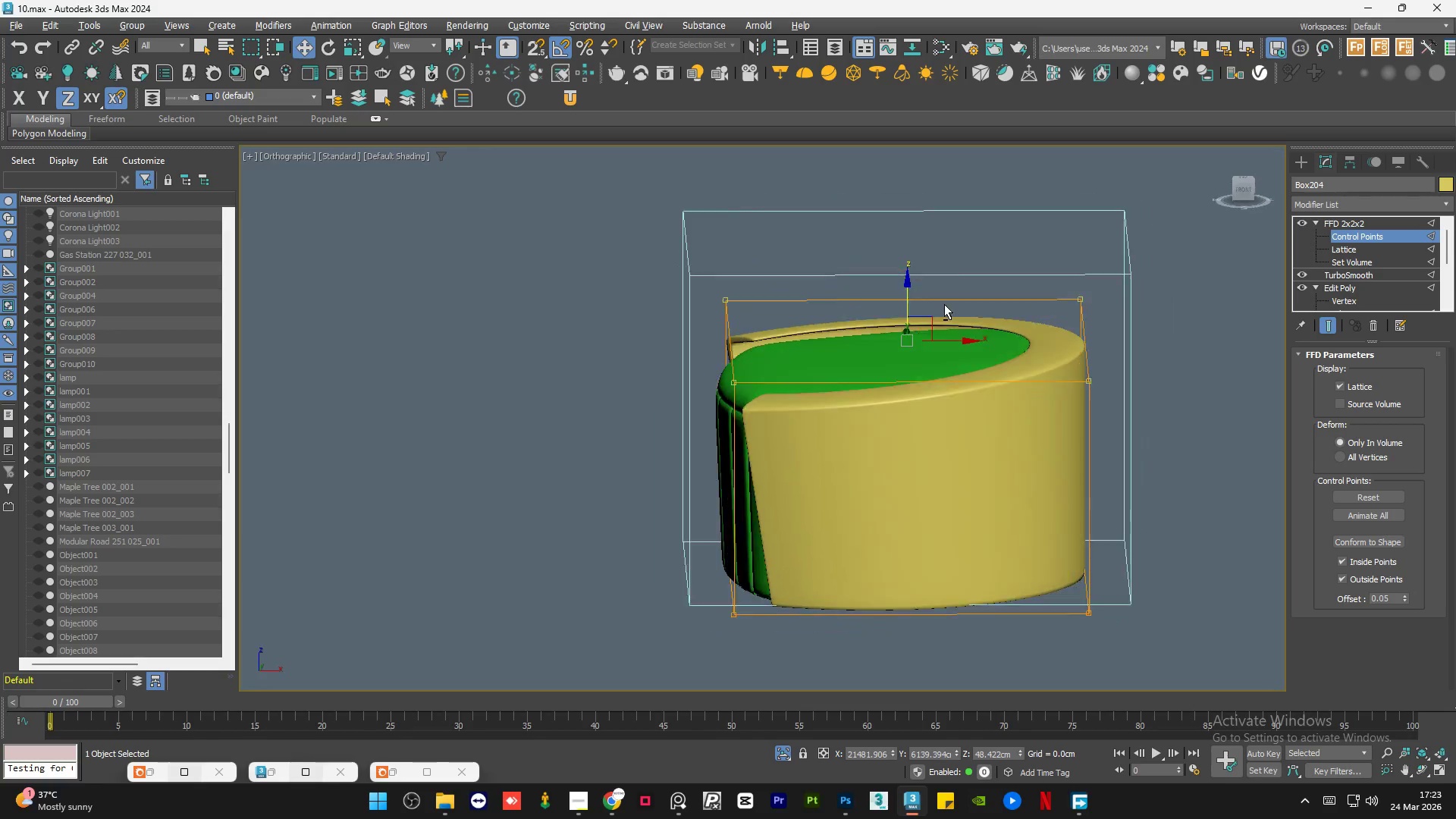 
hold_key(key=AltLeft, duration=0.86)
 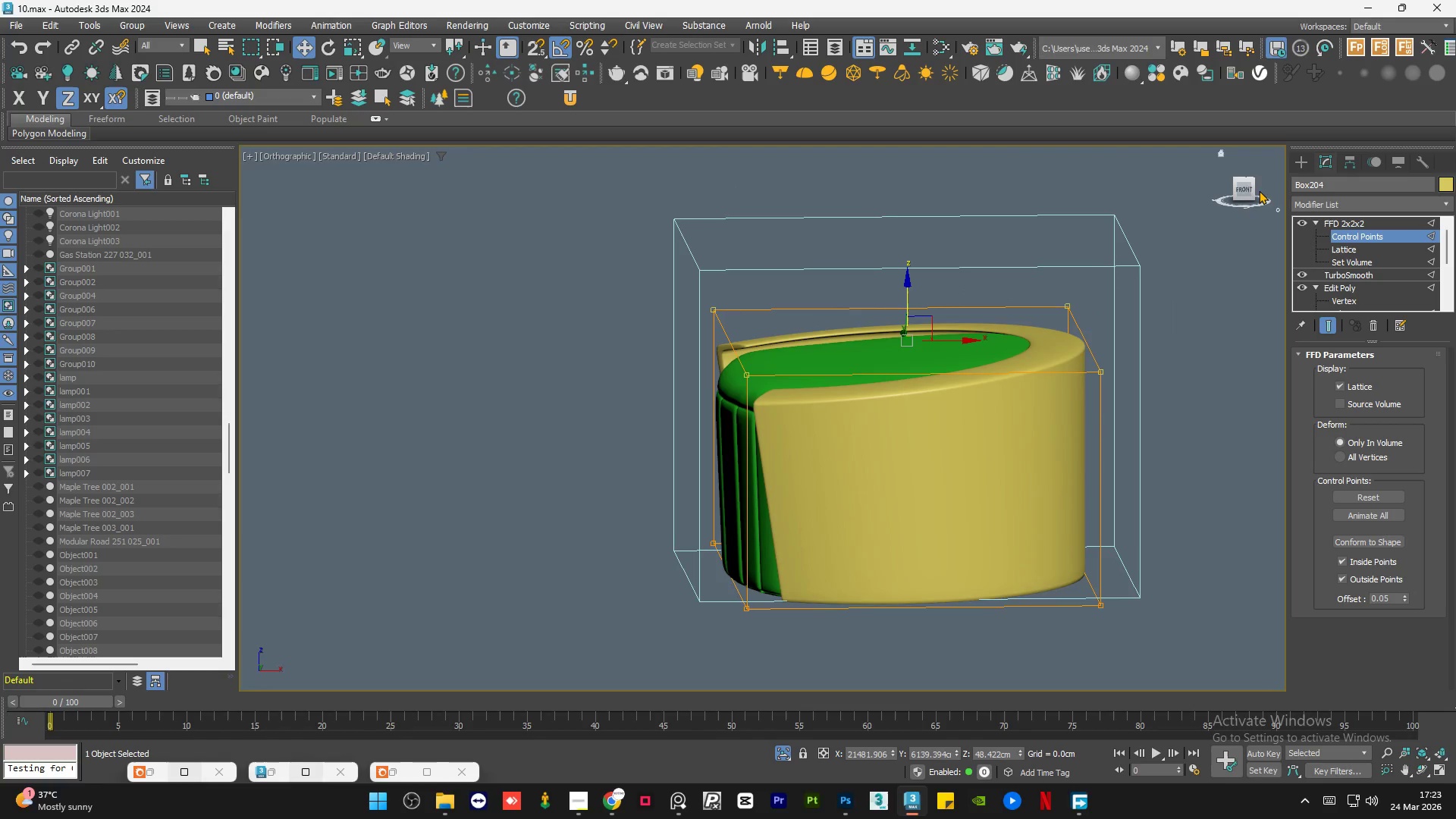 
hold_key(key=AltLeft, duration=3.45)
left_click([1247, 189])
 